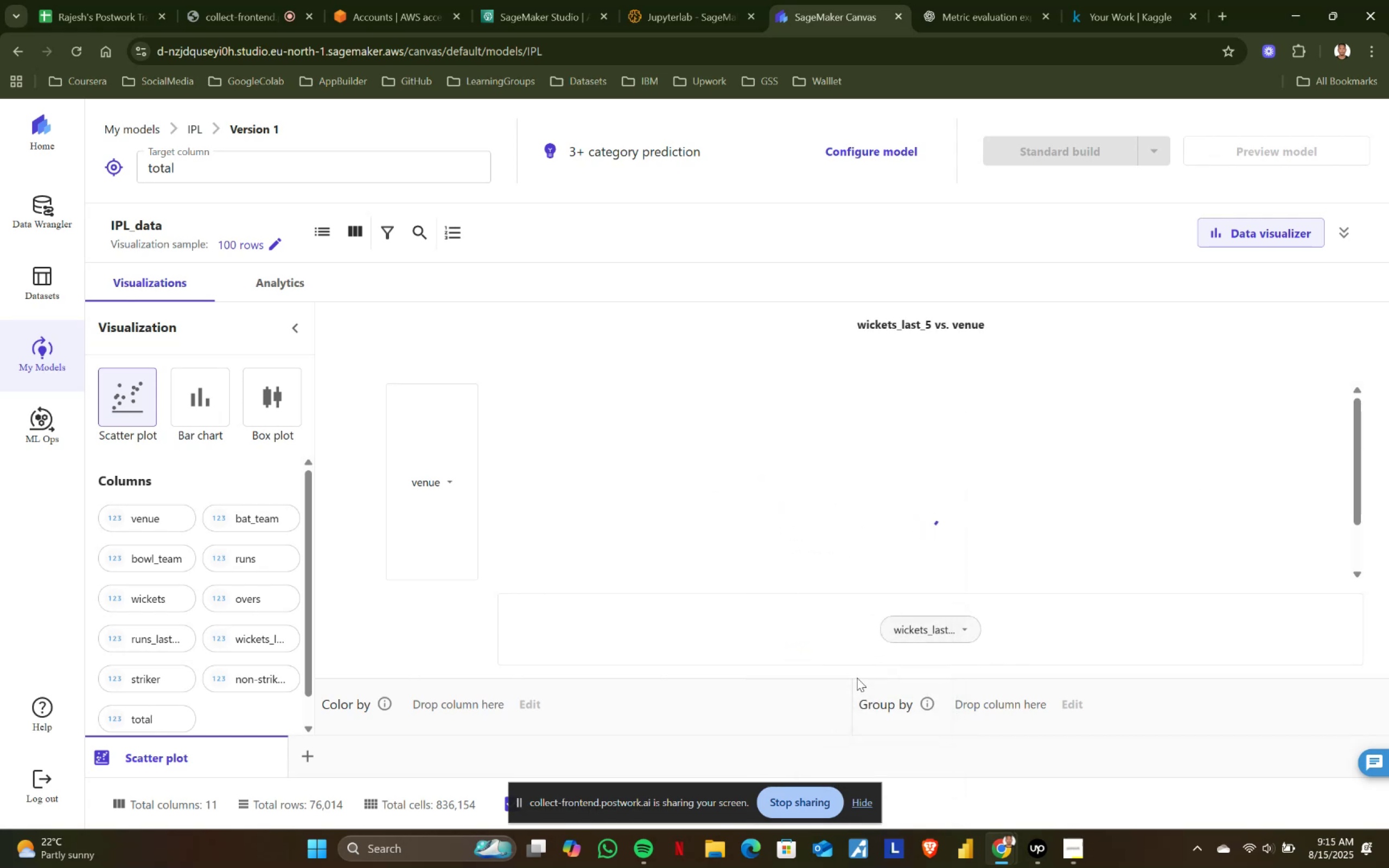 
mouse_move([812, 535])
 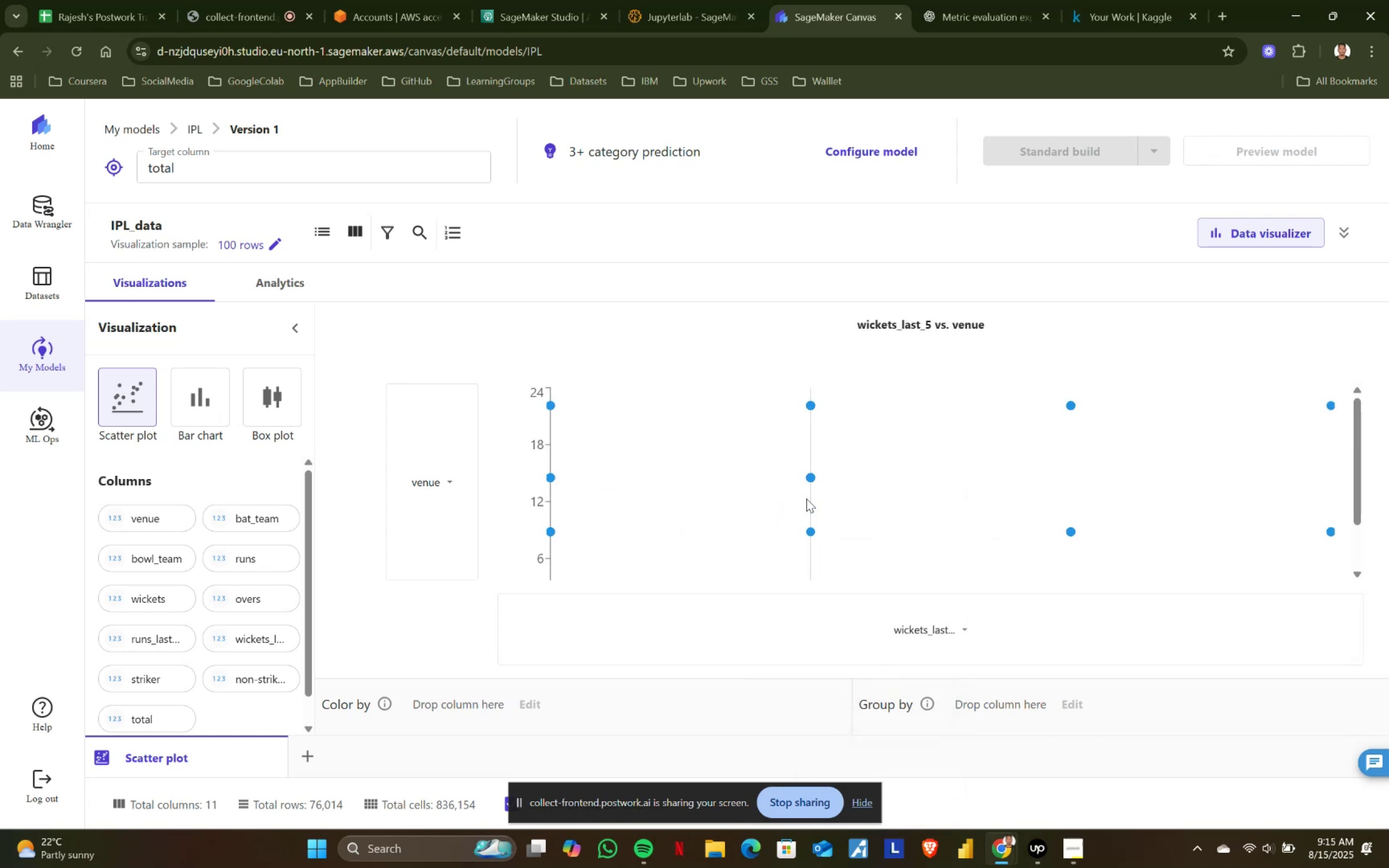 
mouse_move([813, 462])
 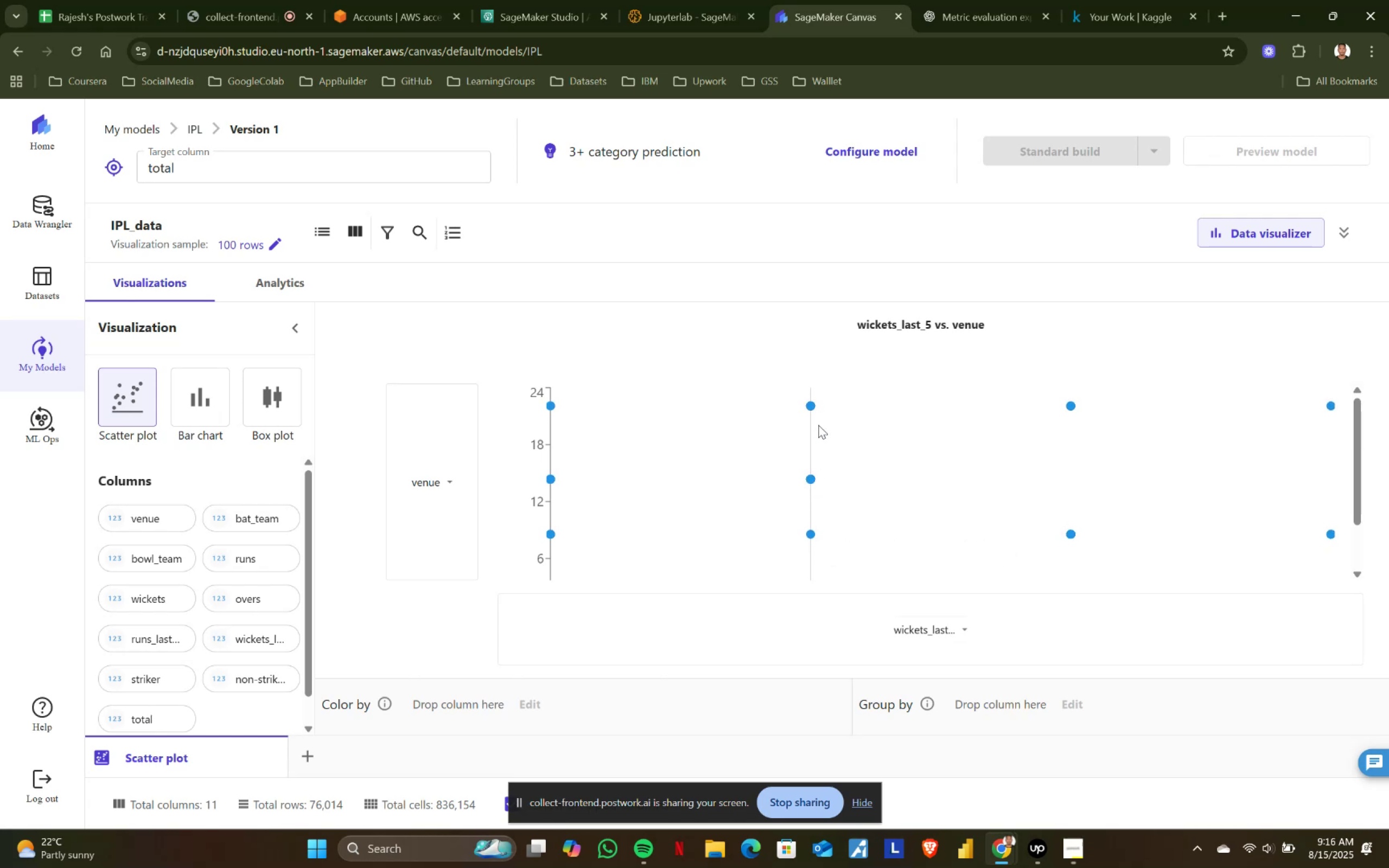 
mouse_move([833, 410])
 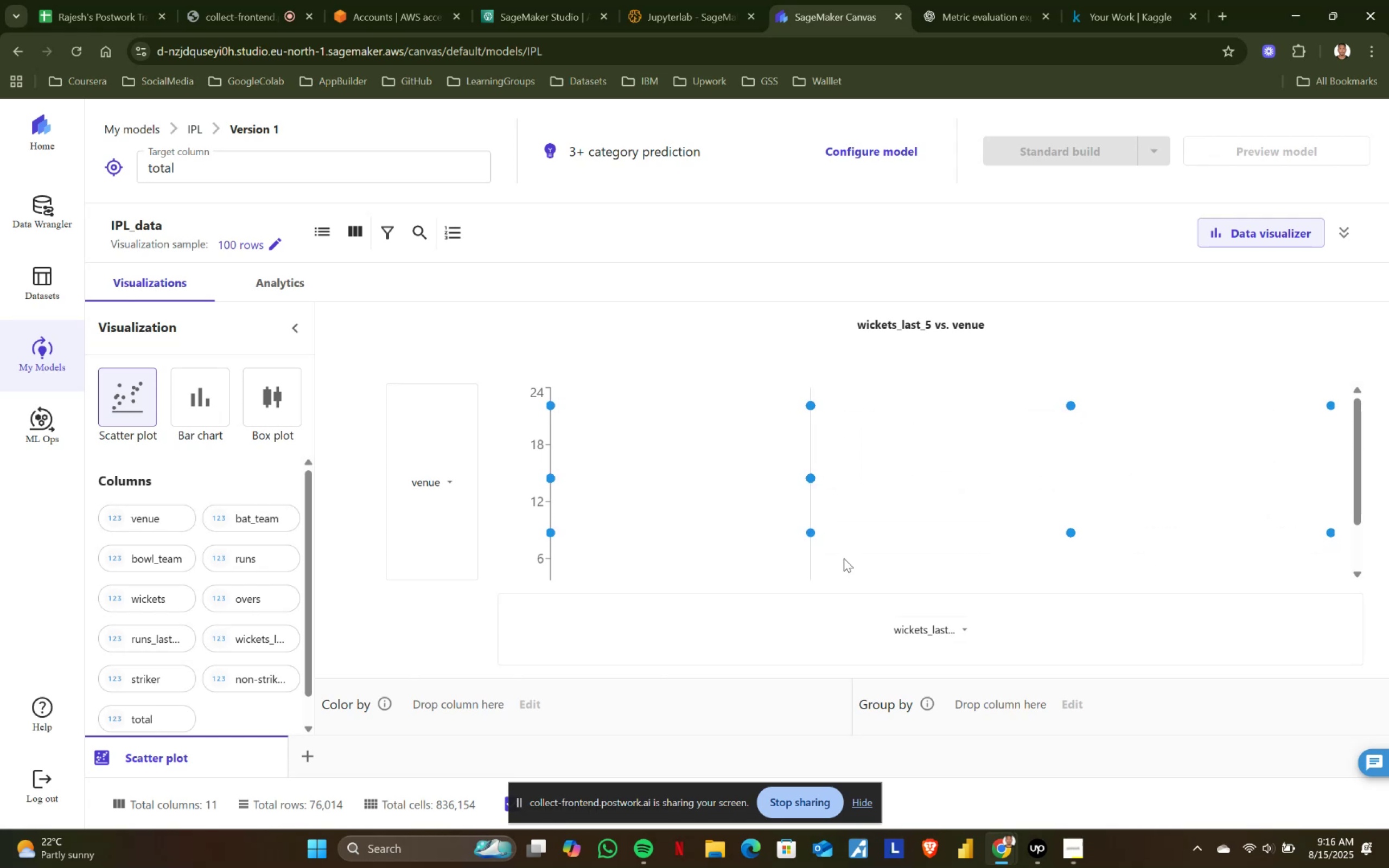 
wait(5.79)
 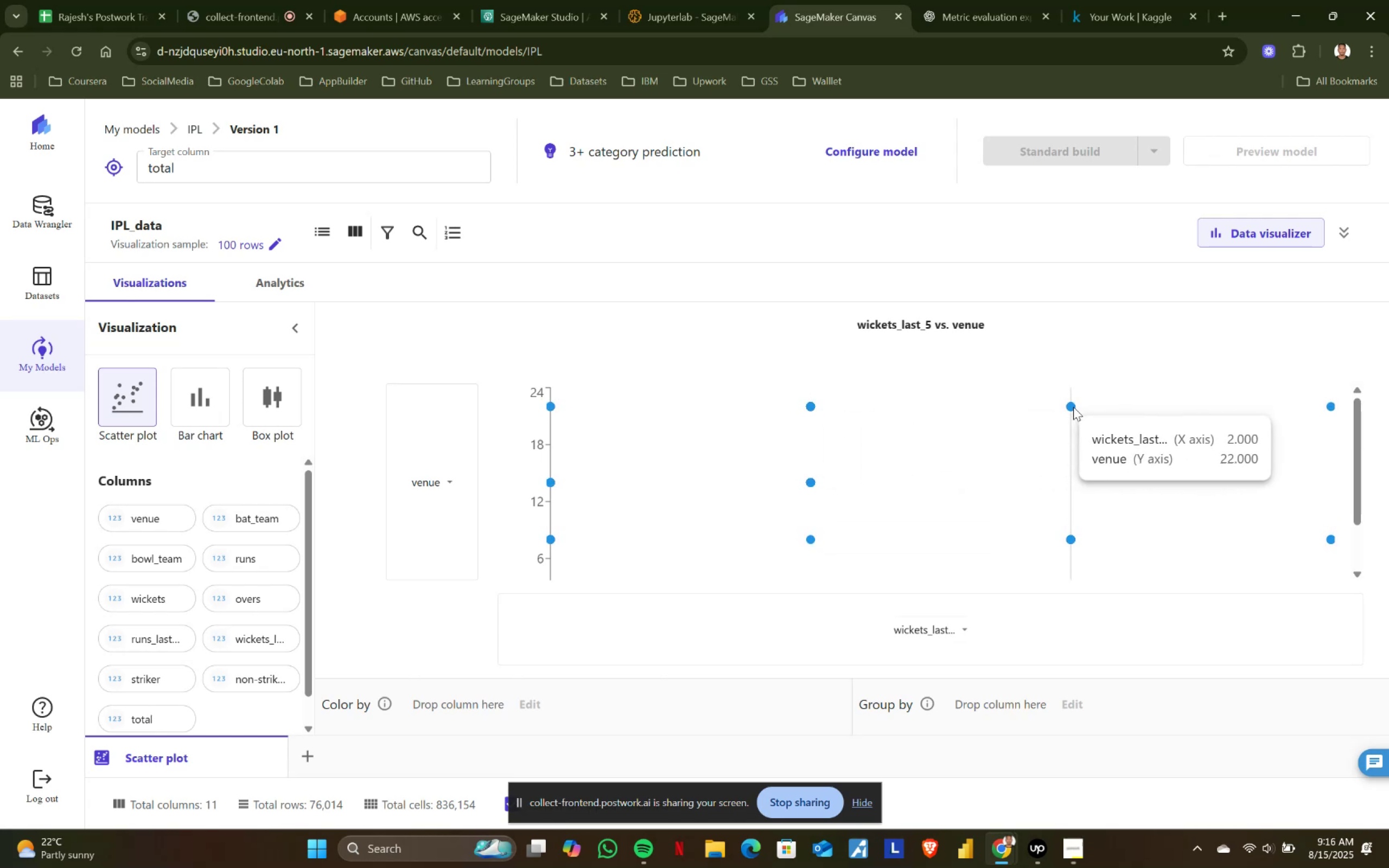 
left_click_drag(start_coordinate=[1358, 414], to_coordinate=[1351, 524])
 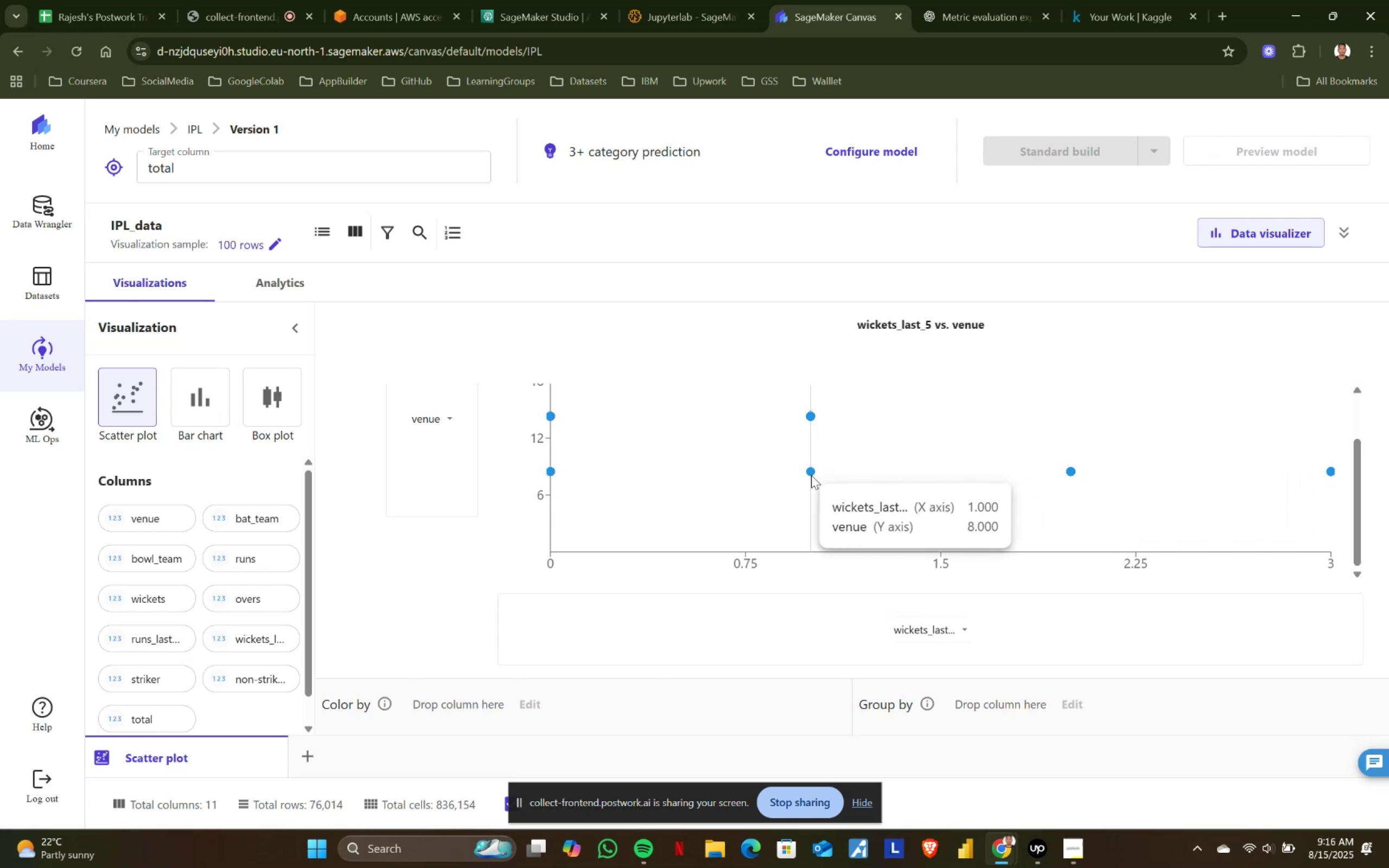 
scroll: coordinate [702, 445], scroll_direction: up, amount: 4.0
 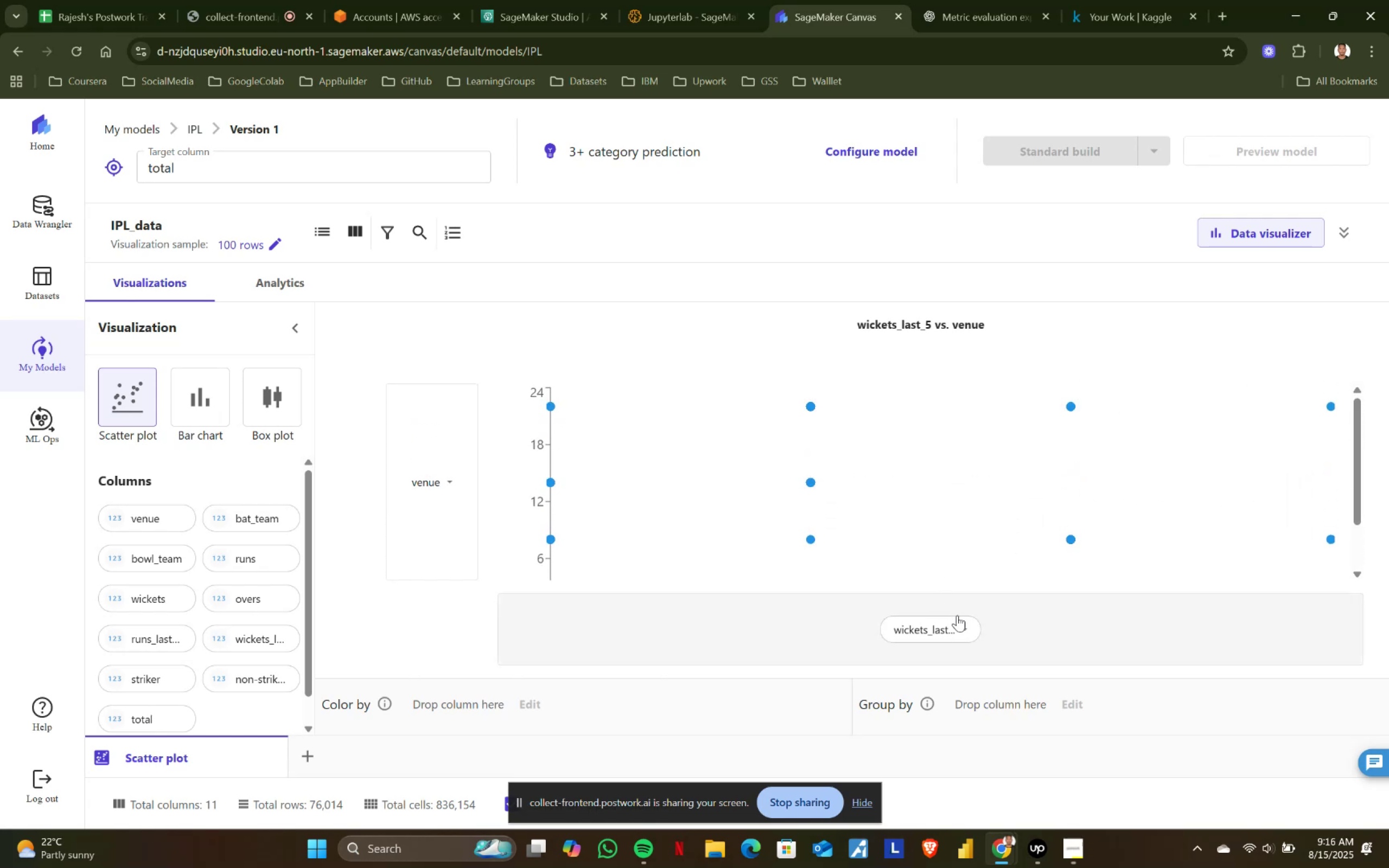 
left_click([966, 628])
 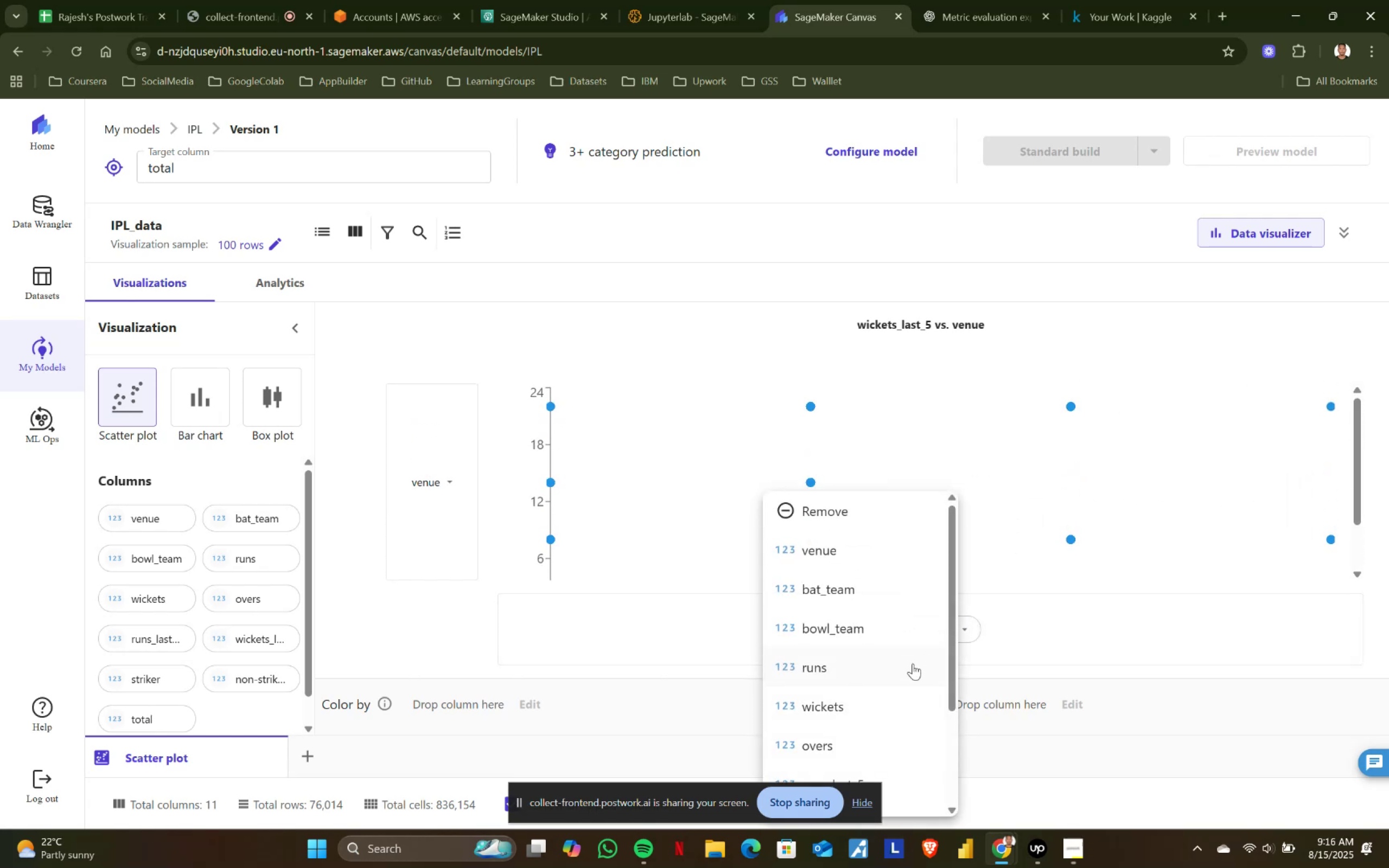 
scroll: coordinate [874, 688], scroll_direction: down, amount: 2.0
 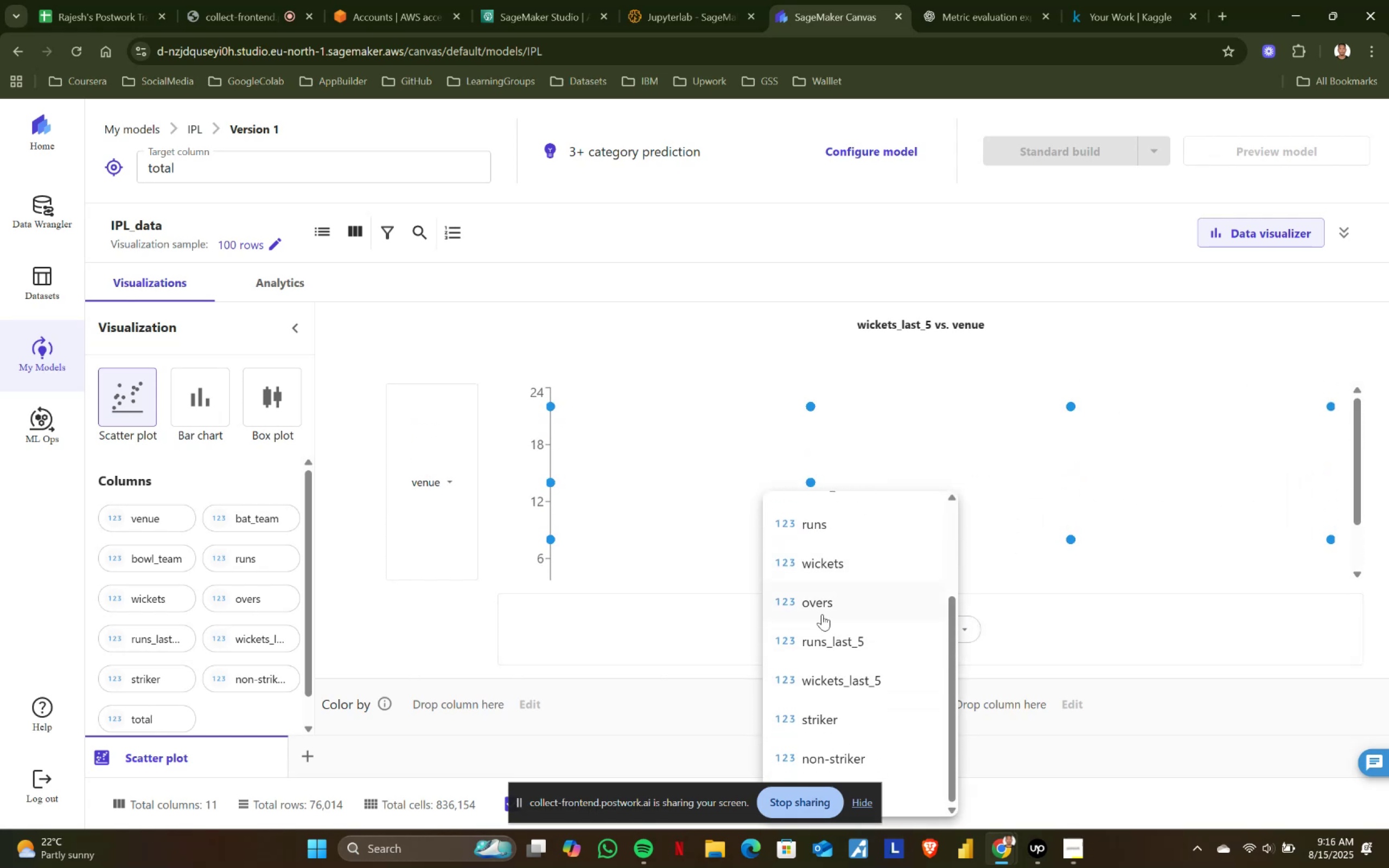 
left_click([820, 604])
 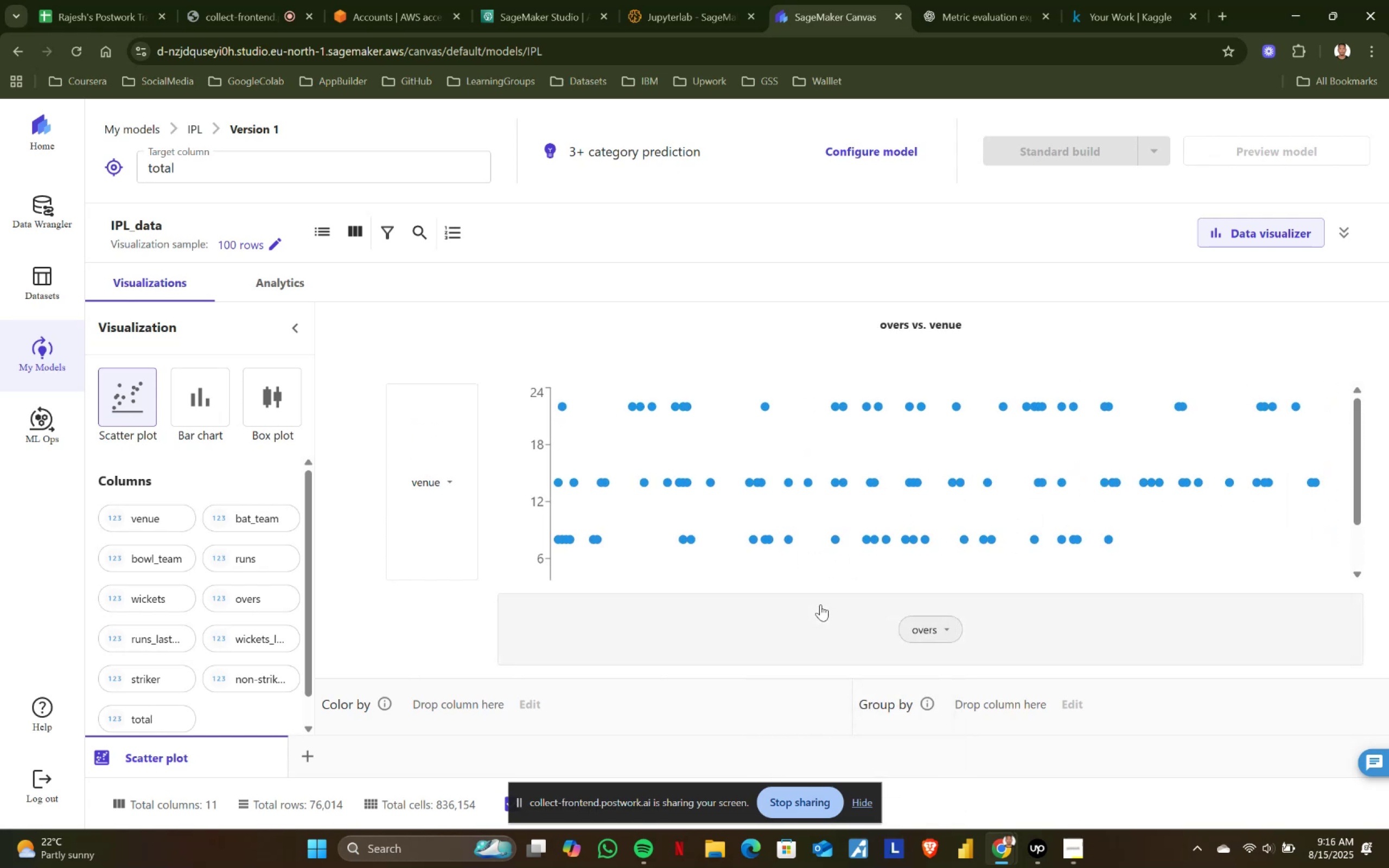 
wait(8.44)
 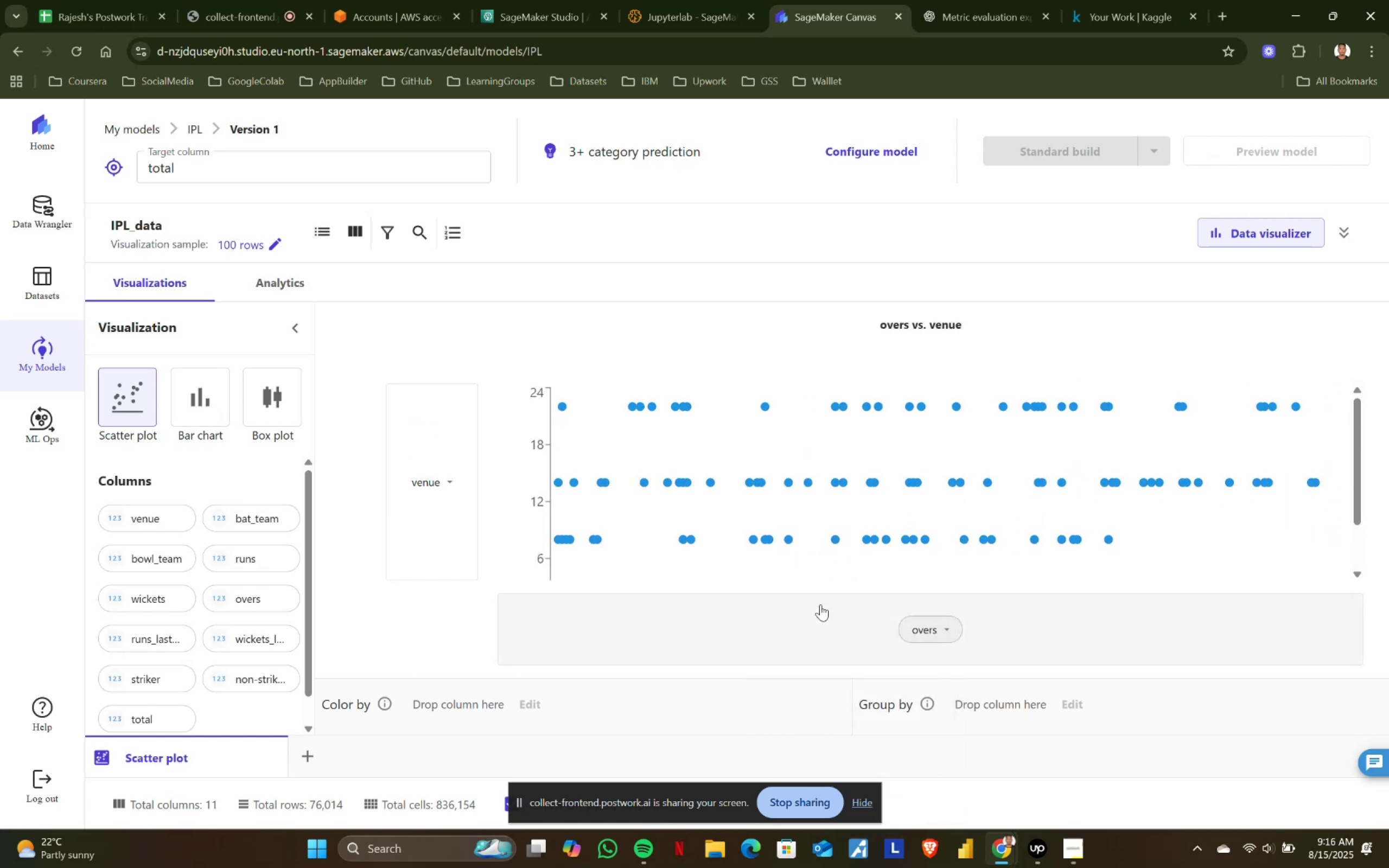 
mouse_move([850, 407])
 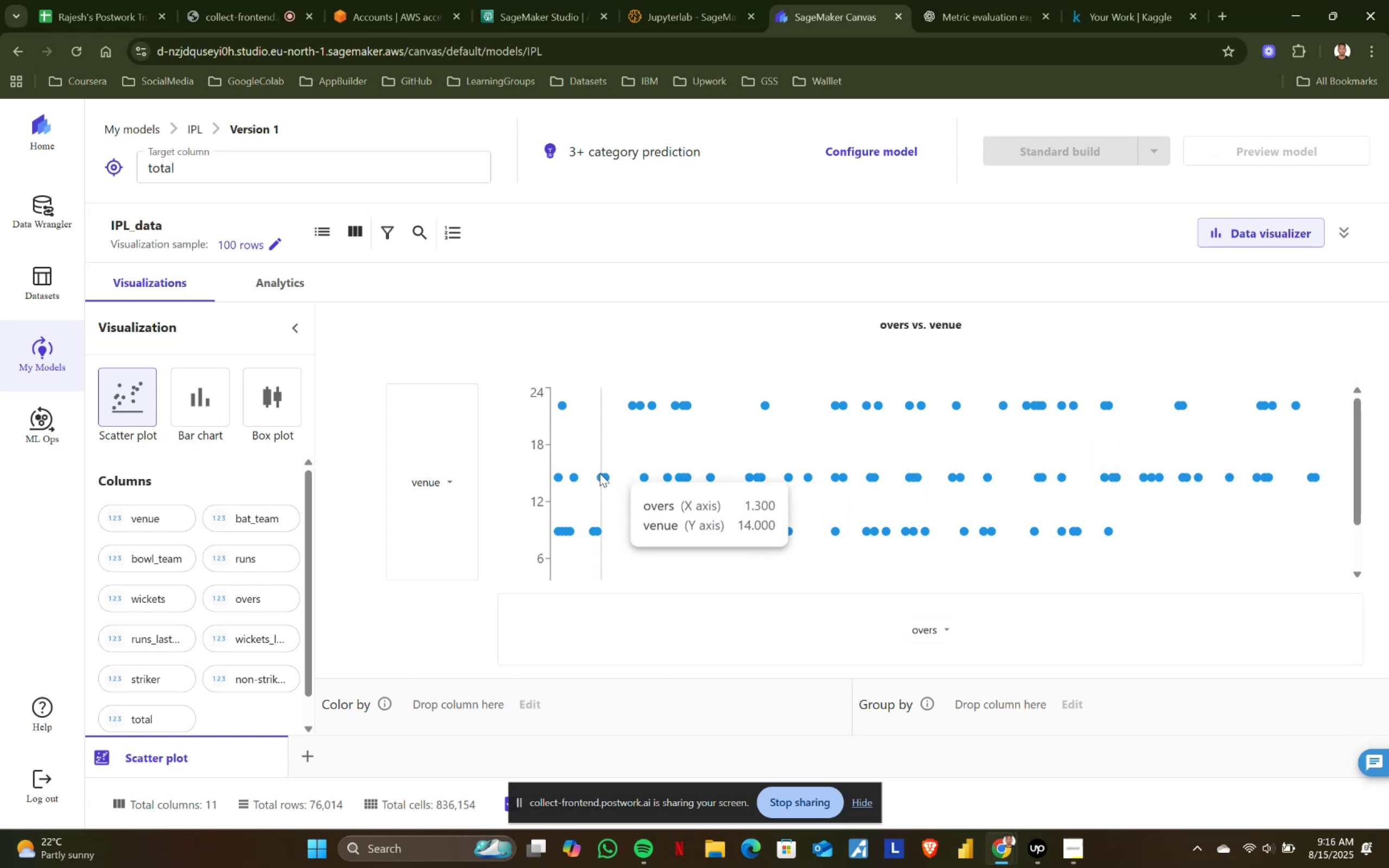 
wait(23.72)
 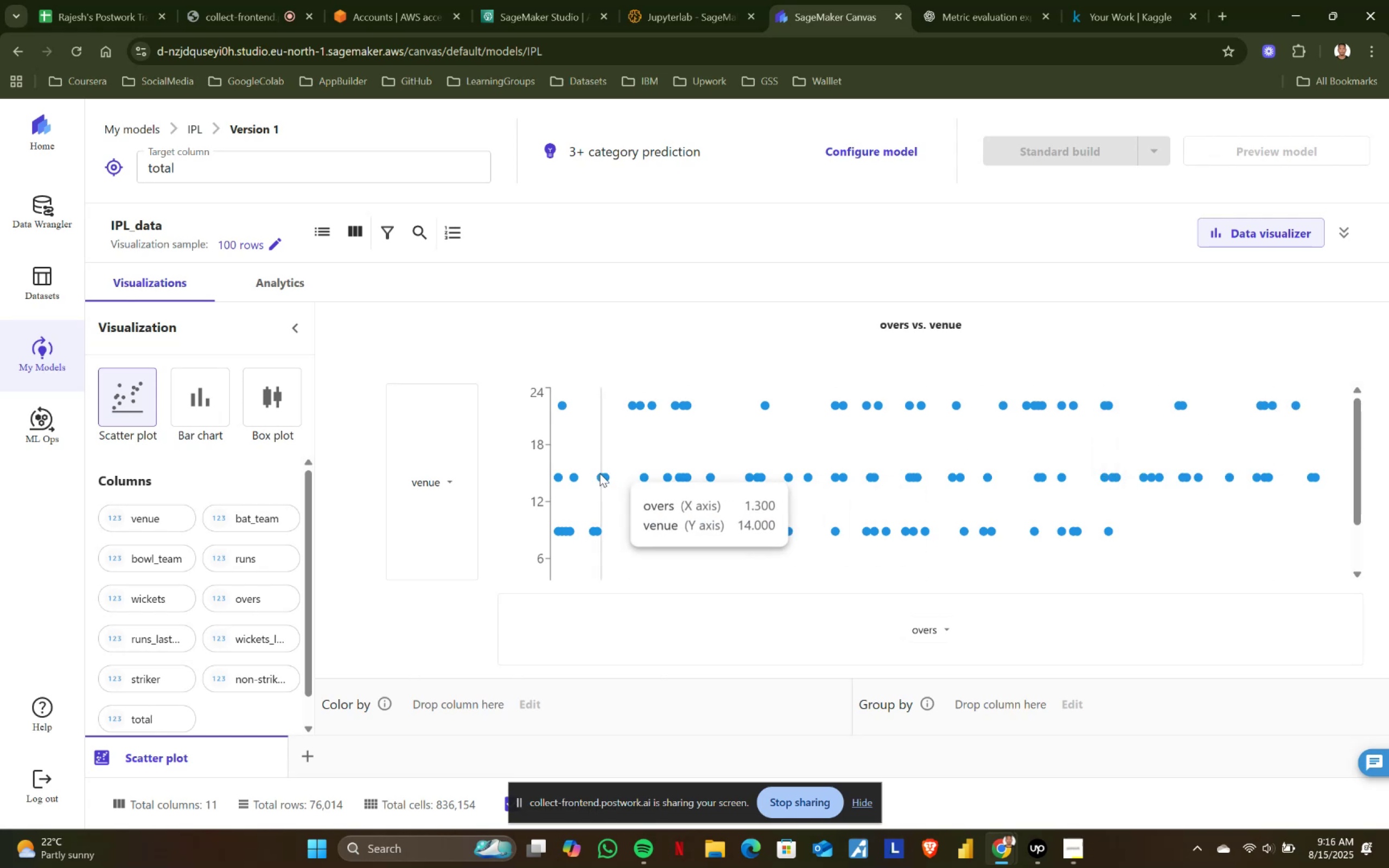 
mouse_move([767, 485])
 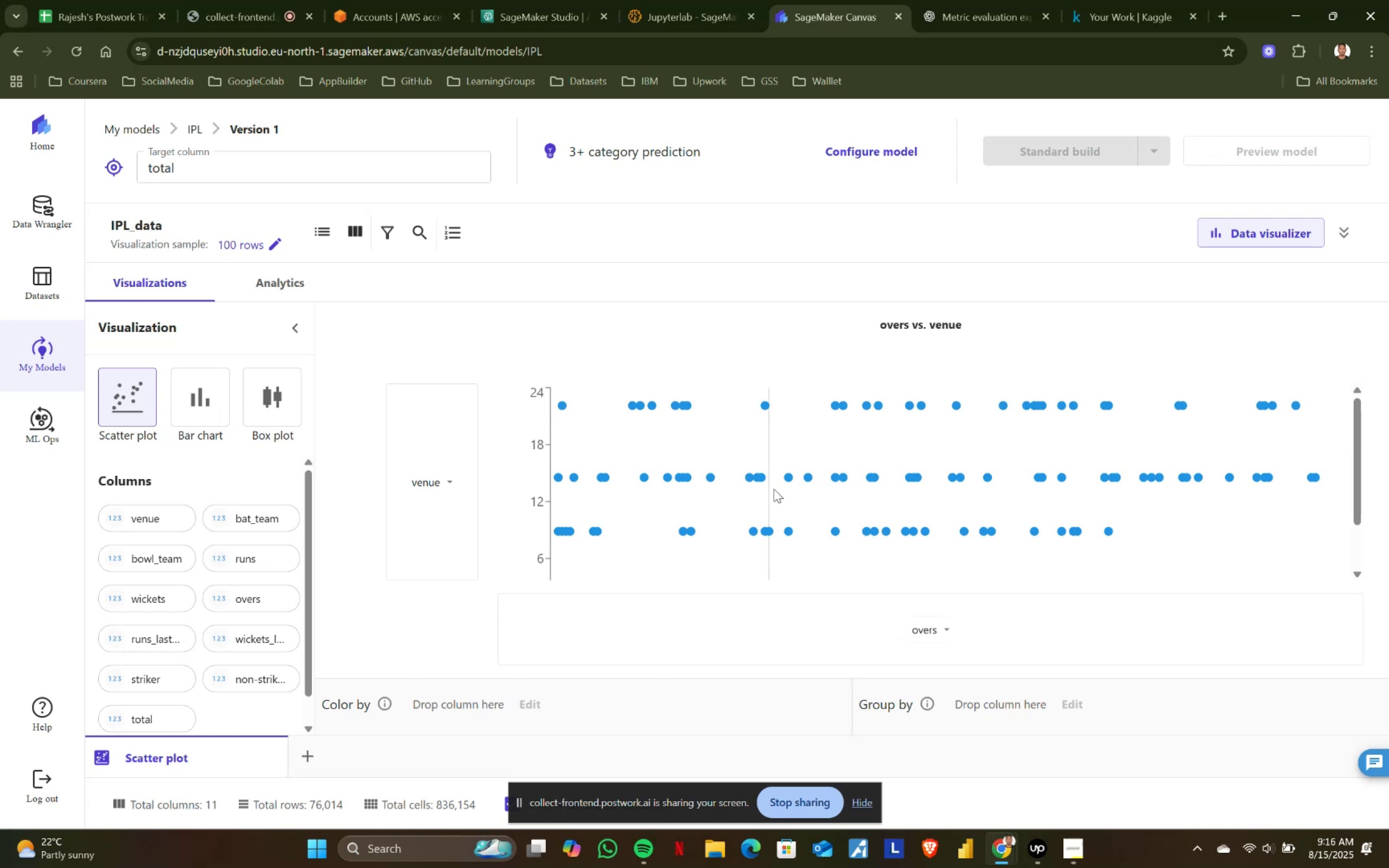 
mouse_move([805, 478])
 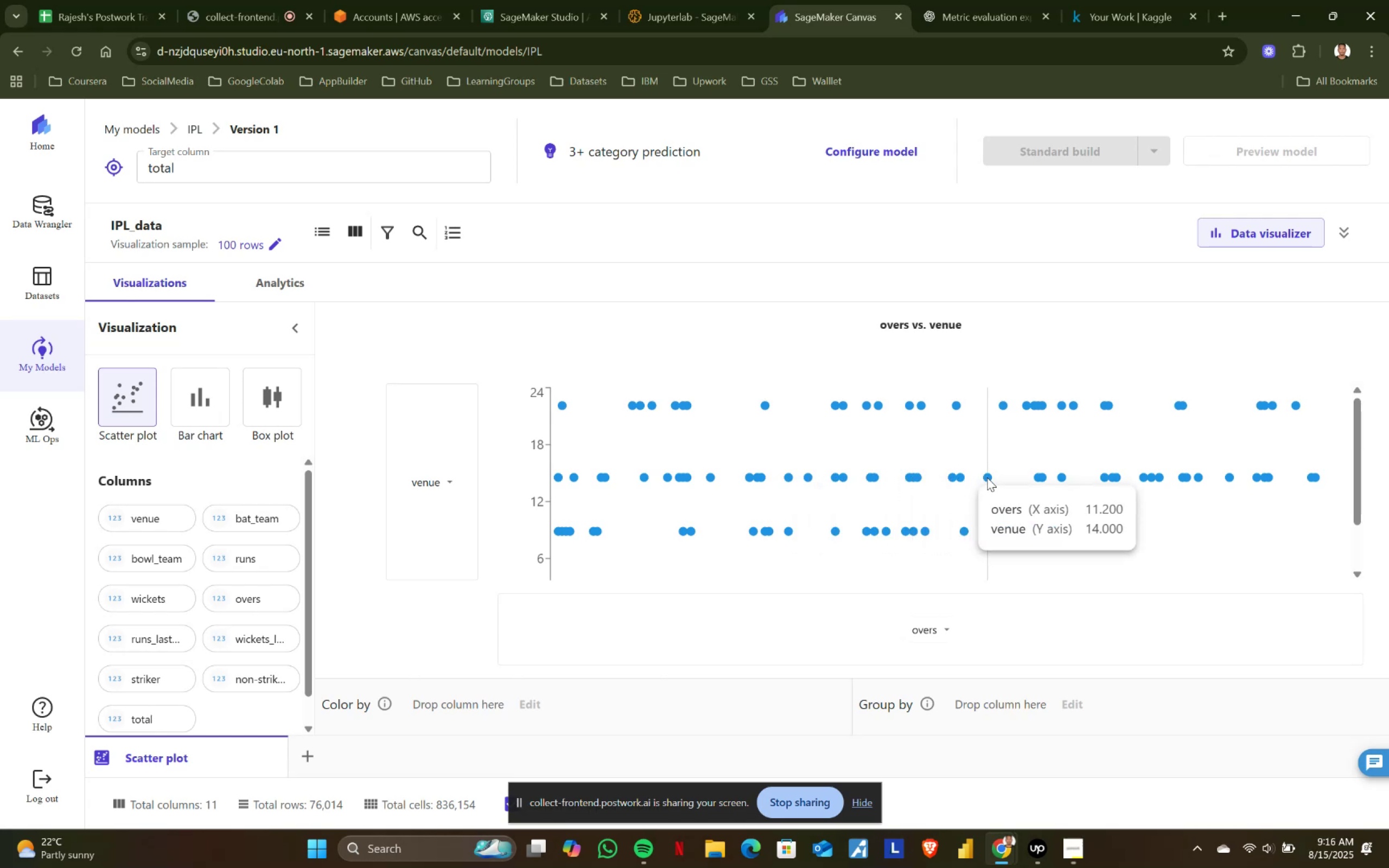 
wait(10.59)
 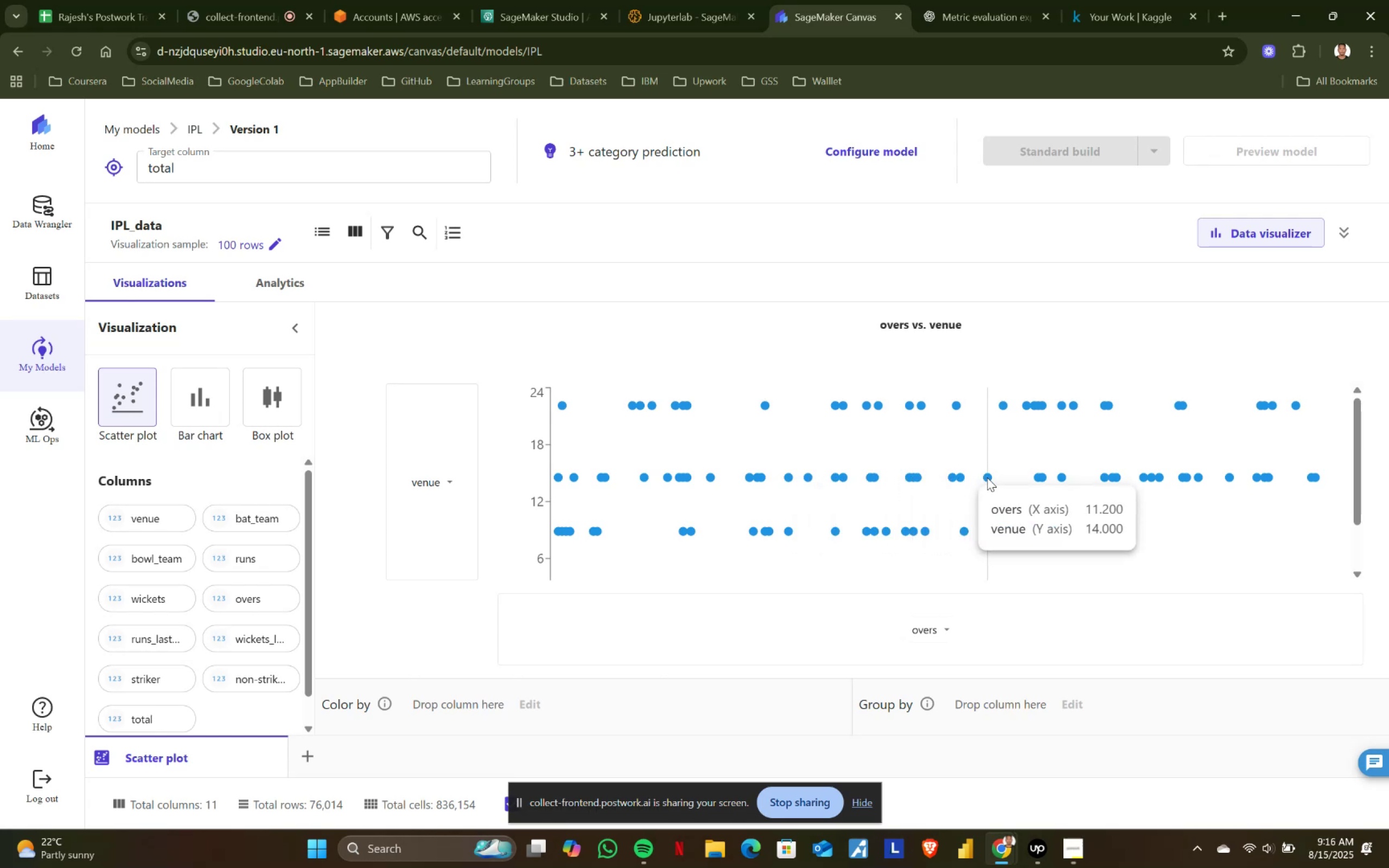 
scroll: coordinate [1142, 477], scroll_direction: down, amount: 2.0
 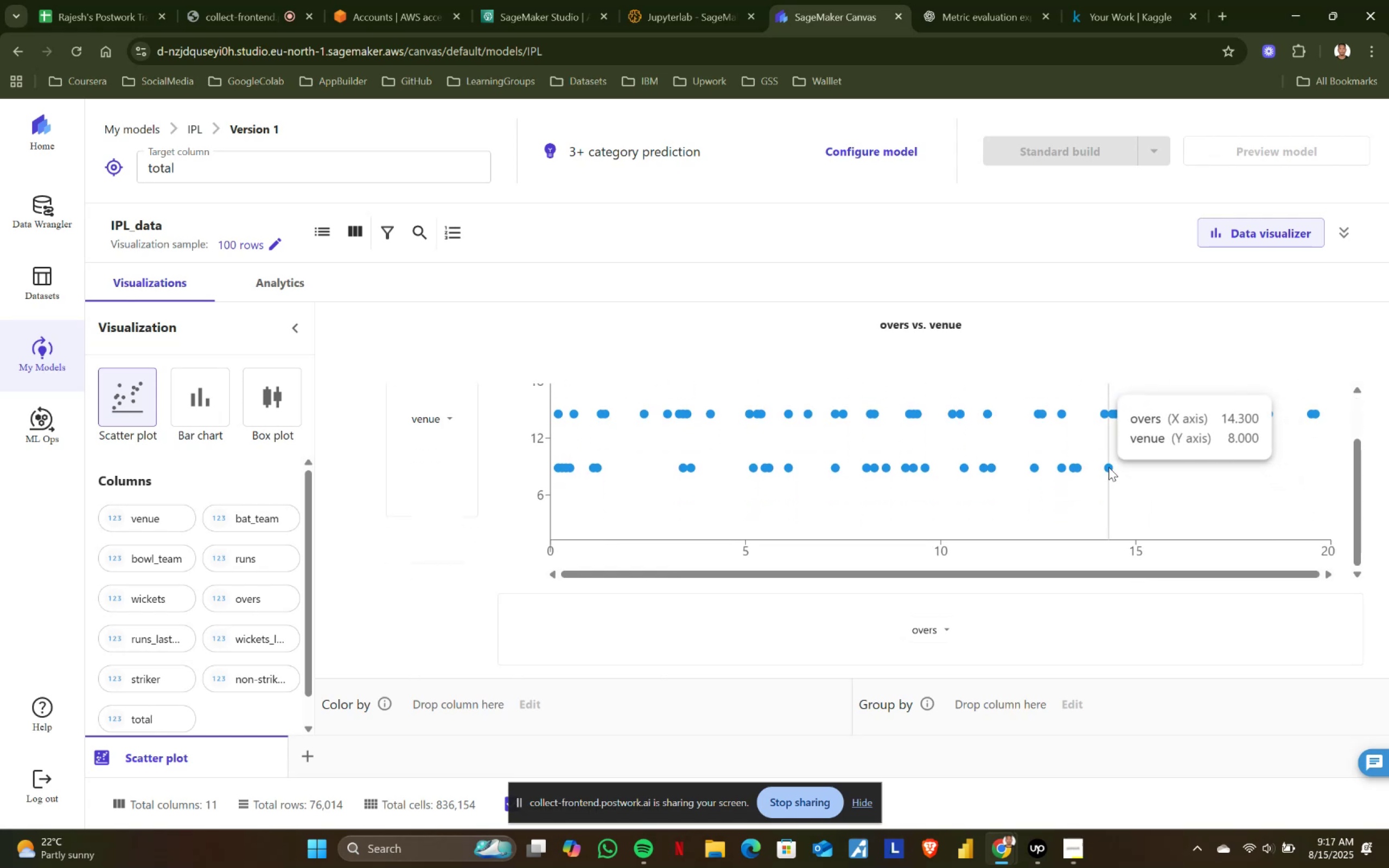 
mouse_move([1065, 470])
 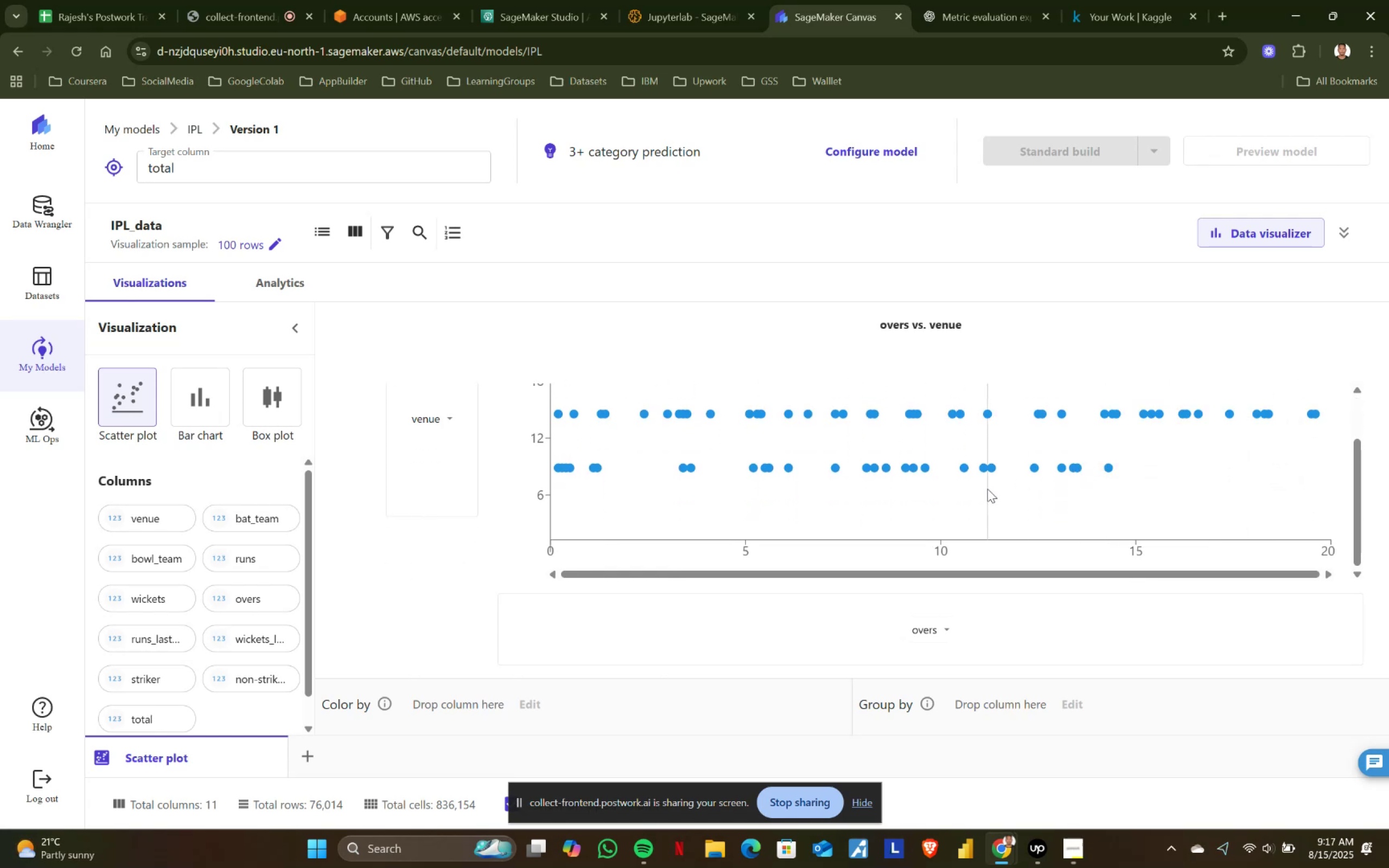 
scroll: coordinate [912, 489], scroll_direction: up, amount: 2.0
 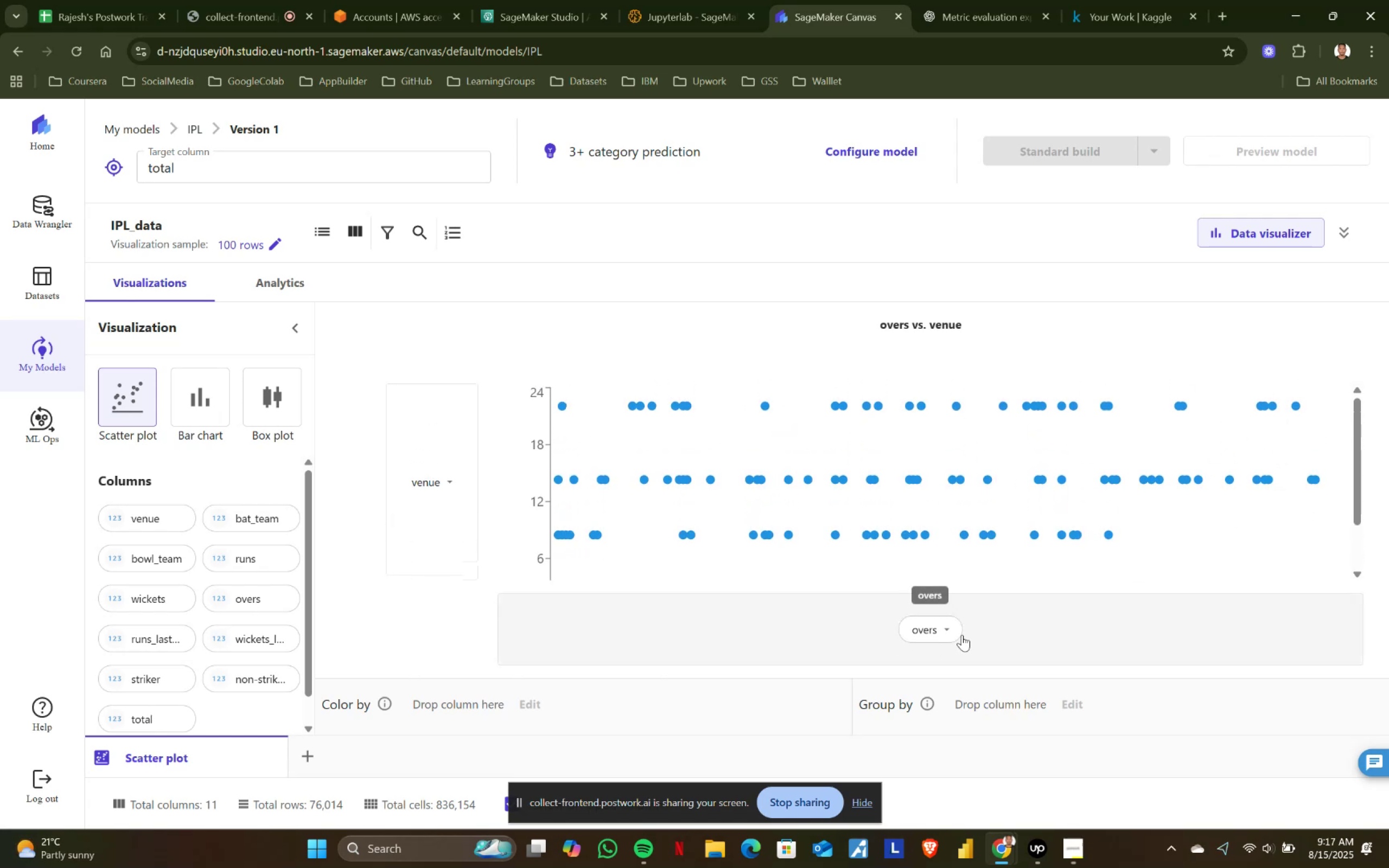 
left_click([949, 628])
 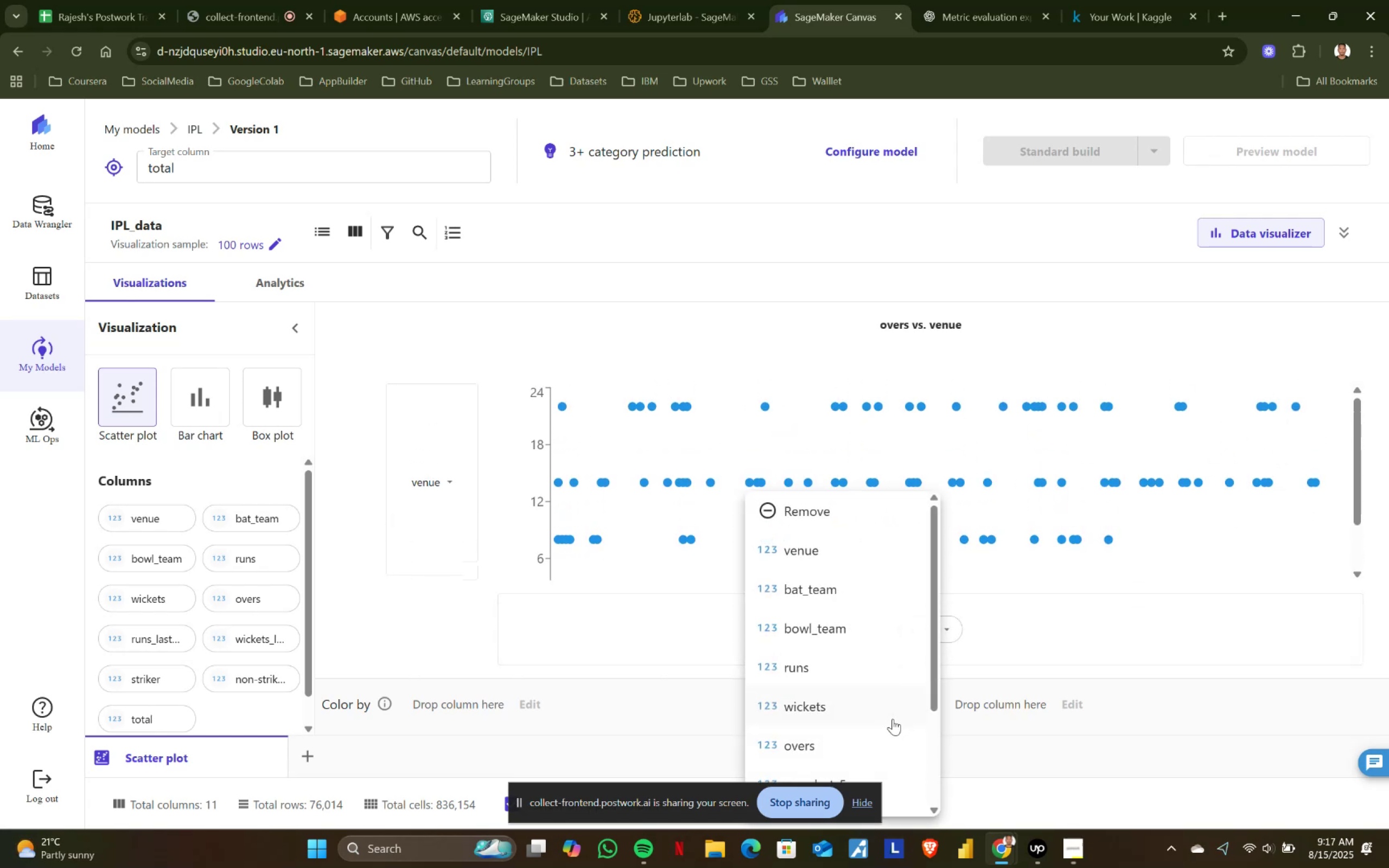 
scroll: coordinate [880, 695], scroll_direction: down, amount: 1.0
 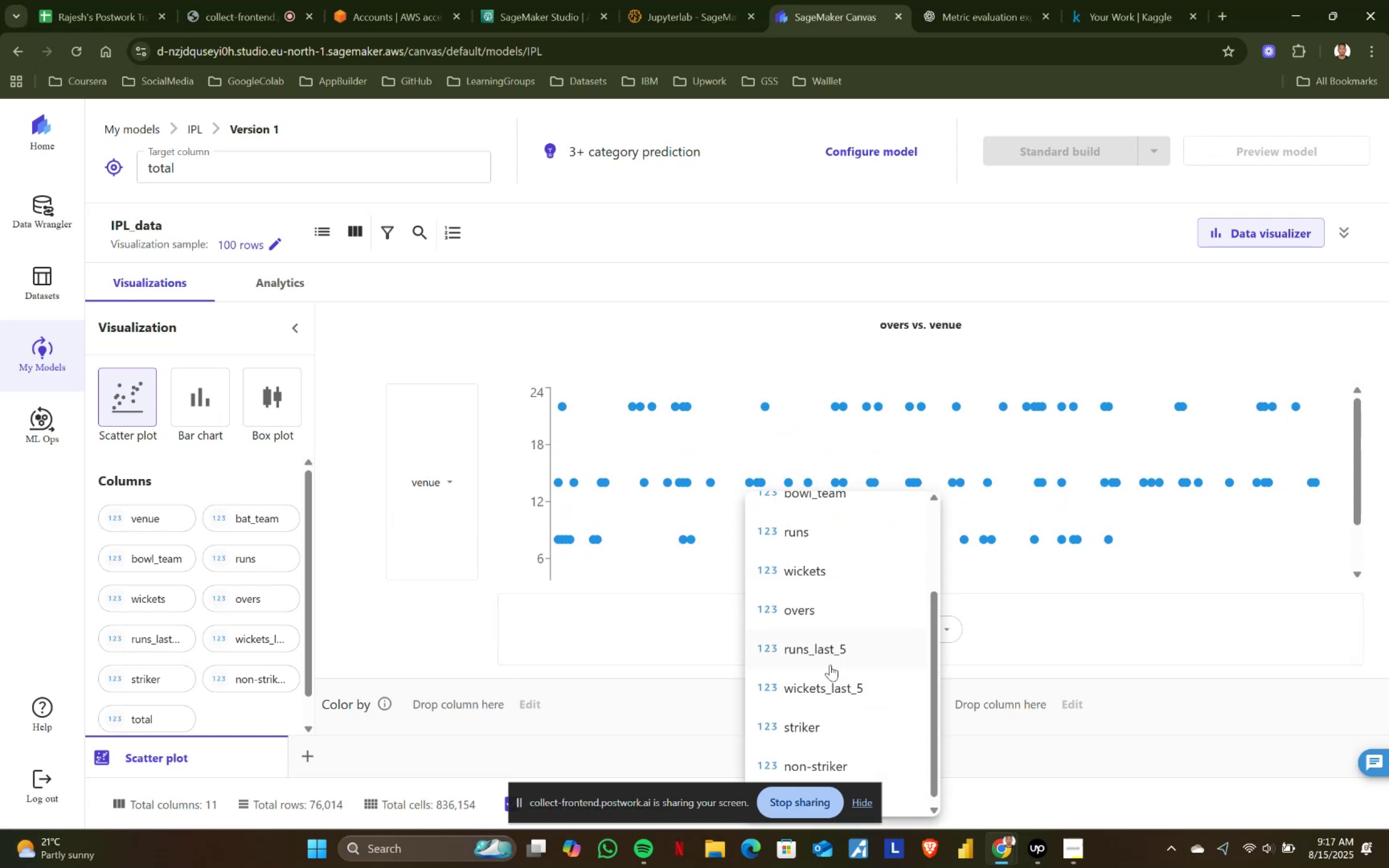 
left_click([830, 650])
 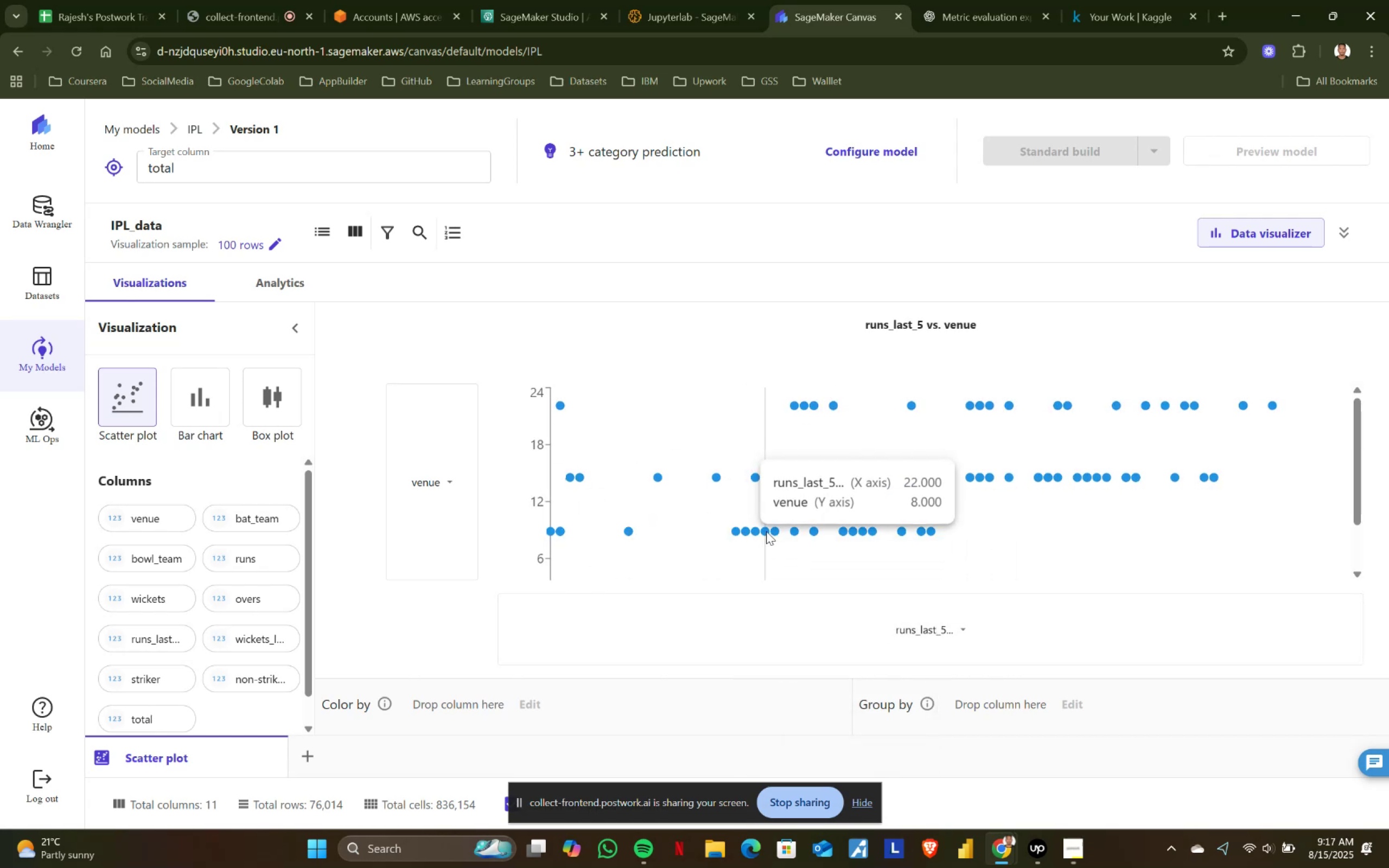 
wait(7.85)
 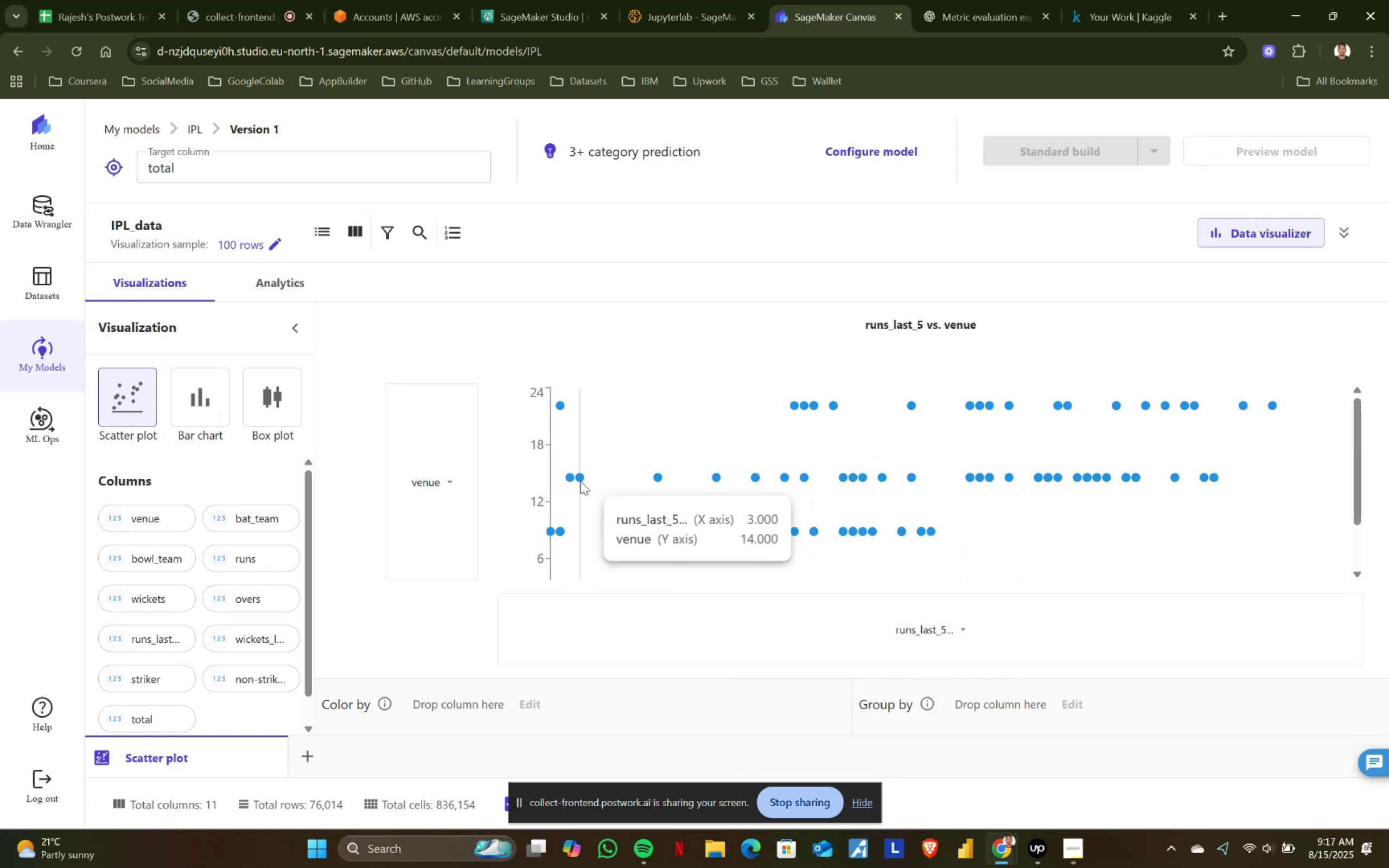 
scroll: coordinate [813, 529], scroll_direction: up, amount: 4.0
 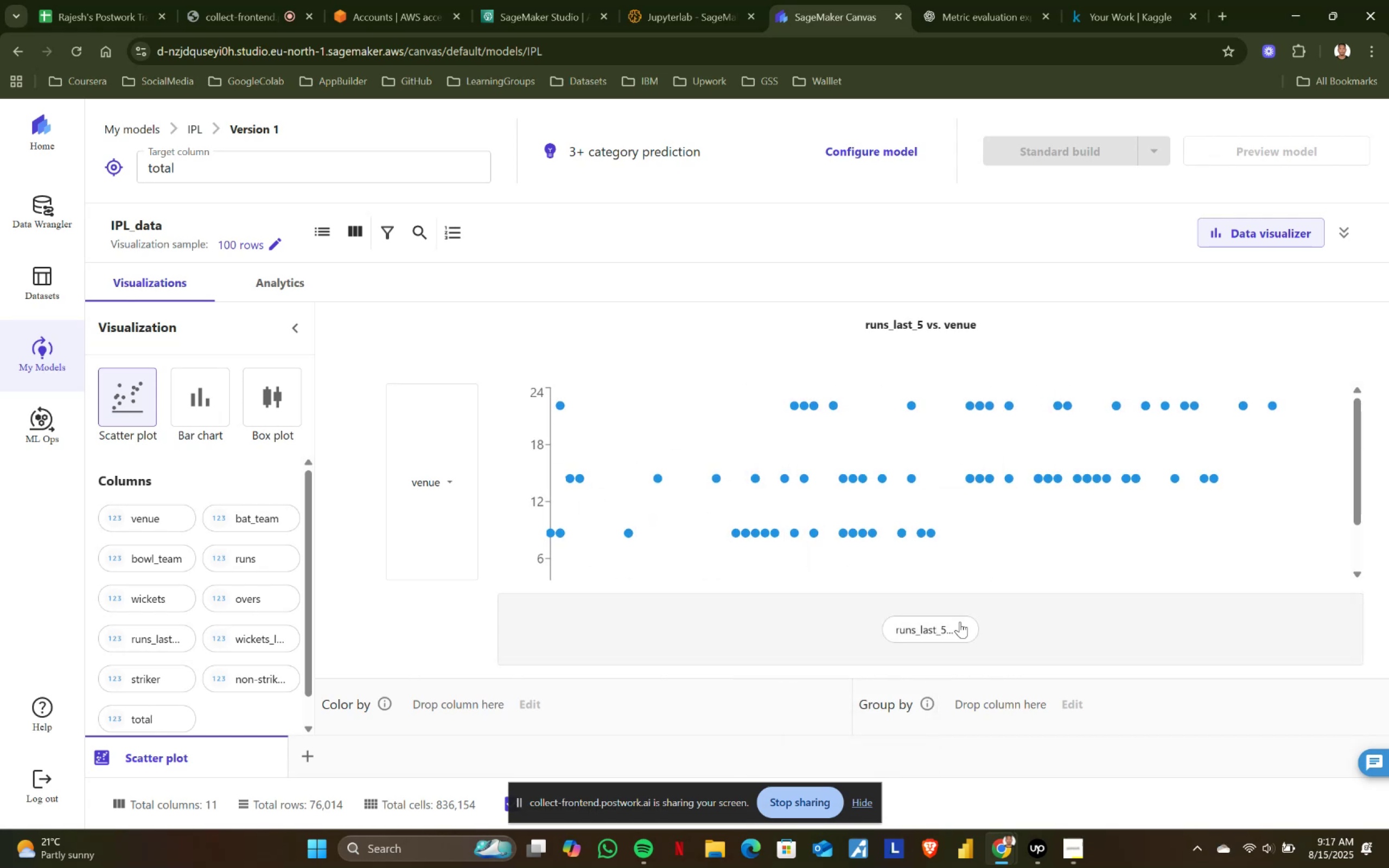 
left_click([960, 627])
 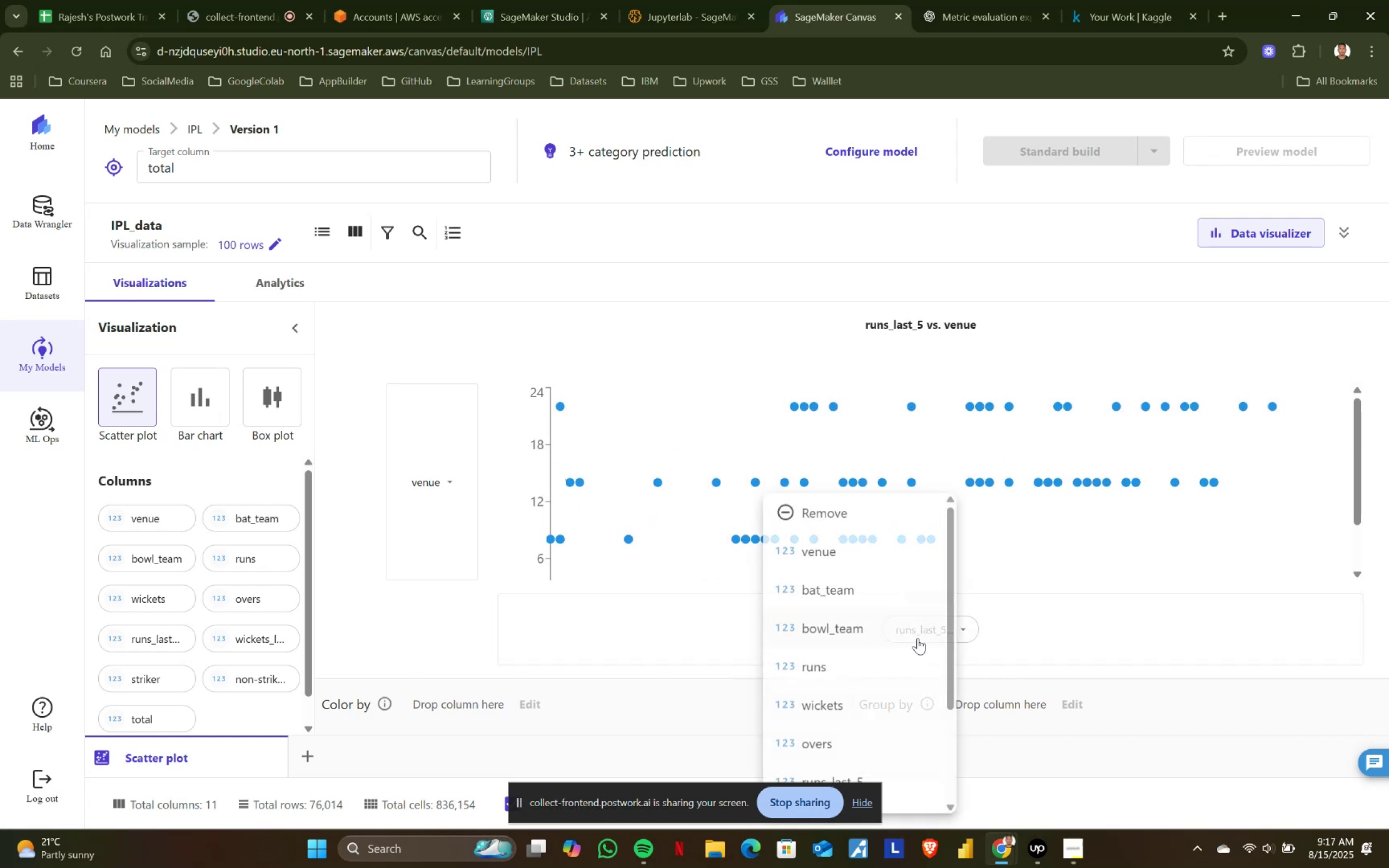 
scroll: coordinate [898, 644], scroll_direction: down, amount: 4.0
 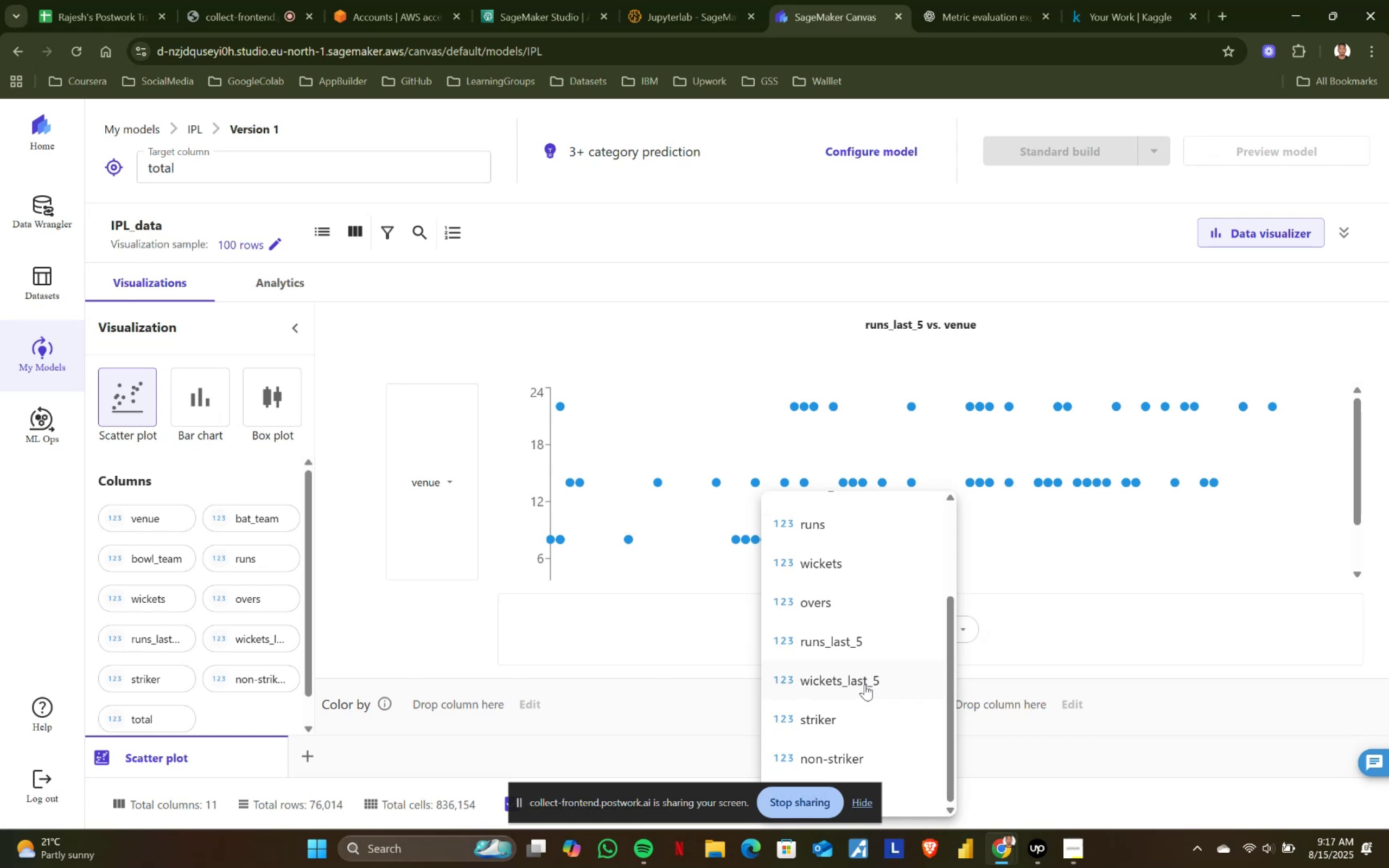 
left_click([865, 684])
 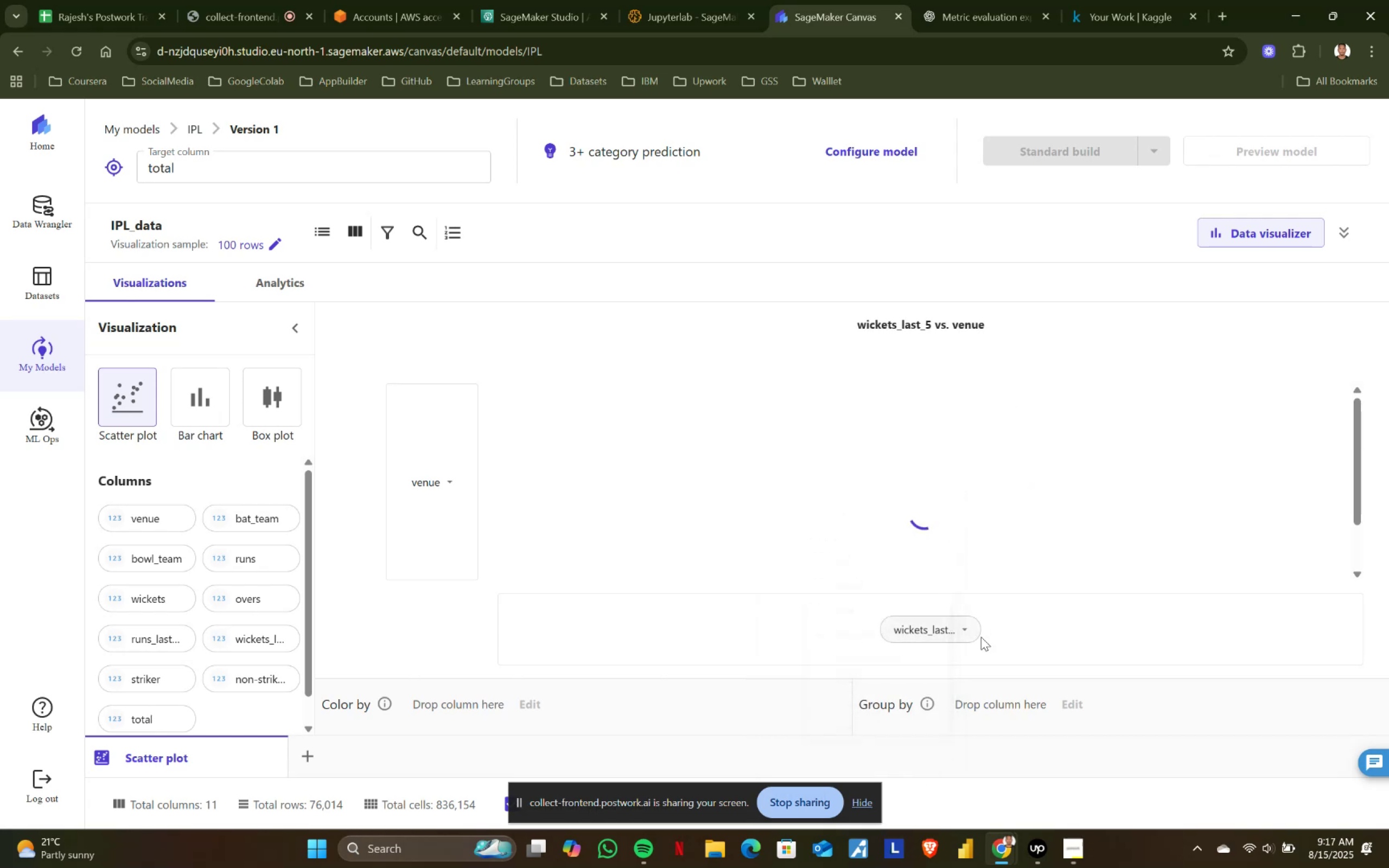 
mouse_move([958, 611])
 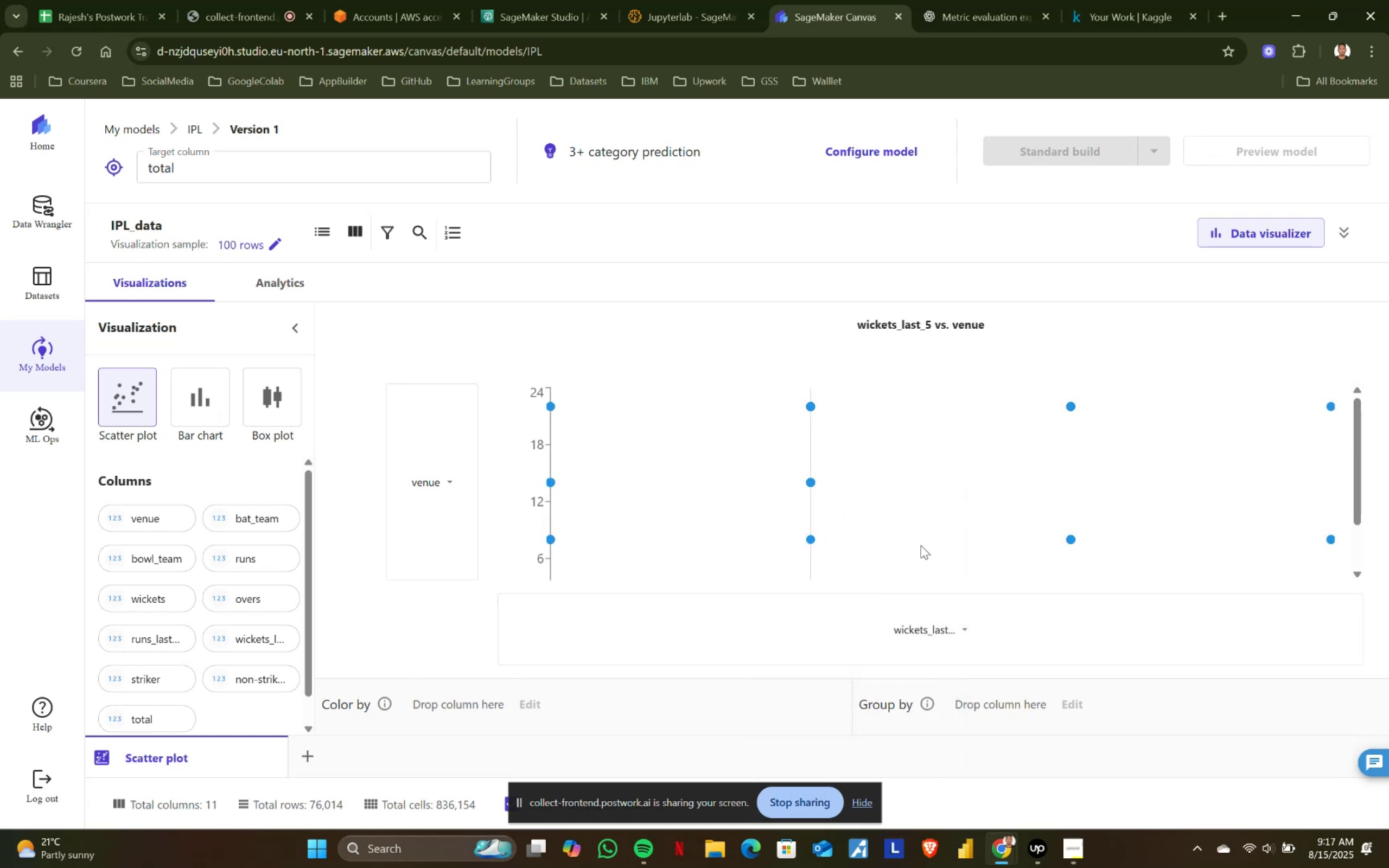 
mouse_move([836, 481])
 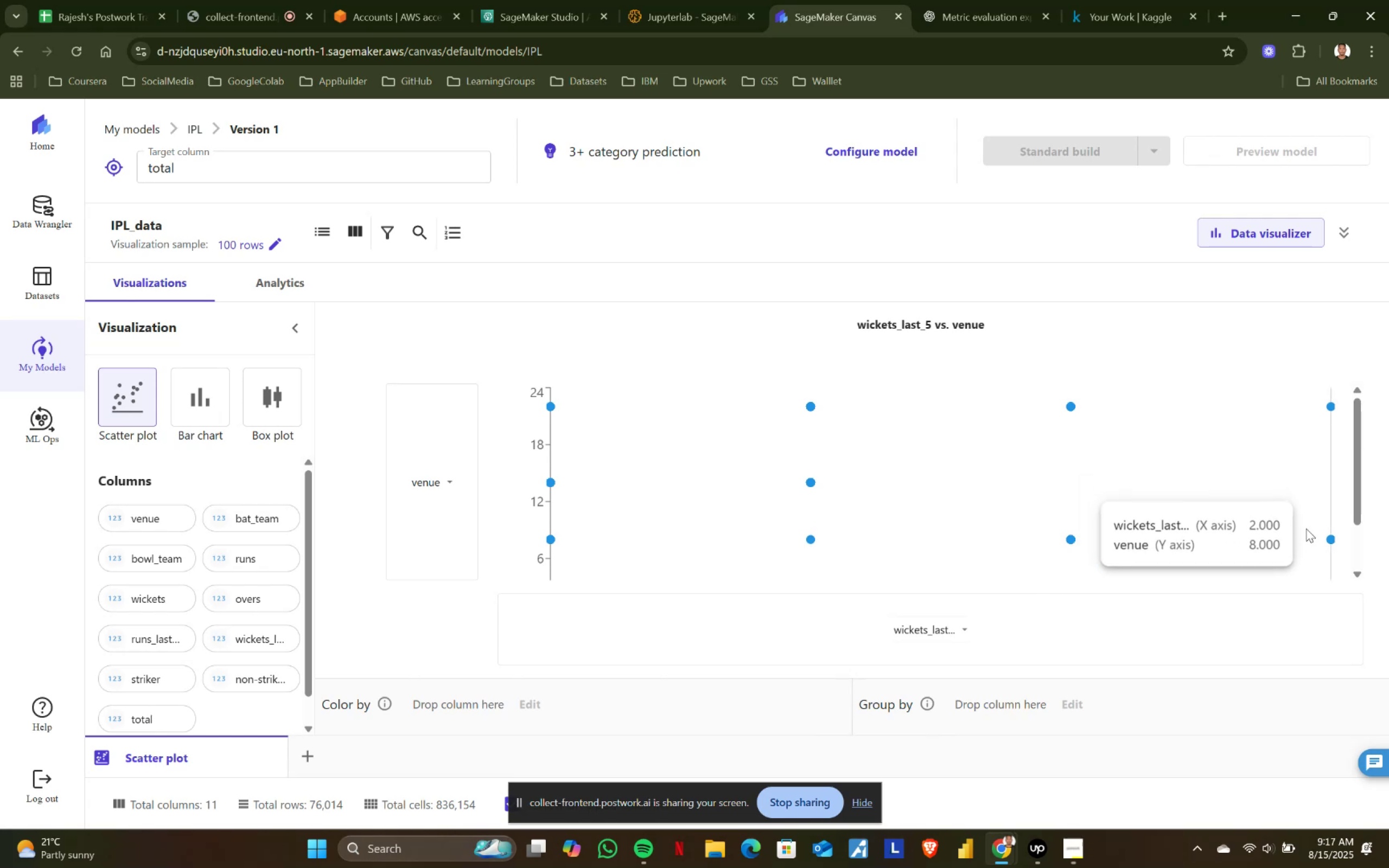 
scroll: coordinate [914, 521], scroll_direction: down, amount: 3.0
 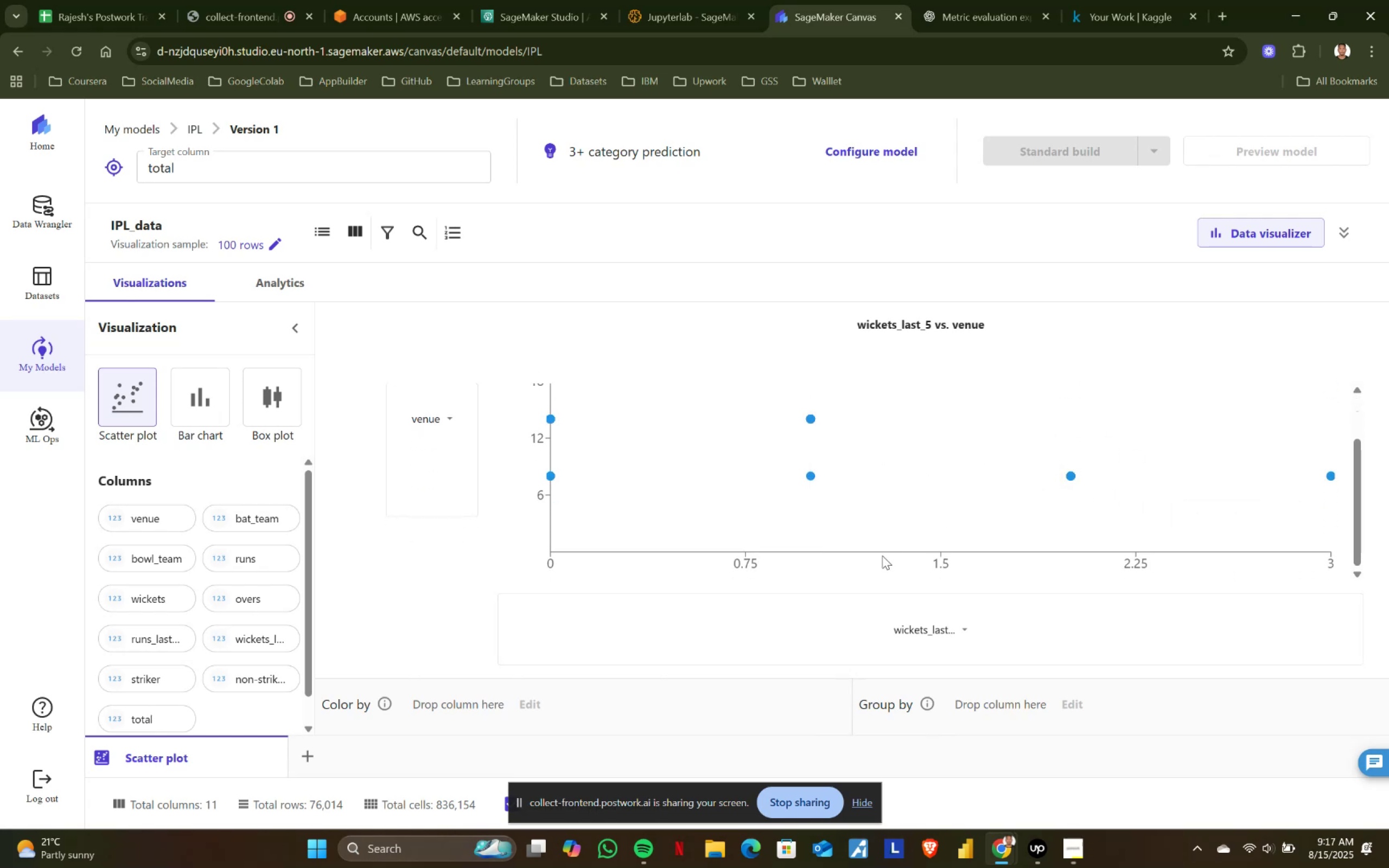 
scroll: coordinate [890, 556], scroll_direction: up, amount: 3.0
 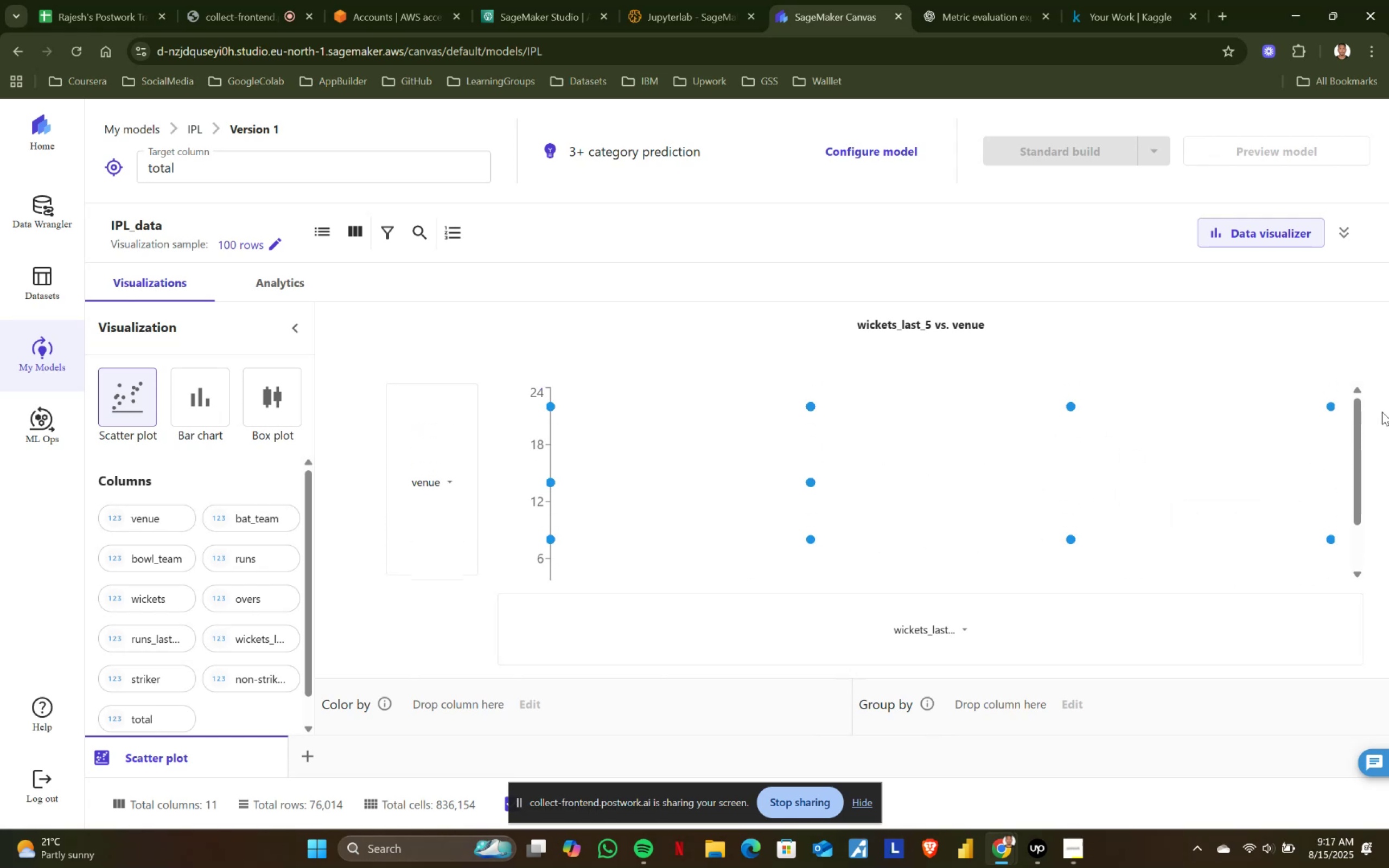 
mouse_move([1325, 405])
 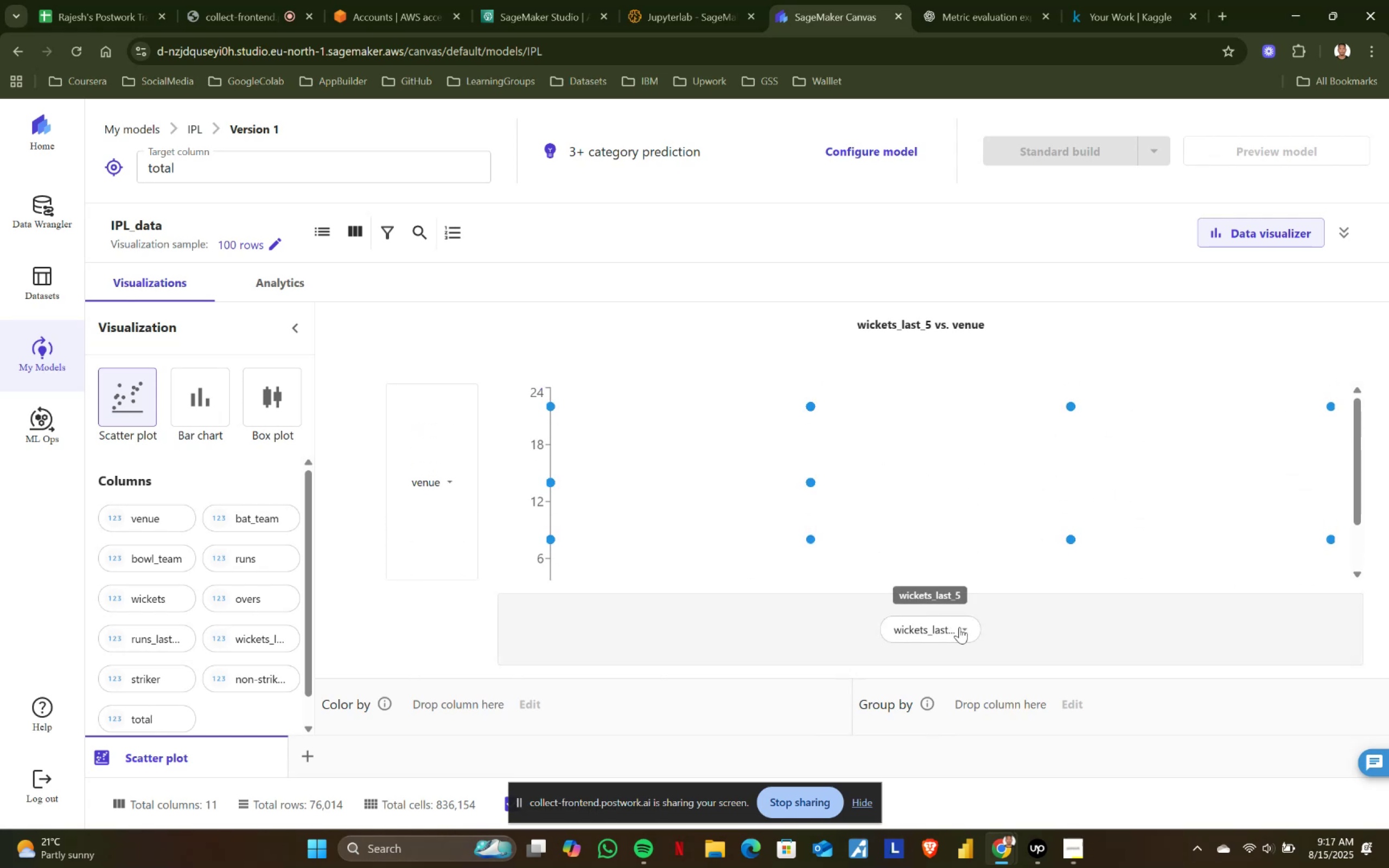 
left_click([959, 627])
 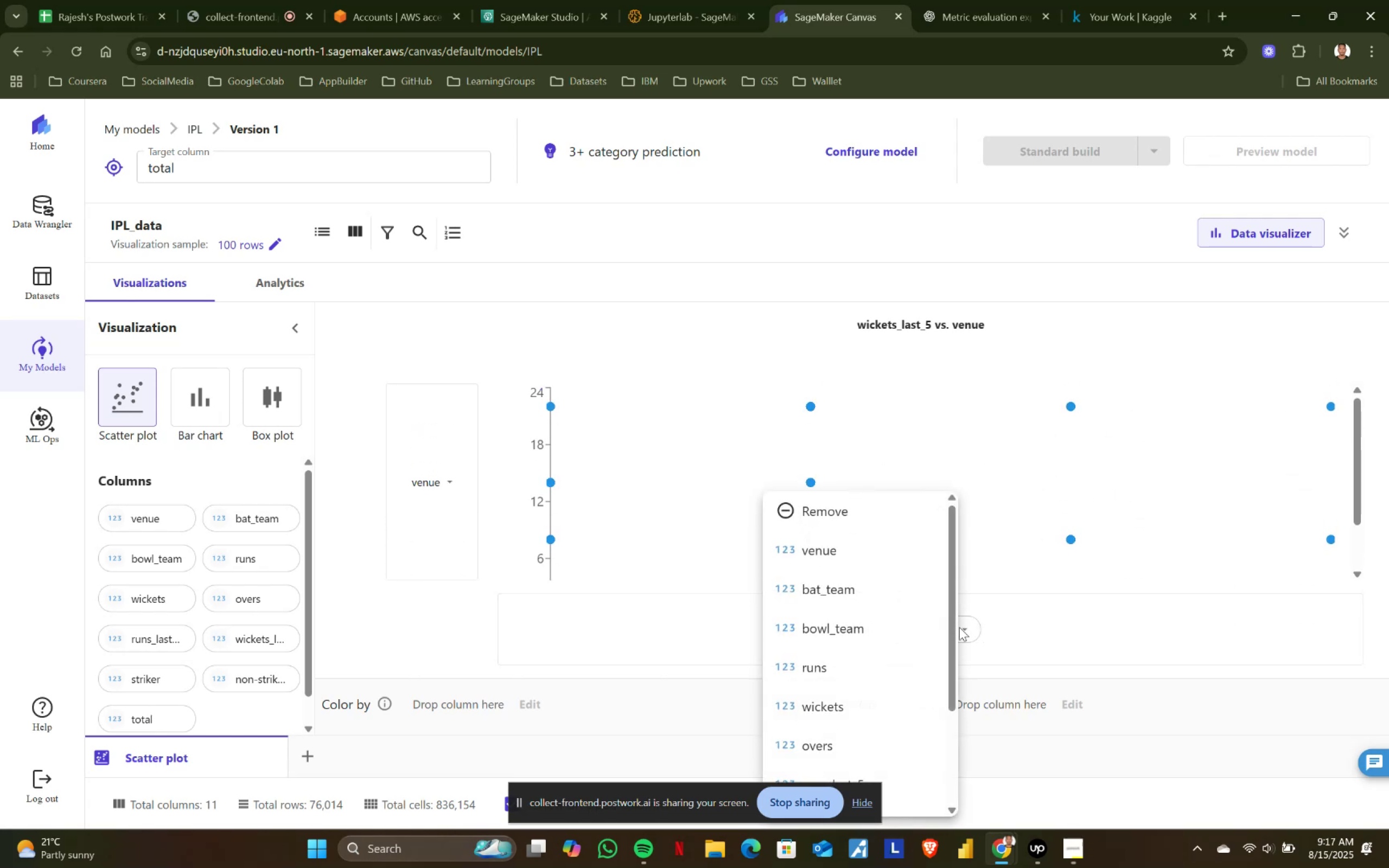 
scroll: coordinate [901, 661], scroll_direction: down, amount: 2.0
 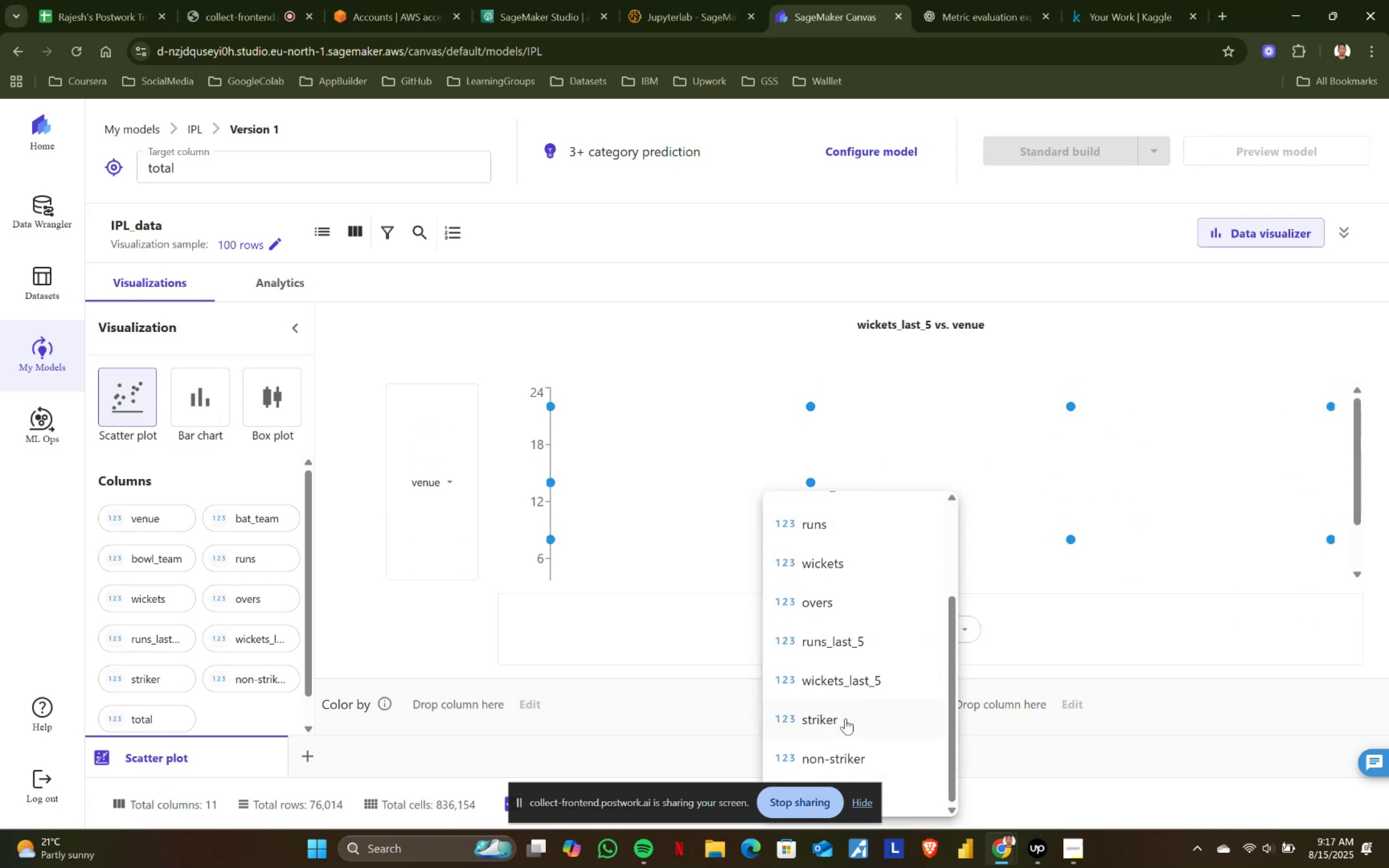 
left_click([844, 718])
 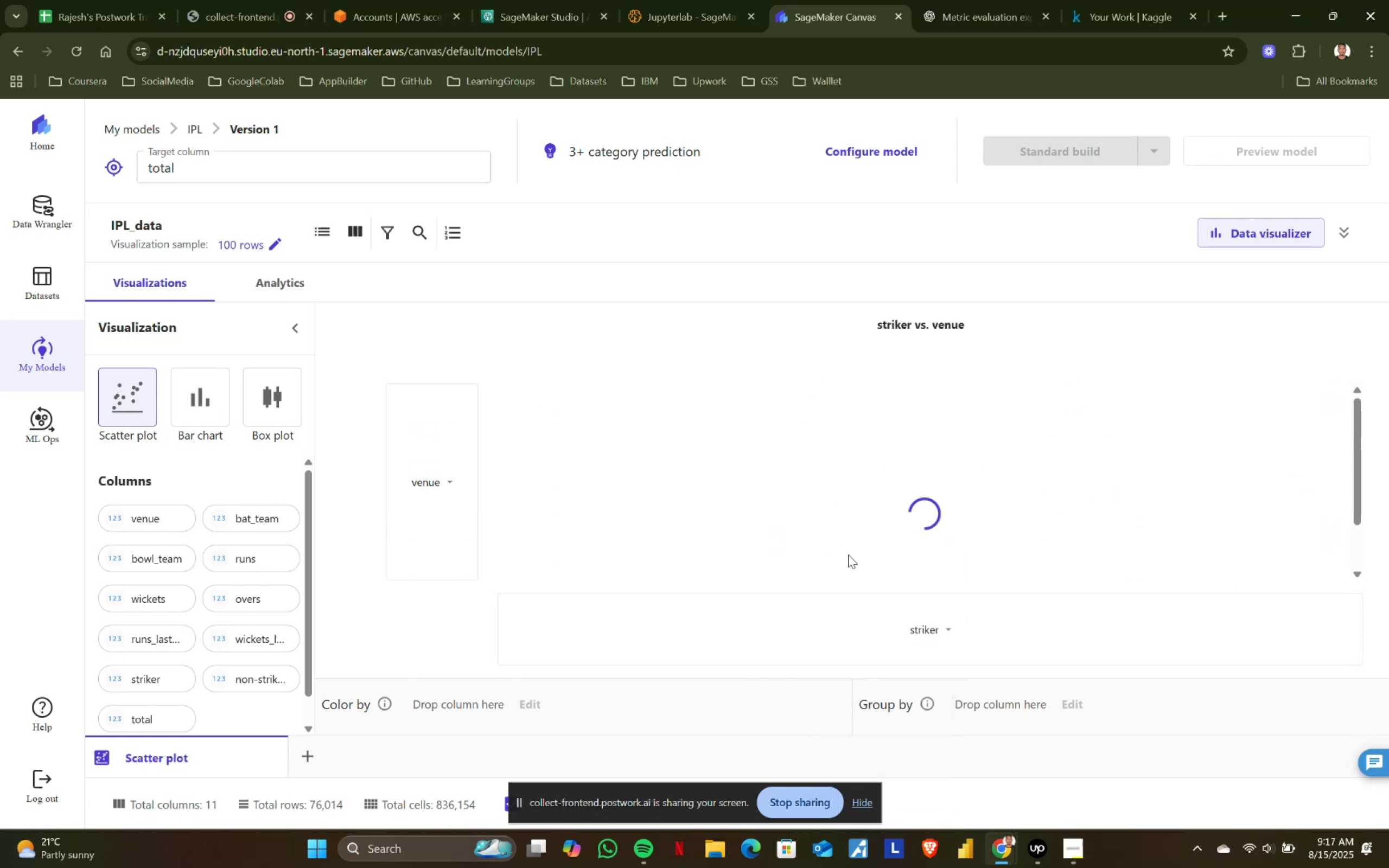 
scroll: coordinate [846, 554], scroll_direction: up, amount: 2.0
 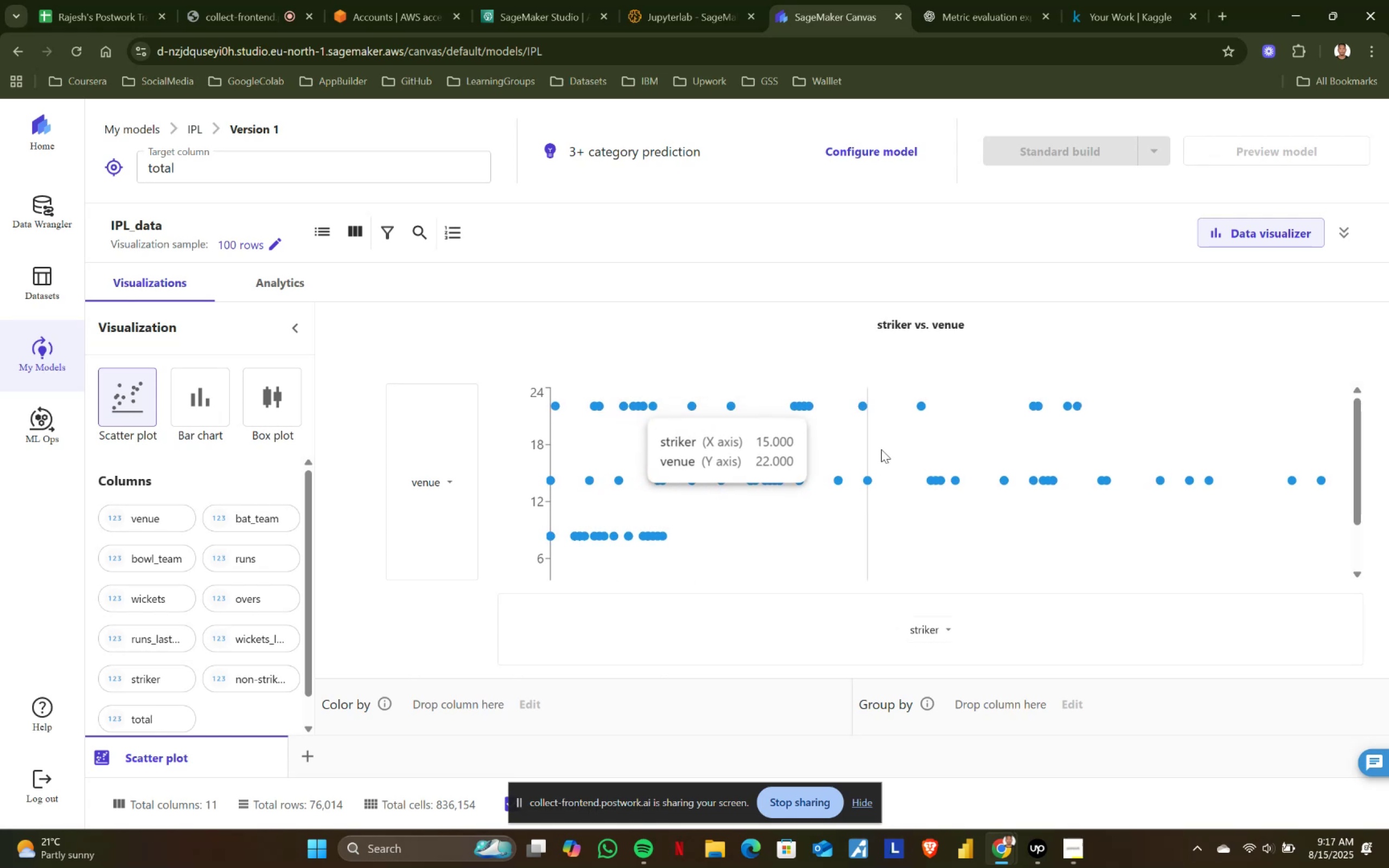 
left_click([941, 636])
 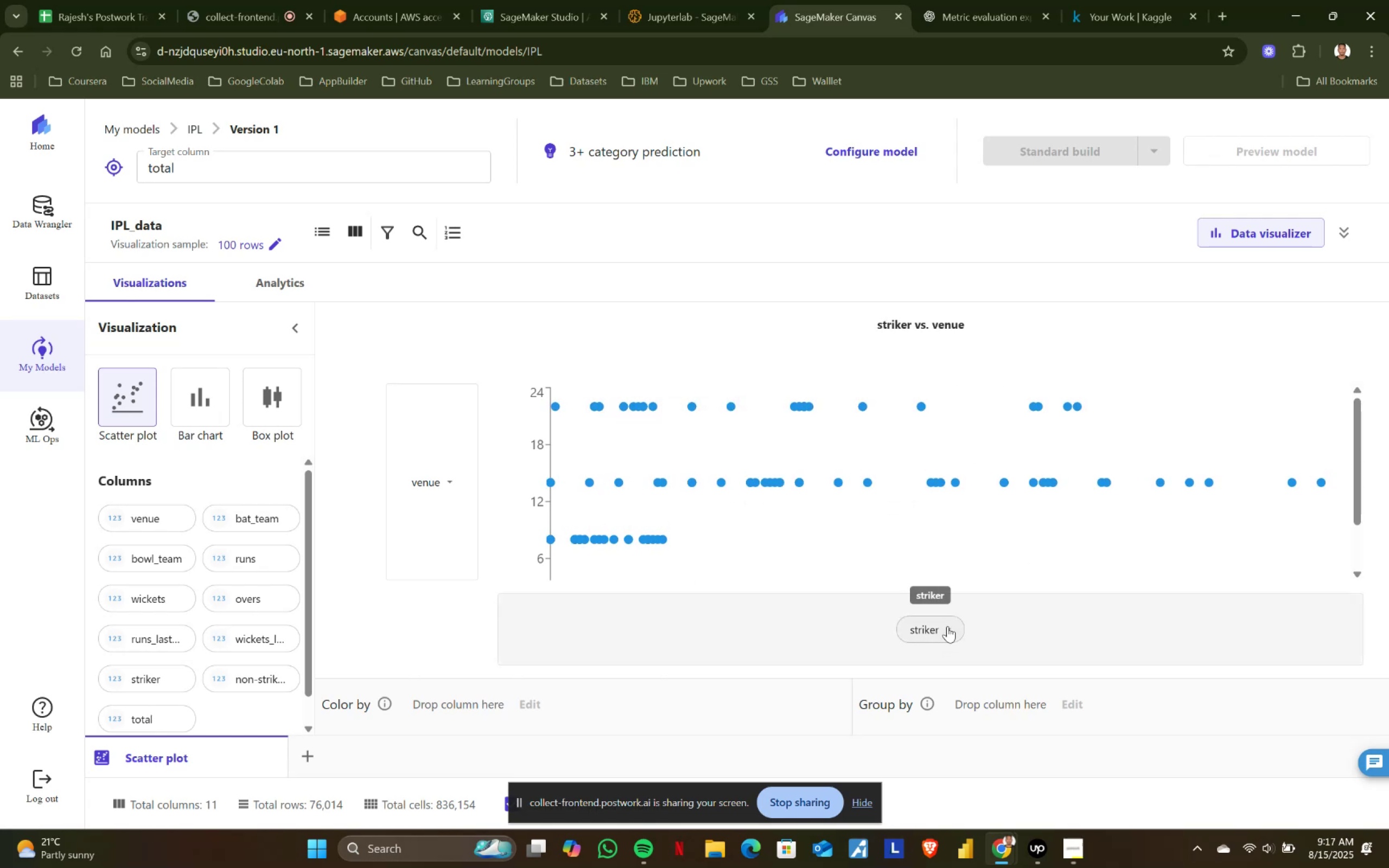 
left_click([948, 626])
 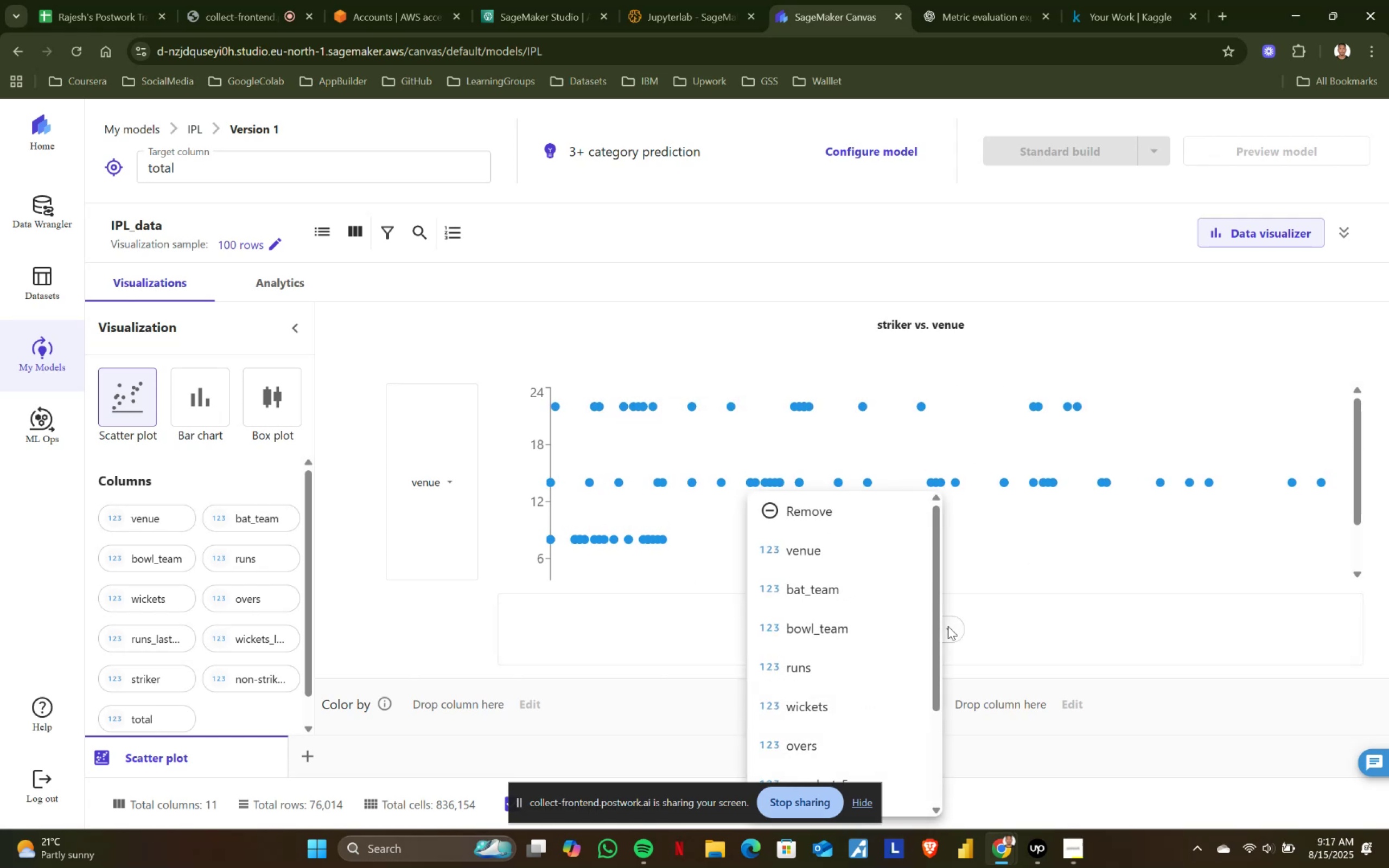 
scroll: coordinate [903, 664], scroll_direction: down, amount: 3.0
 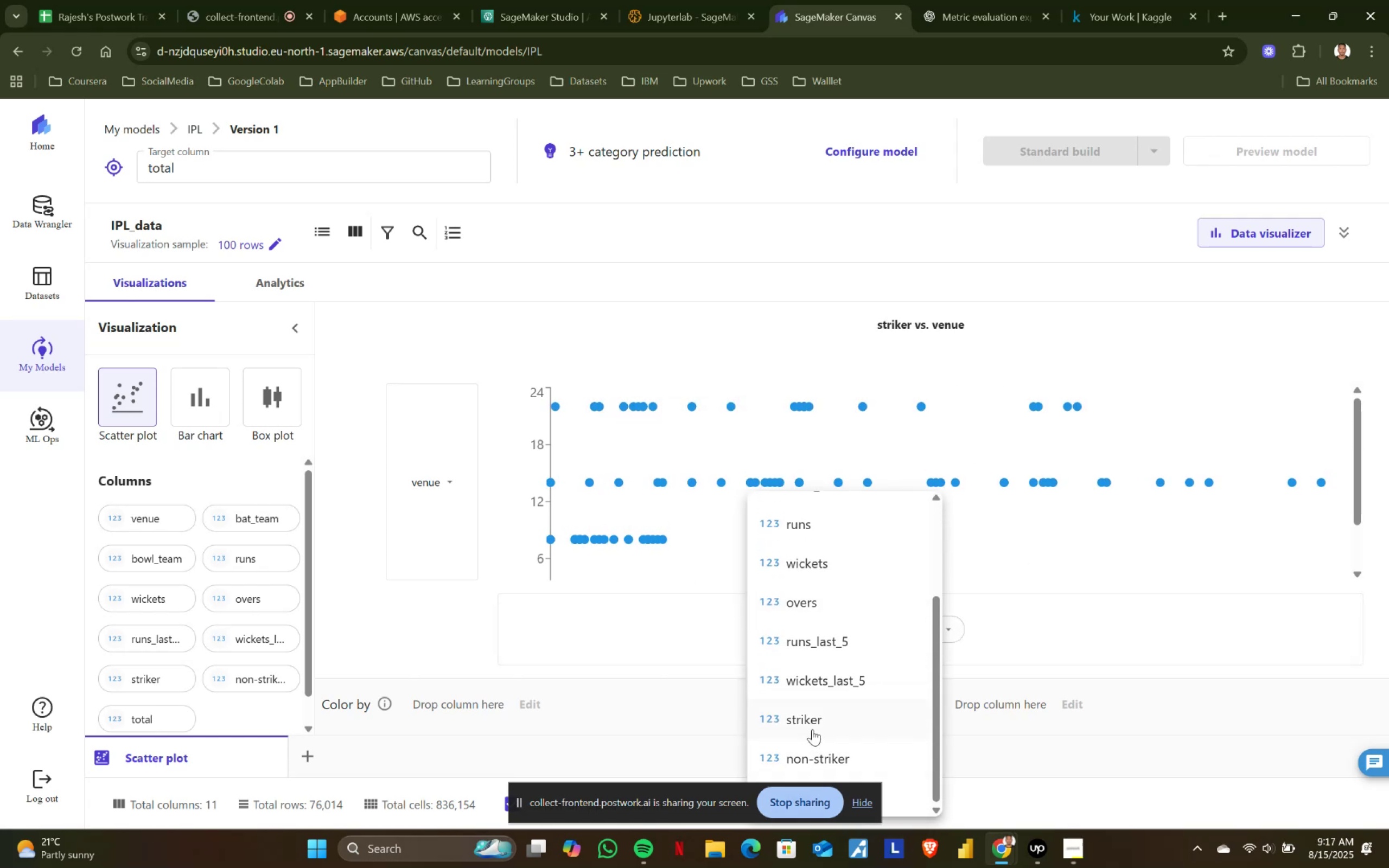 
left_click([812, 718])
 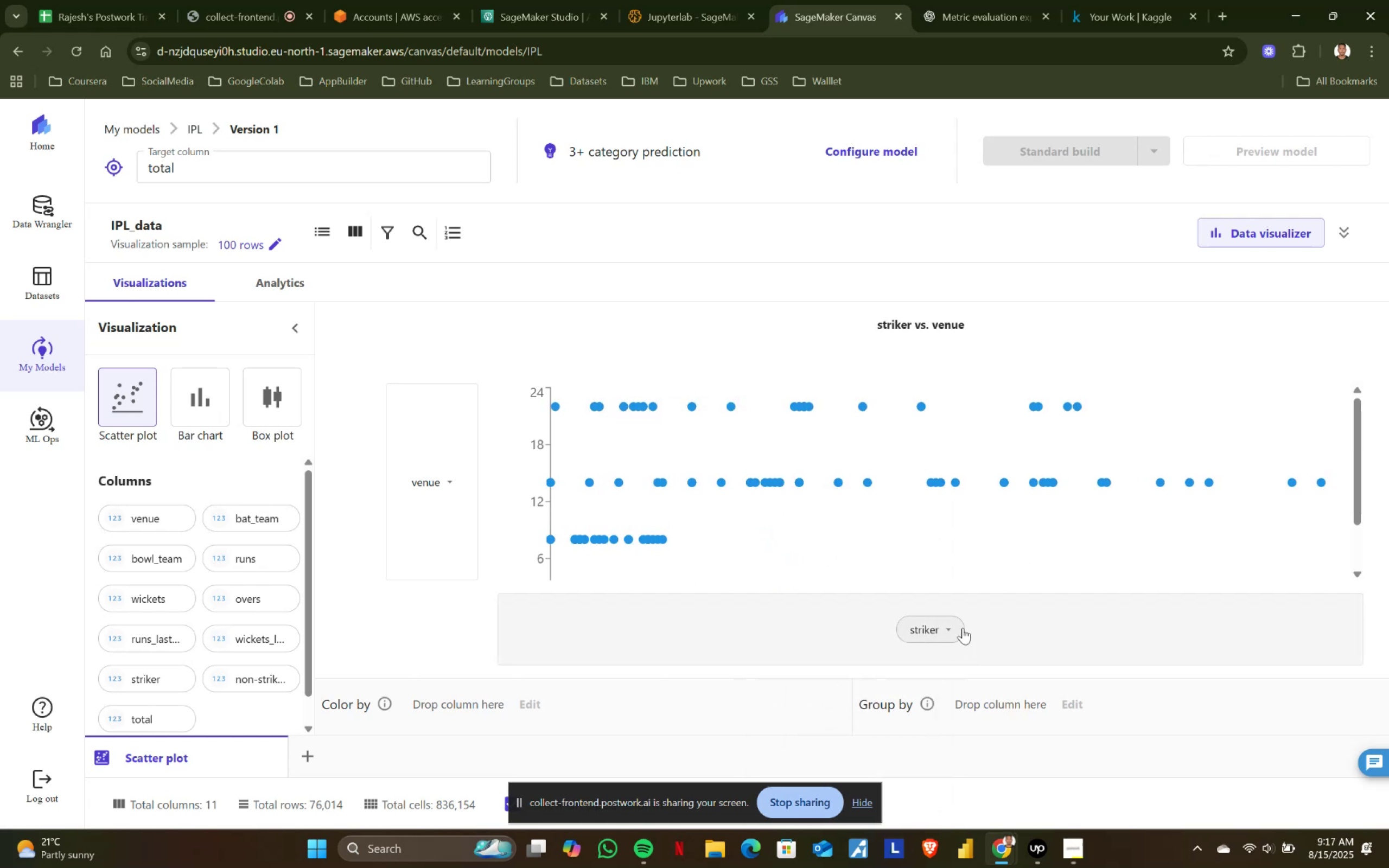 
left_click([957, 622])
 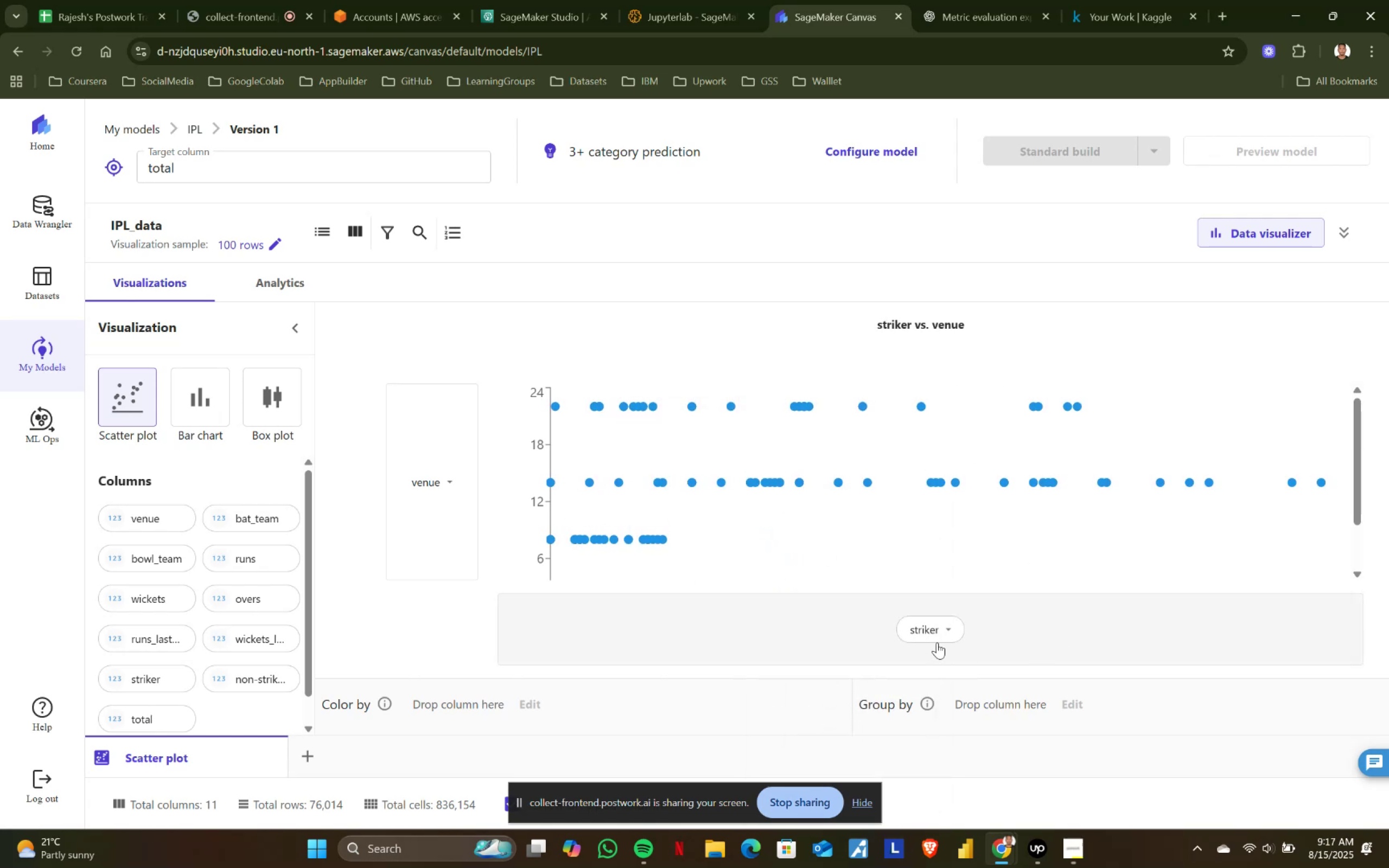 
left_click([945, 633])
 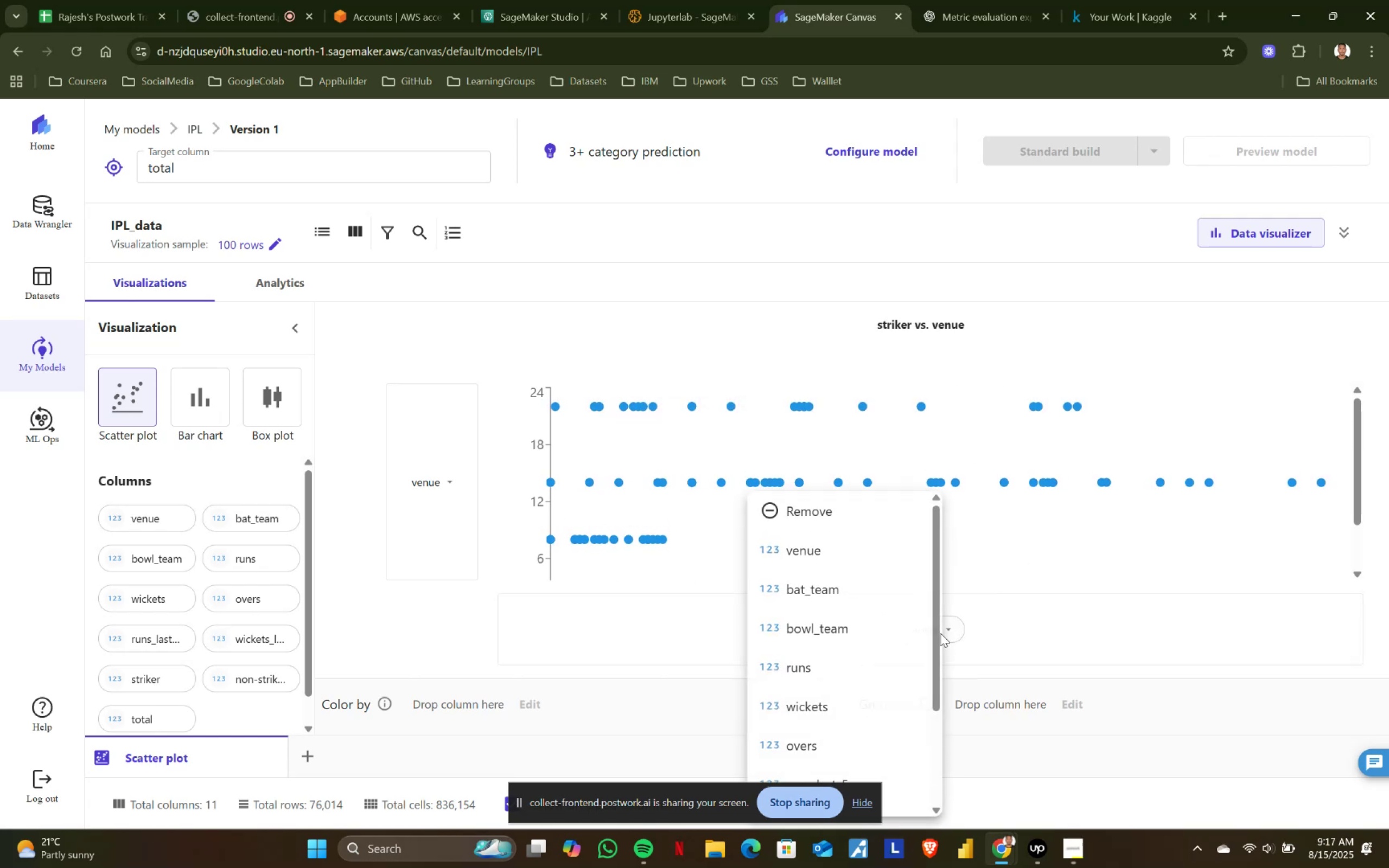 
scroll: coordinate [824, 679], scroll_direction: down, amount: 3.0
 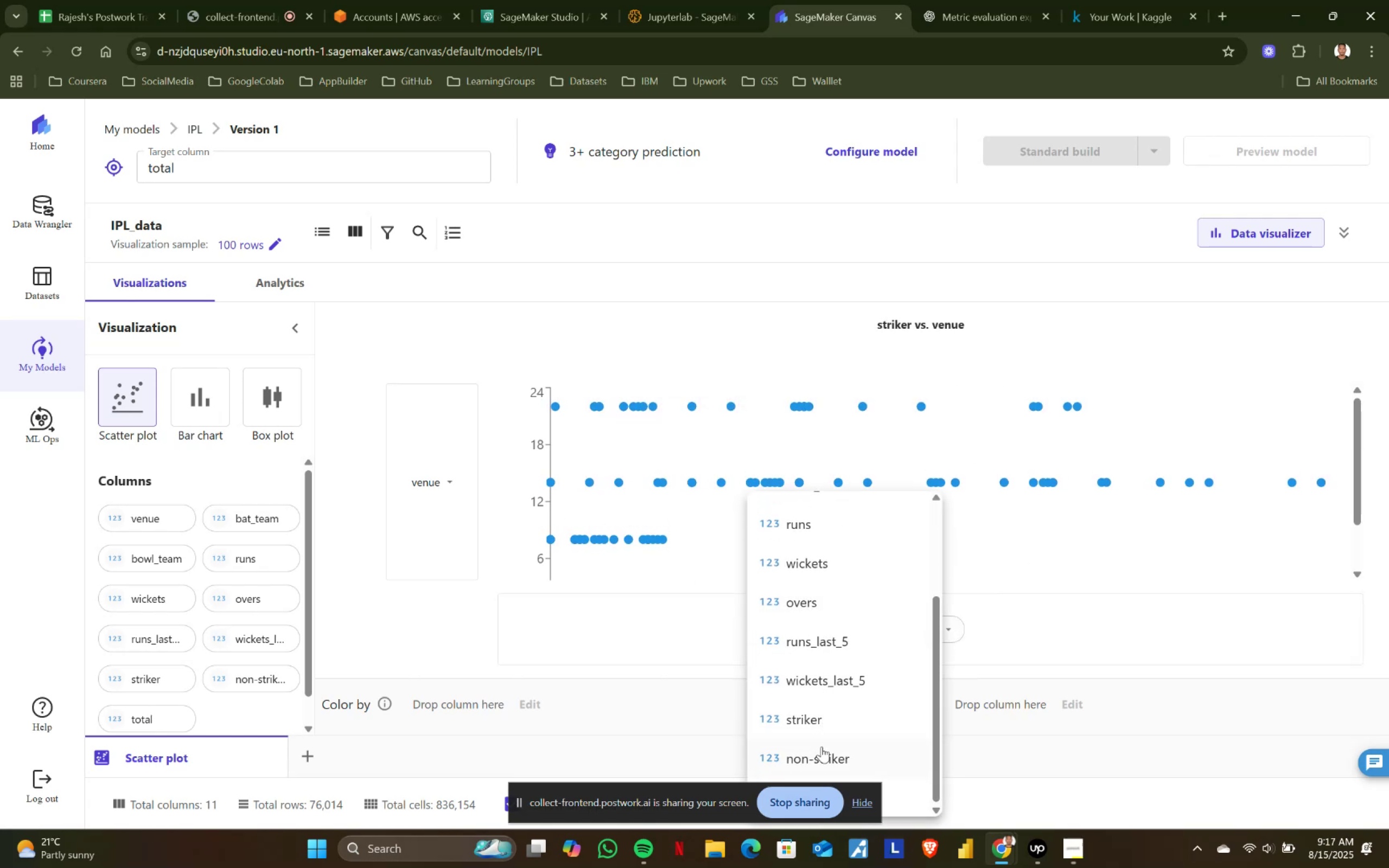 
left_click([823, 756])
 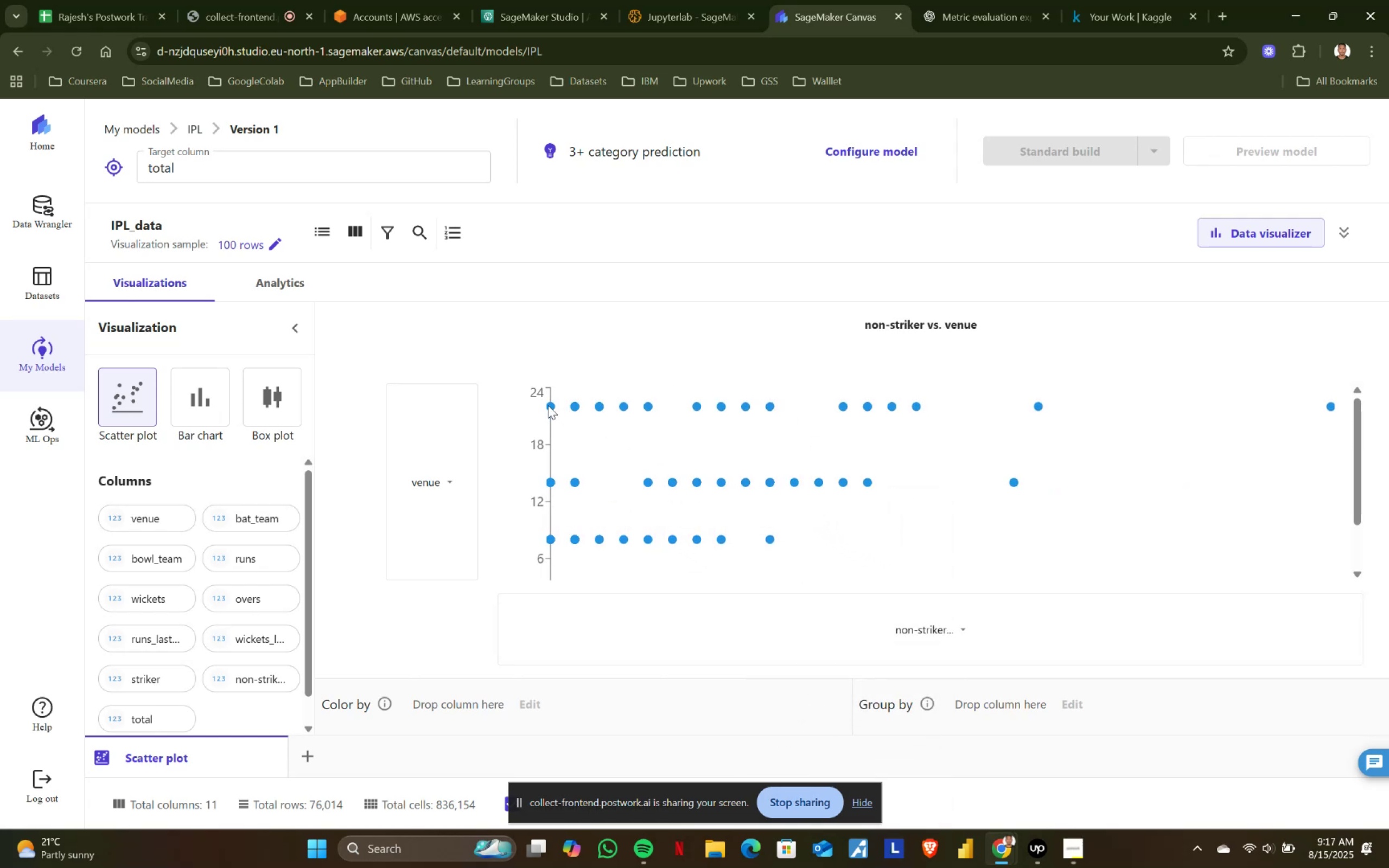 
wait(5.01)
 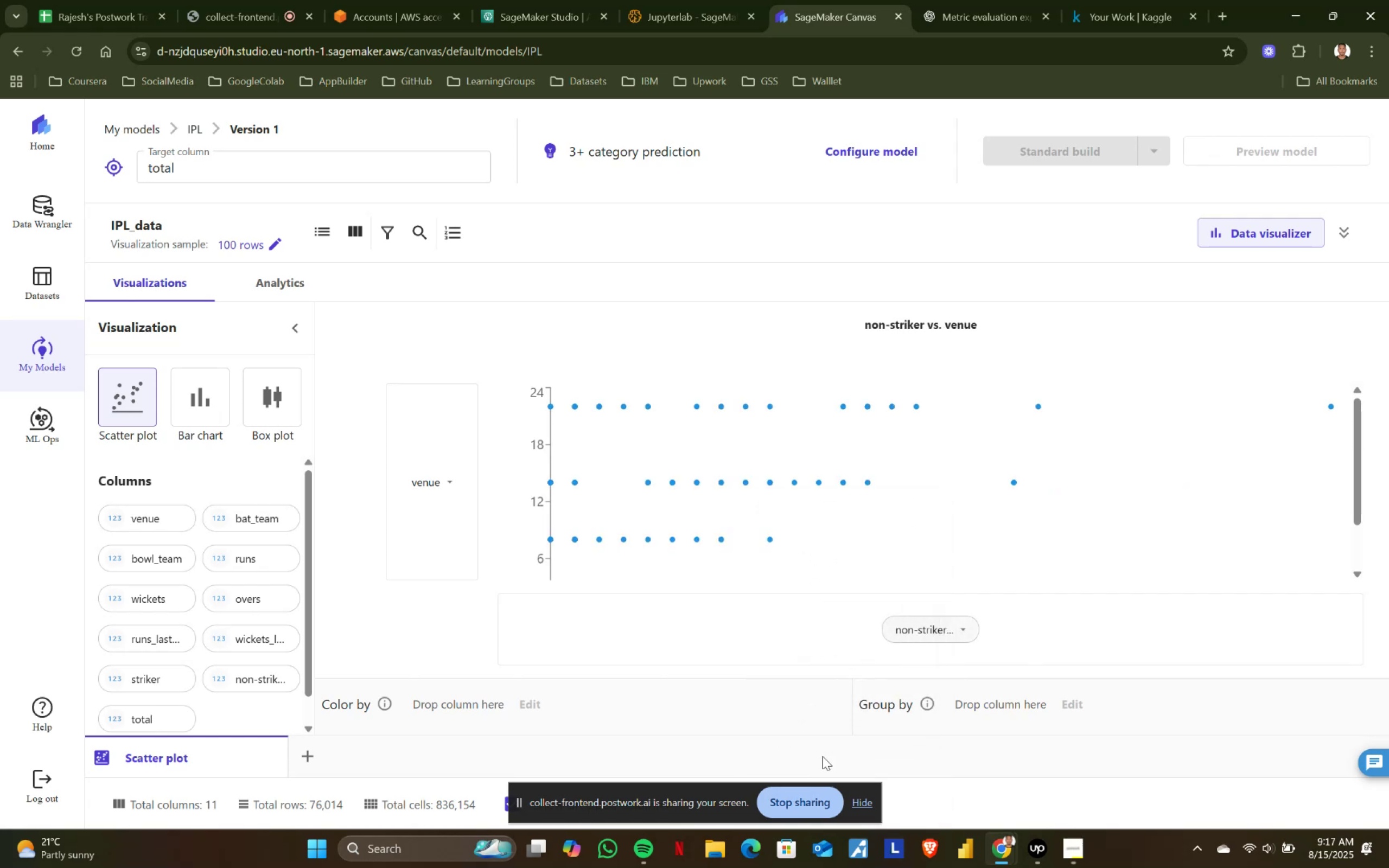 
mouse_move([587, 415])
 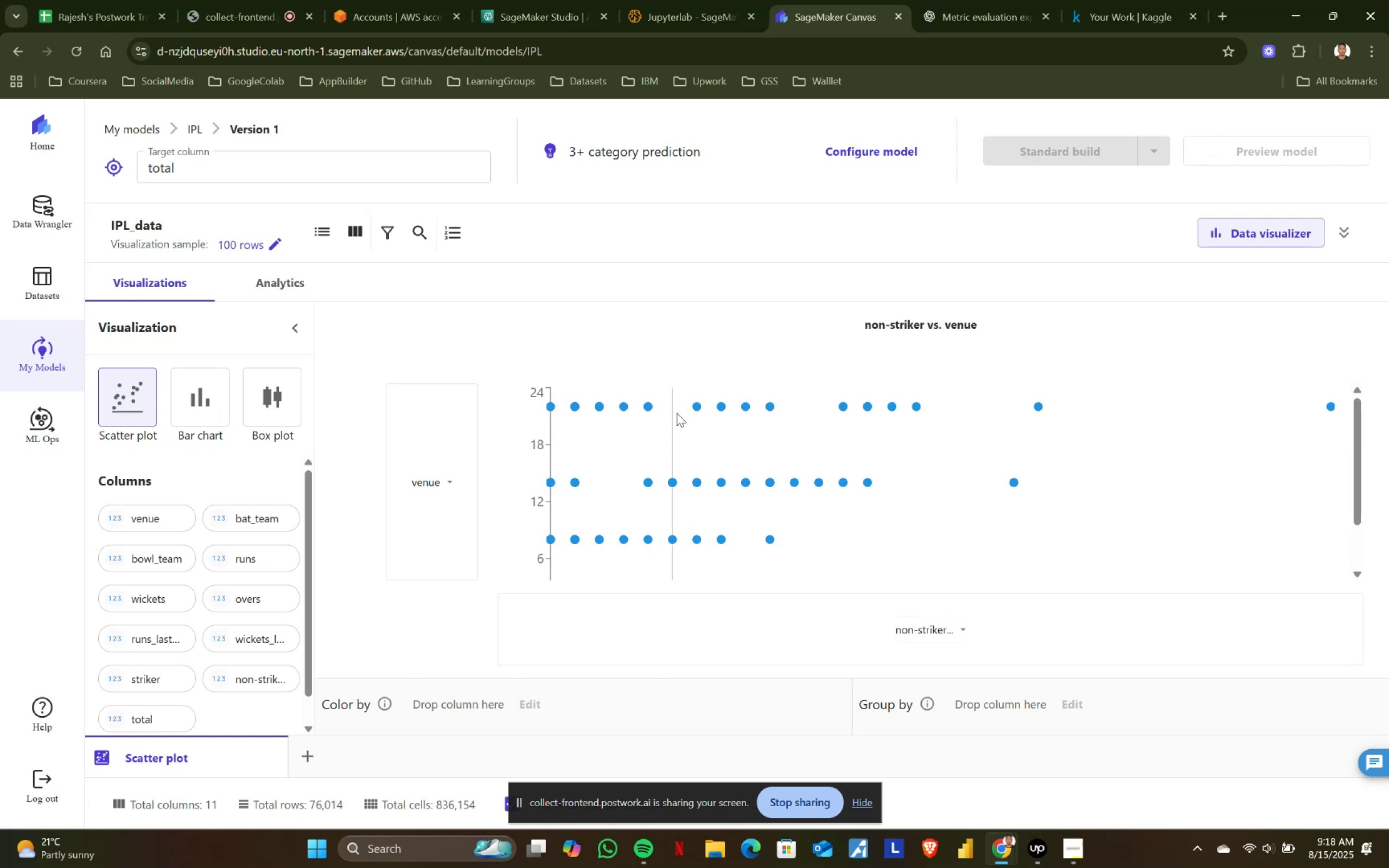 
mouse_move([716, 408])
 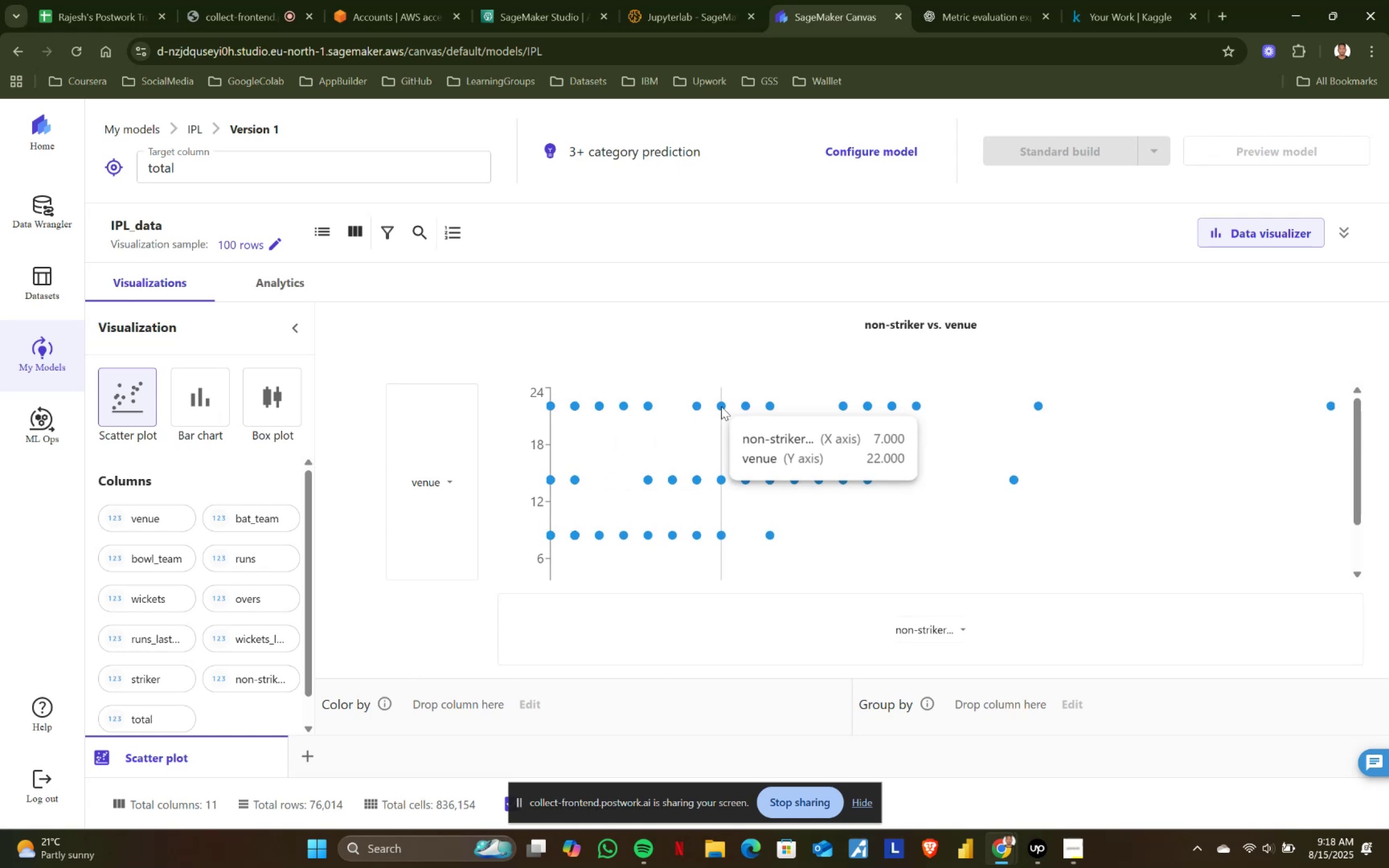 
mouse_move([762, 408])
 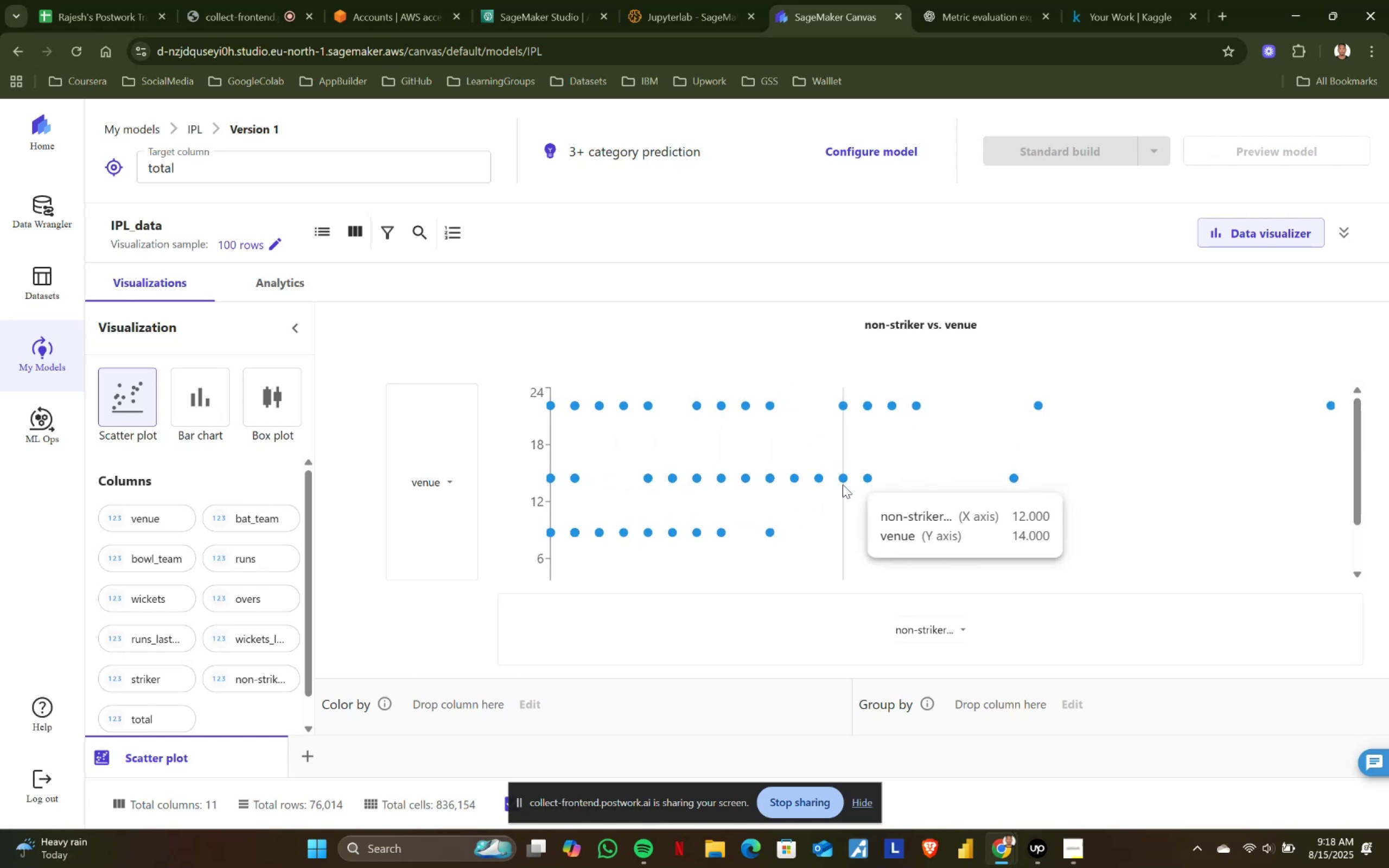 
wait(8.35)
 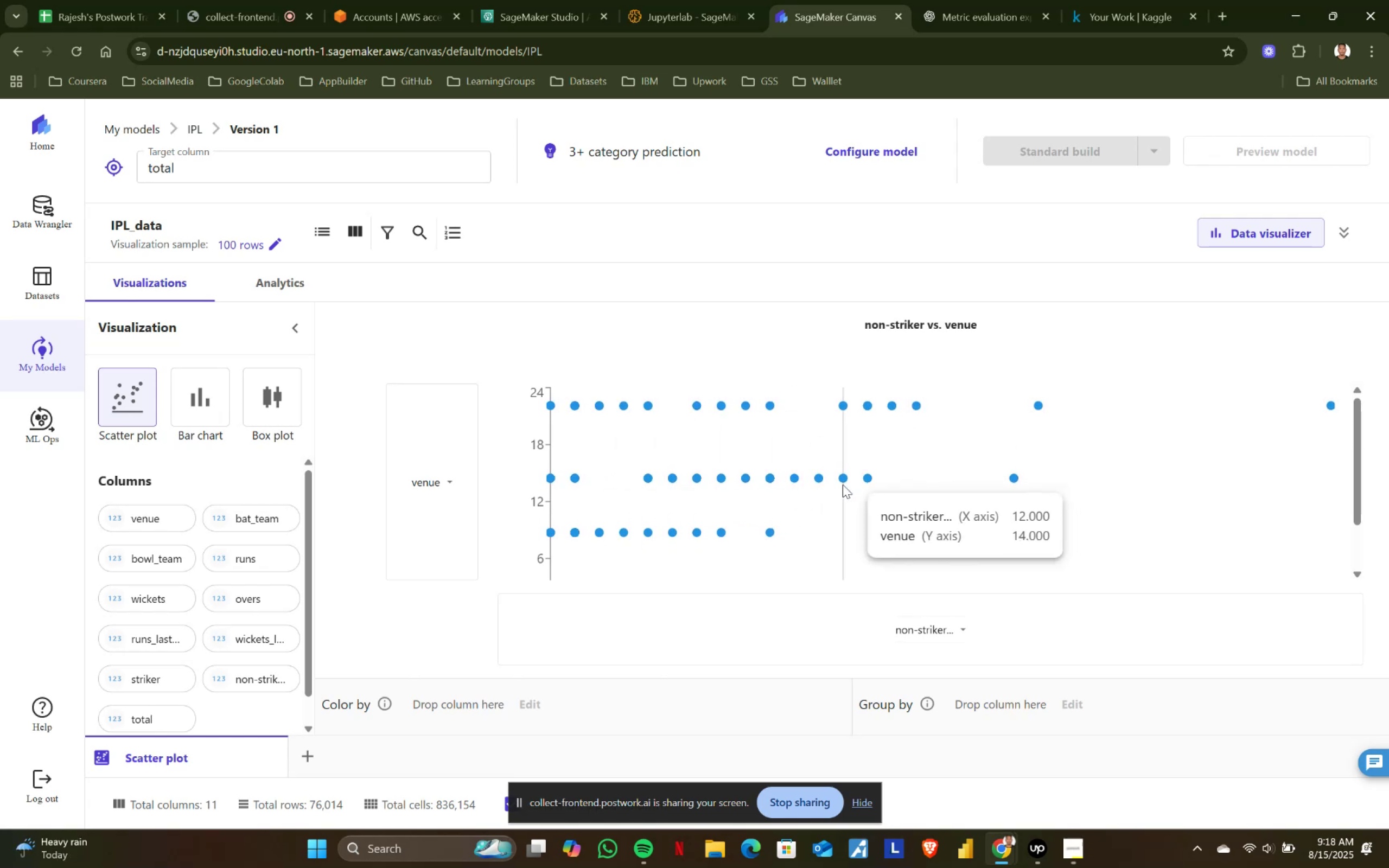 
left_click([967, 632])
 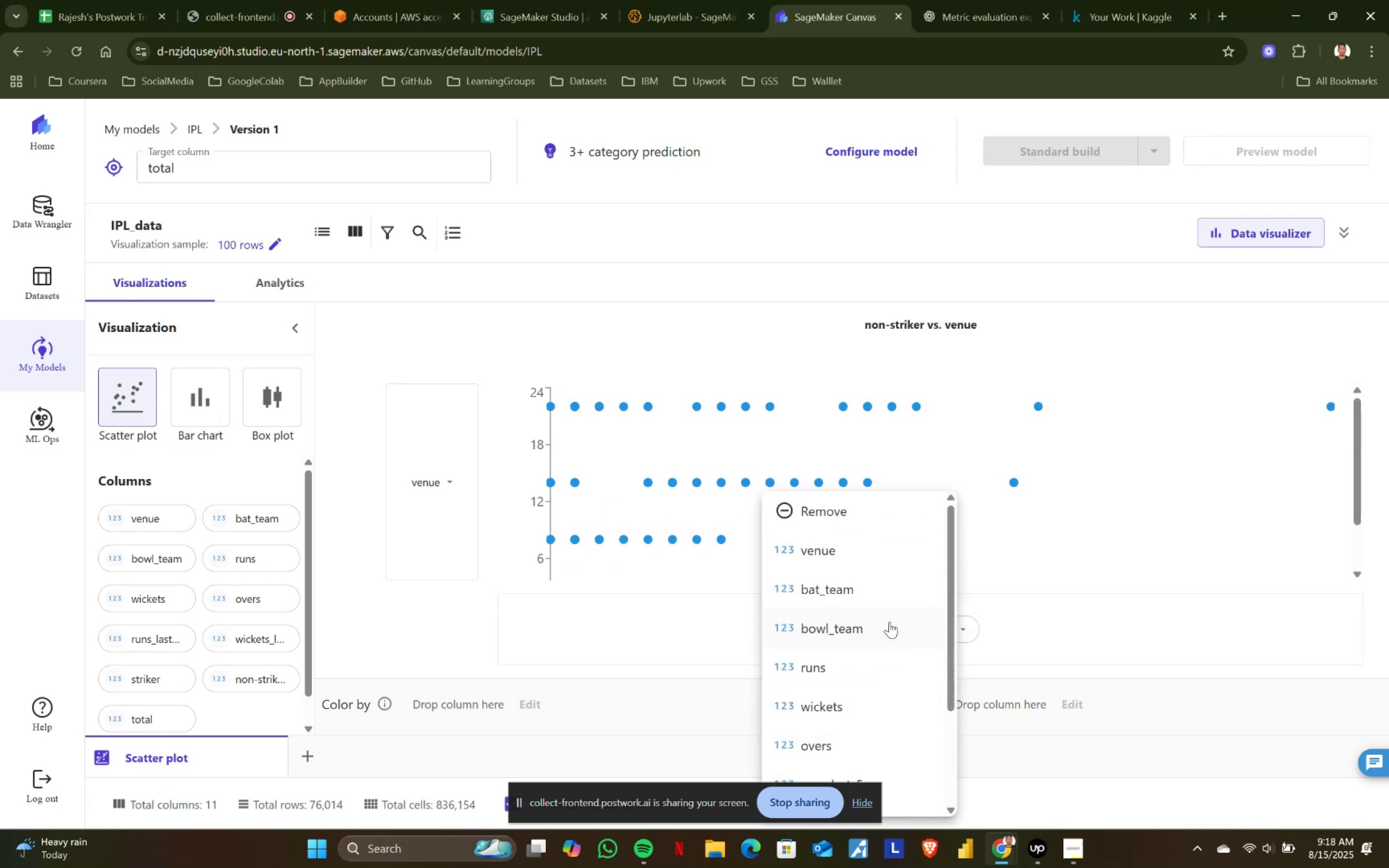 
scroll: coordinate [870, 672], scroll_direction: down, amount: 3.0
 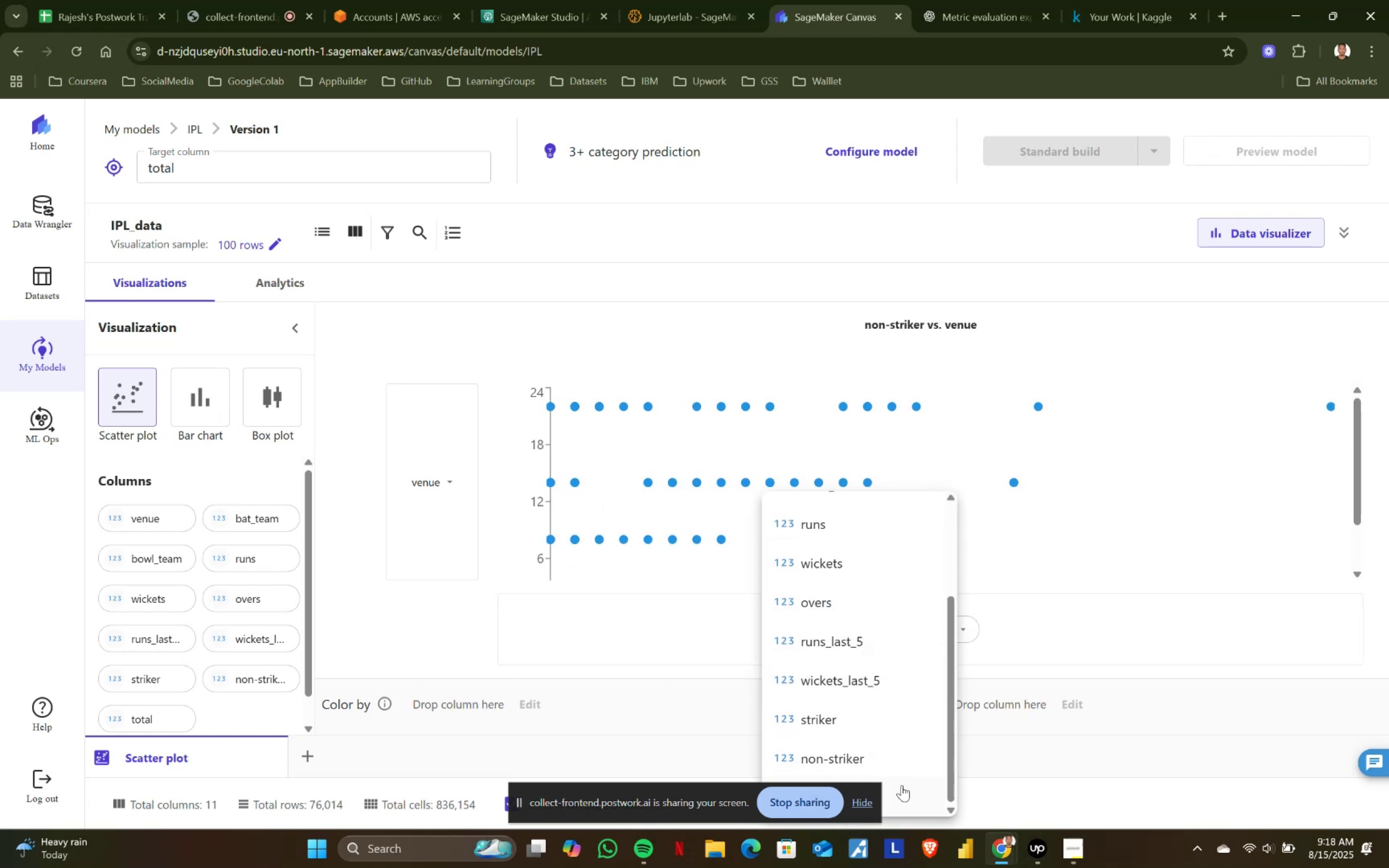 
left_click([907, 796])
 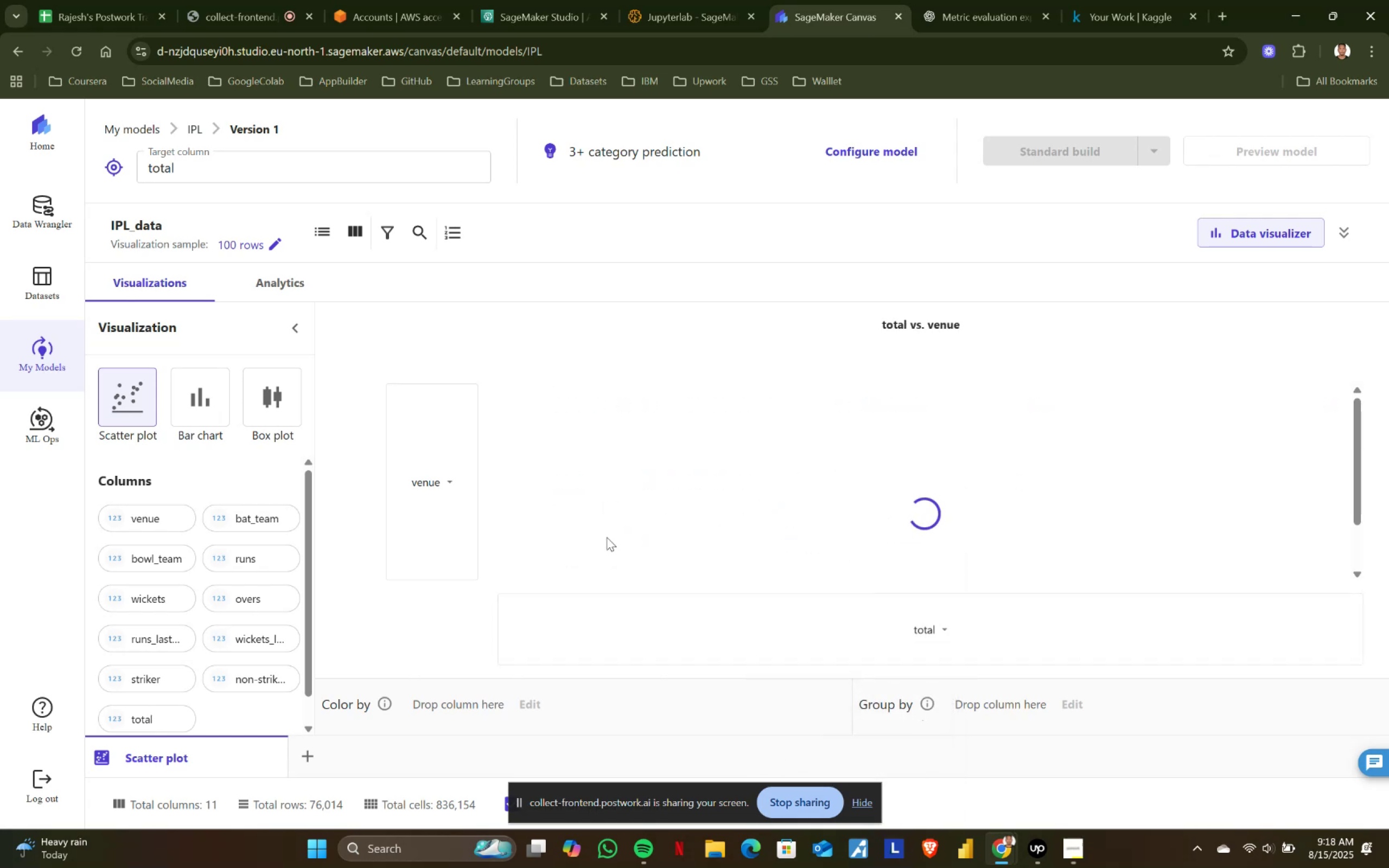 
scroll: coordinate [601, 534], scroll_direction: up, amount: 1.0
 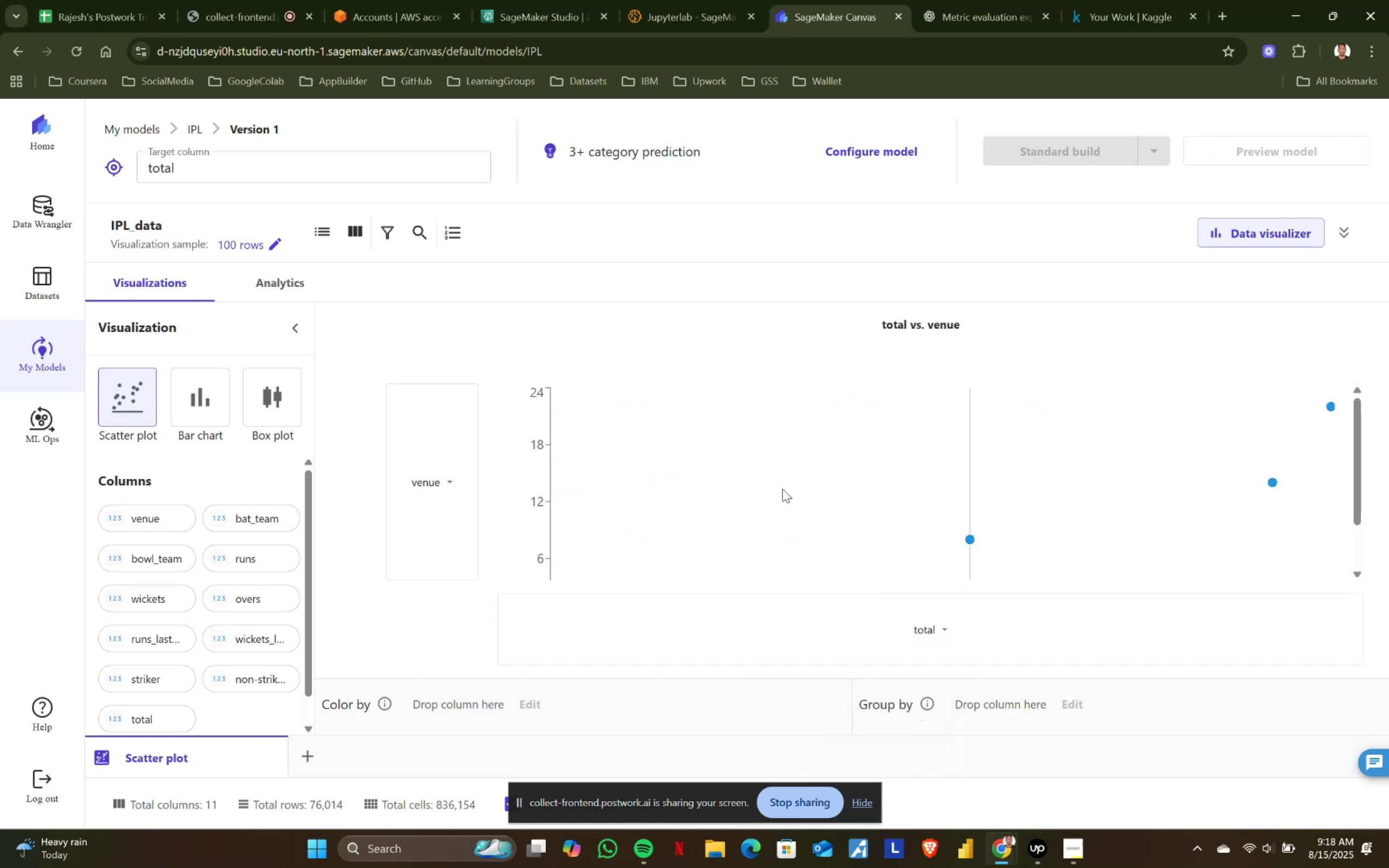 
scroll: coordinate [782, 489], scroll_direction: none, amount: 0.0
 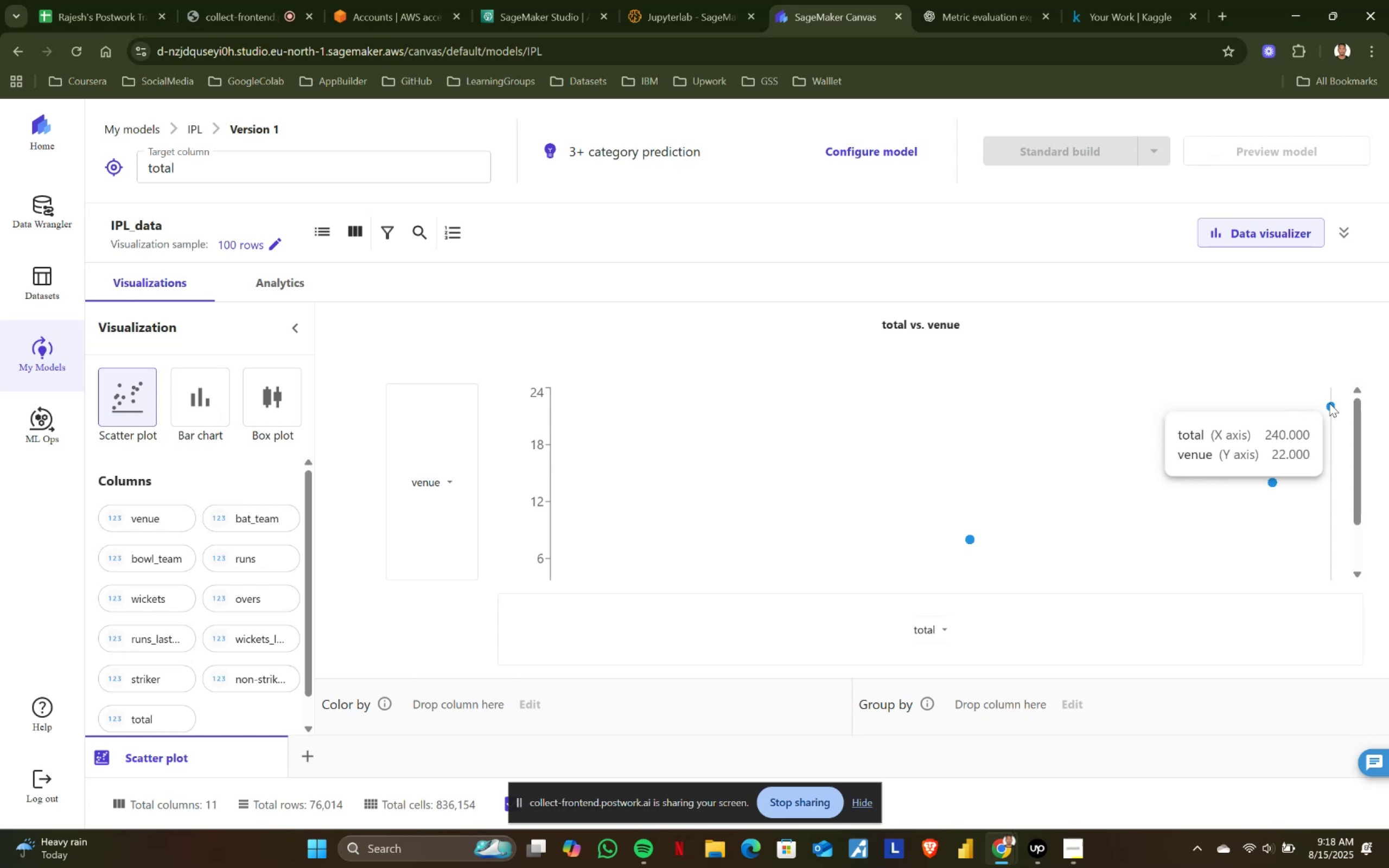 
wait(23.0)
 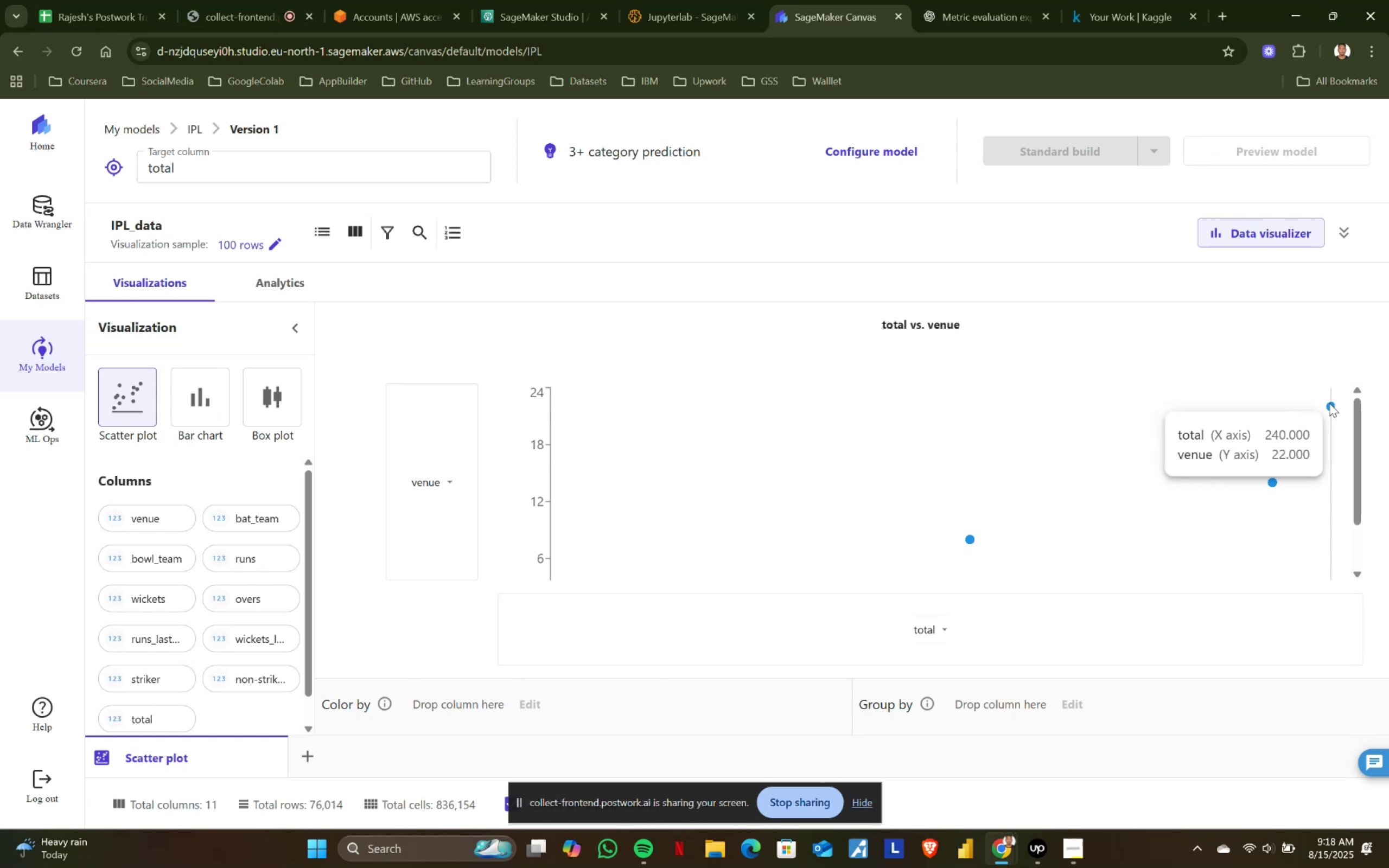 
scroll: coordinate [1073, 496], scroll_direction: up, amount: 1.0
 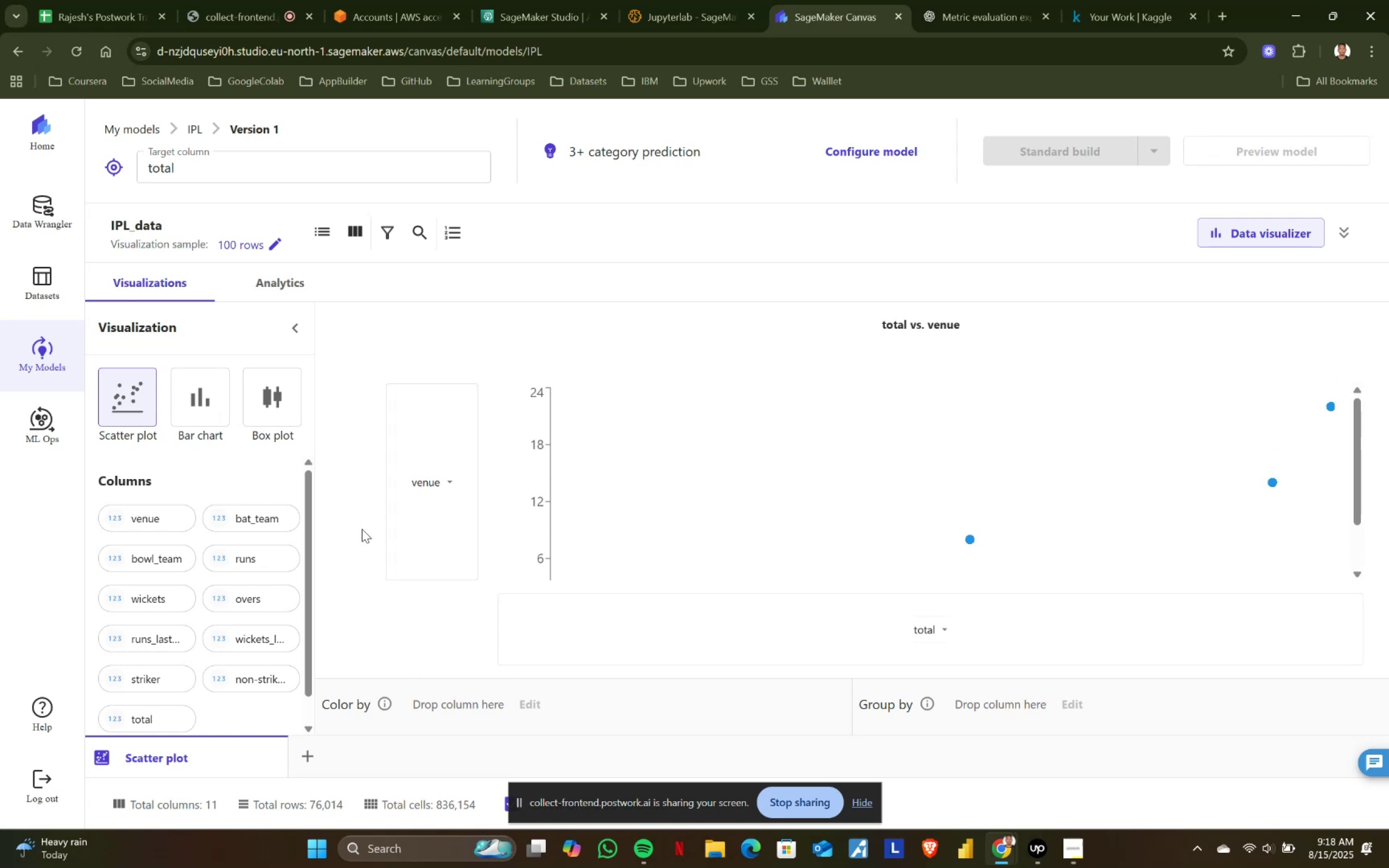 
scroll: coordinate [991, 614], scroll_direction: down, amount: 3.0
 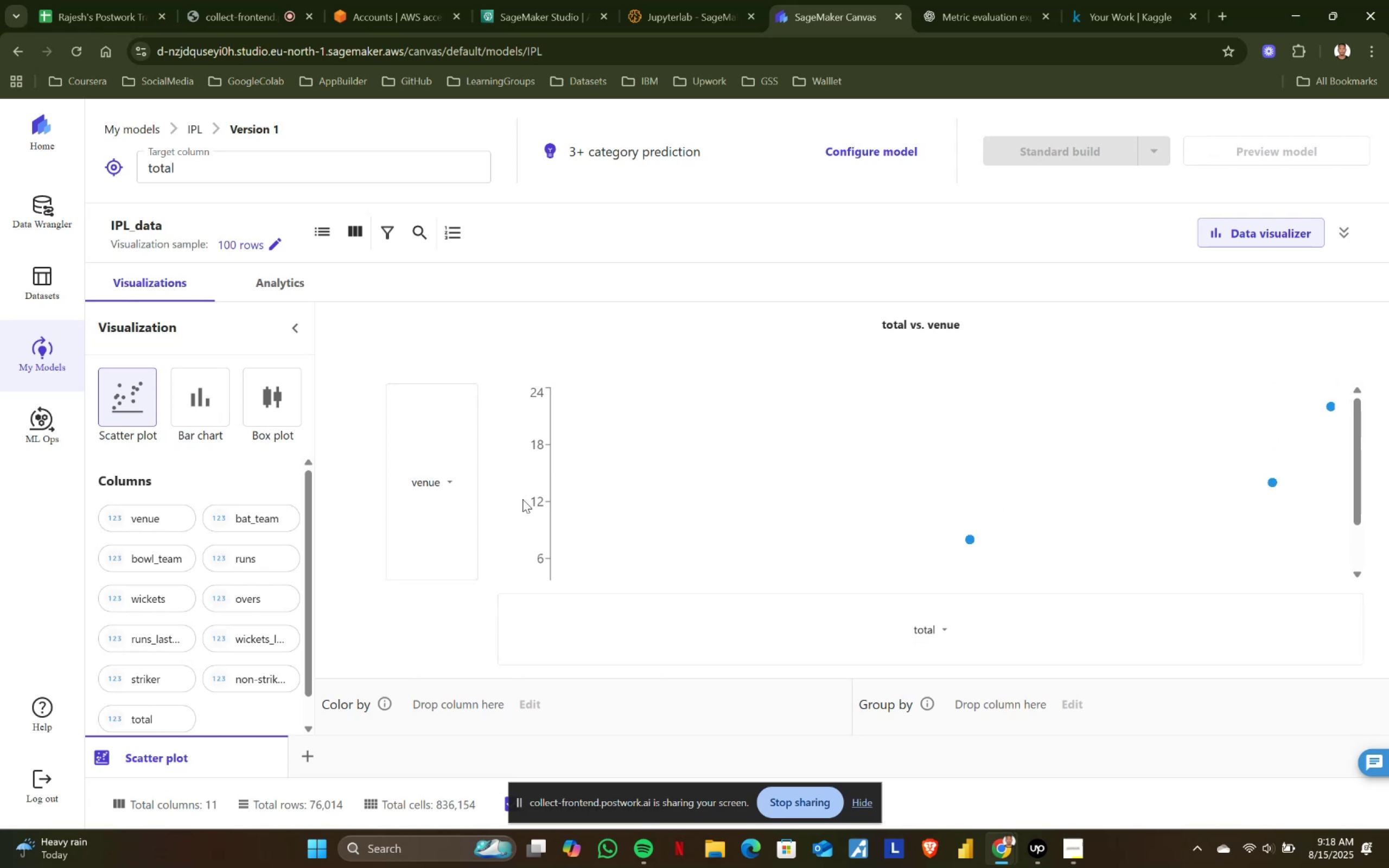 
left_click([453, 488])
 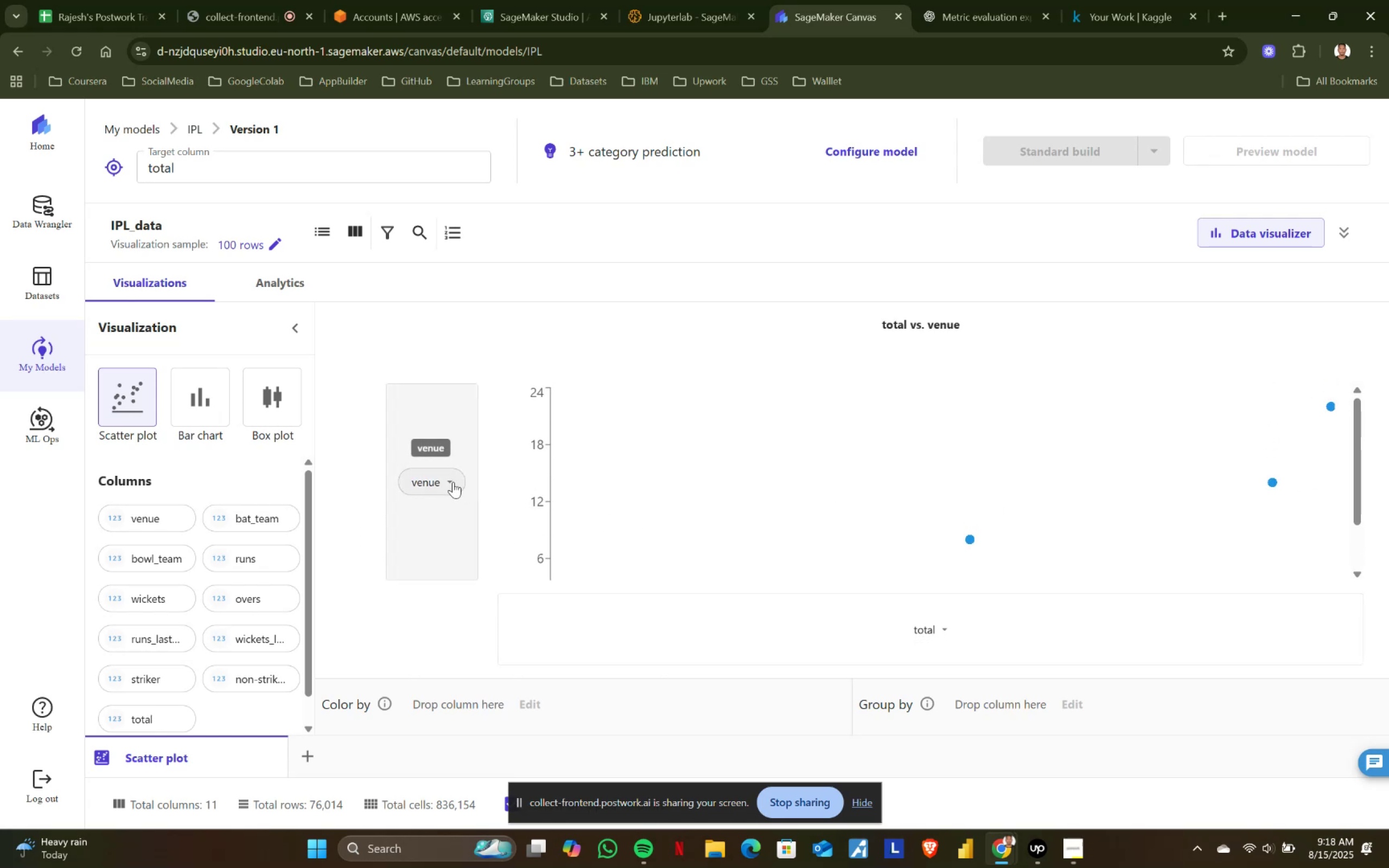 
left_click([452, 480])
 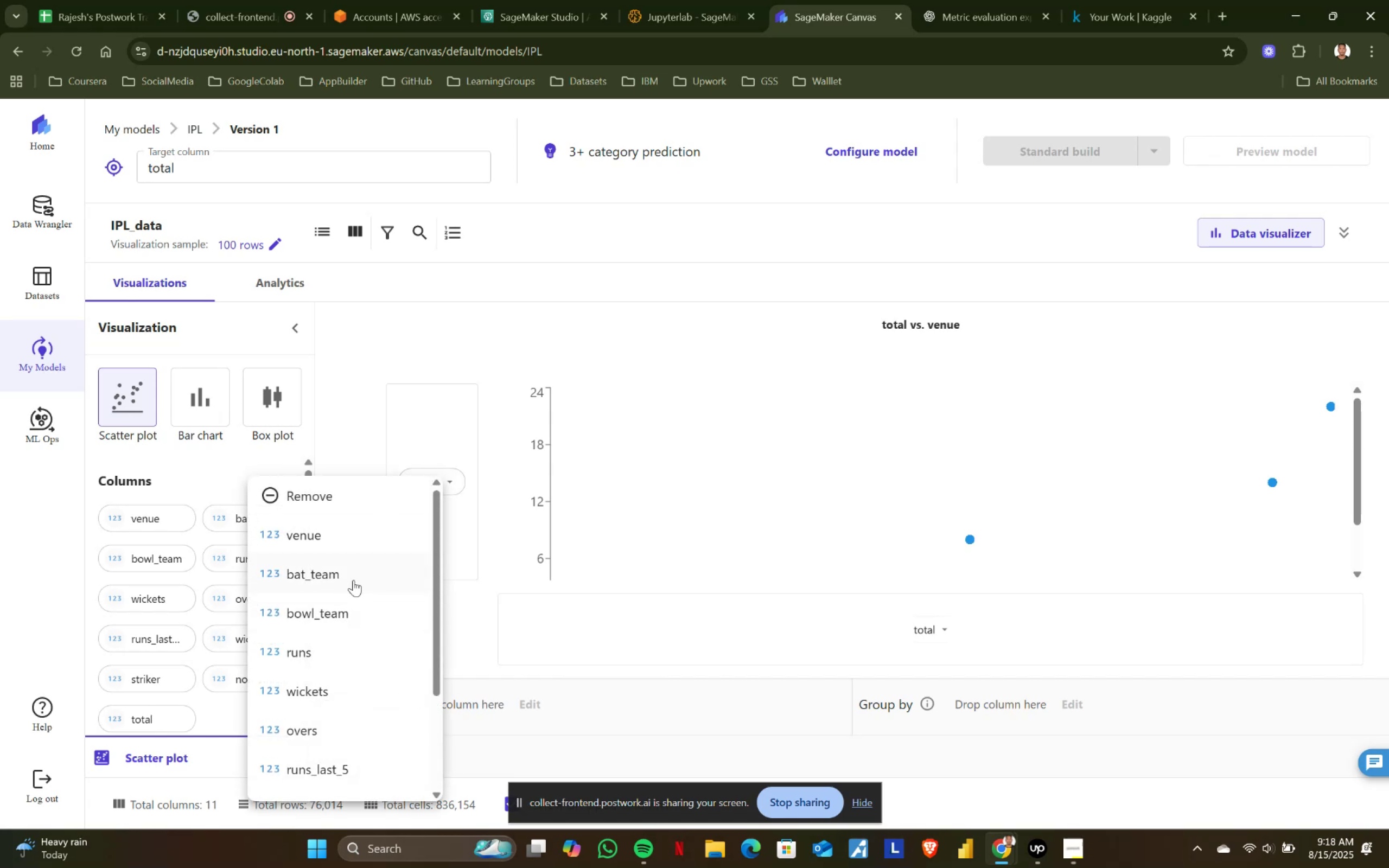 
scroll: coordinate [348, 575], scroll_direction: up, amount: 2.0
 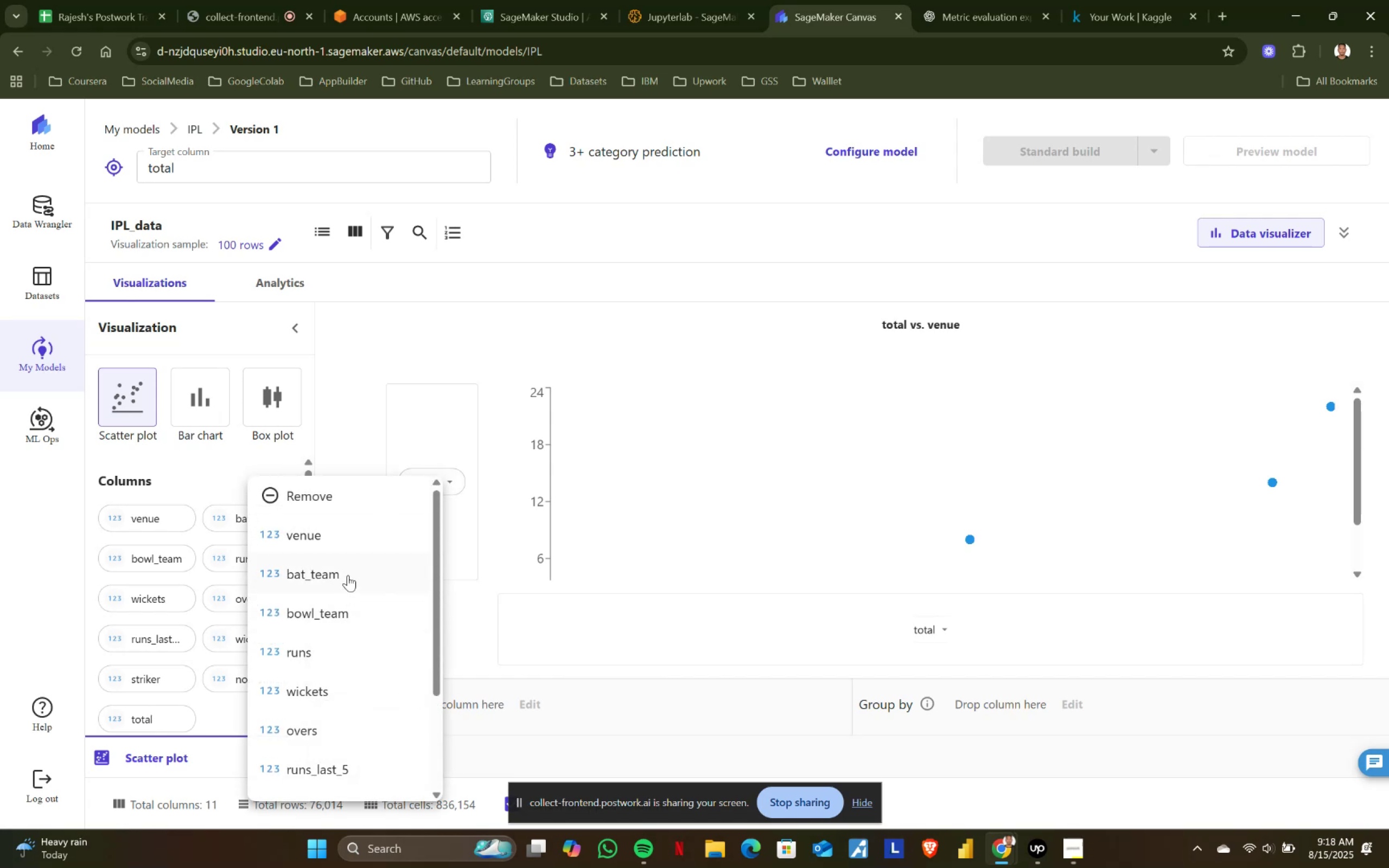 
left_click([348, 575])
 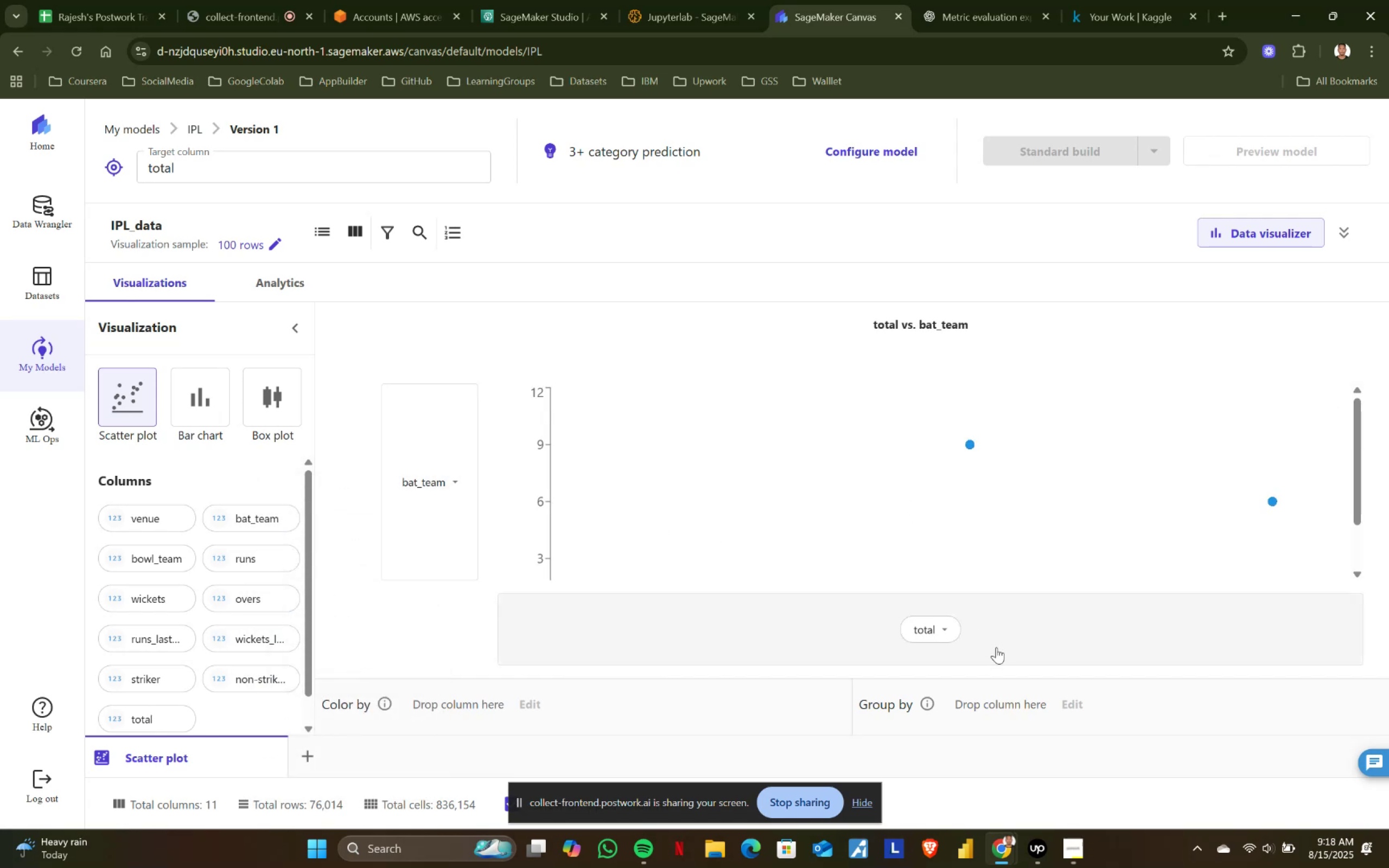 
left_click([944, 626])
 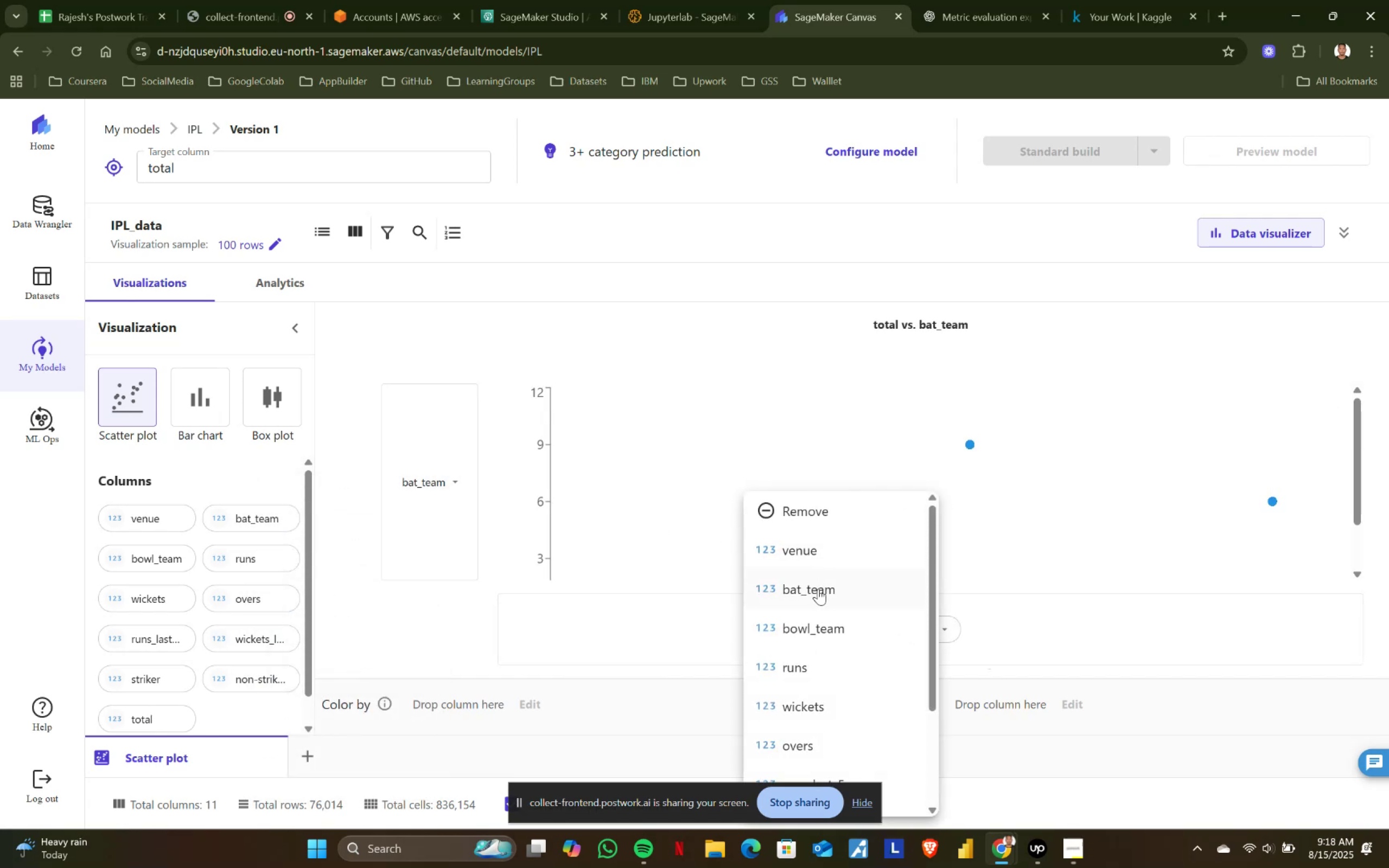 
left_click([818, 589])
 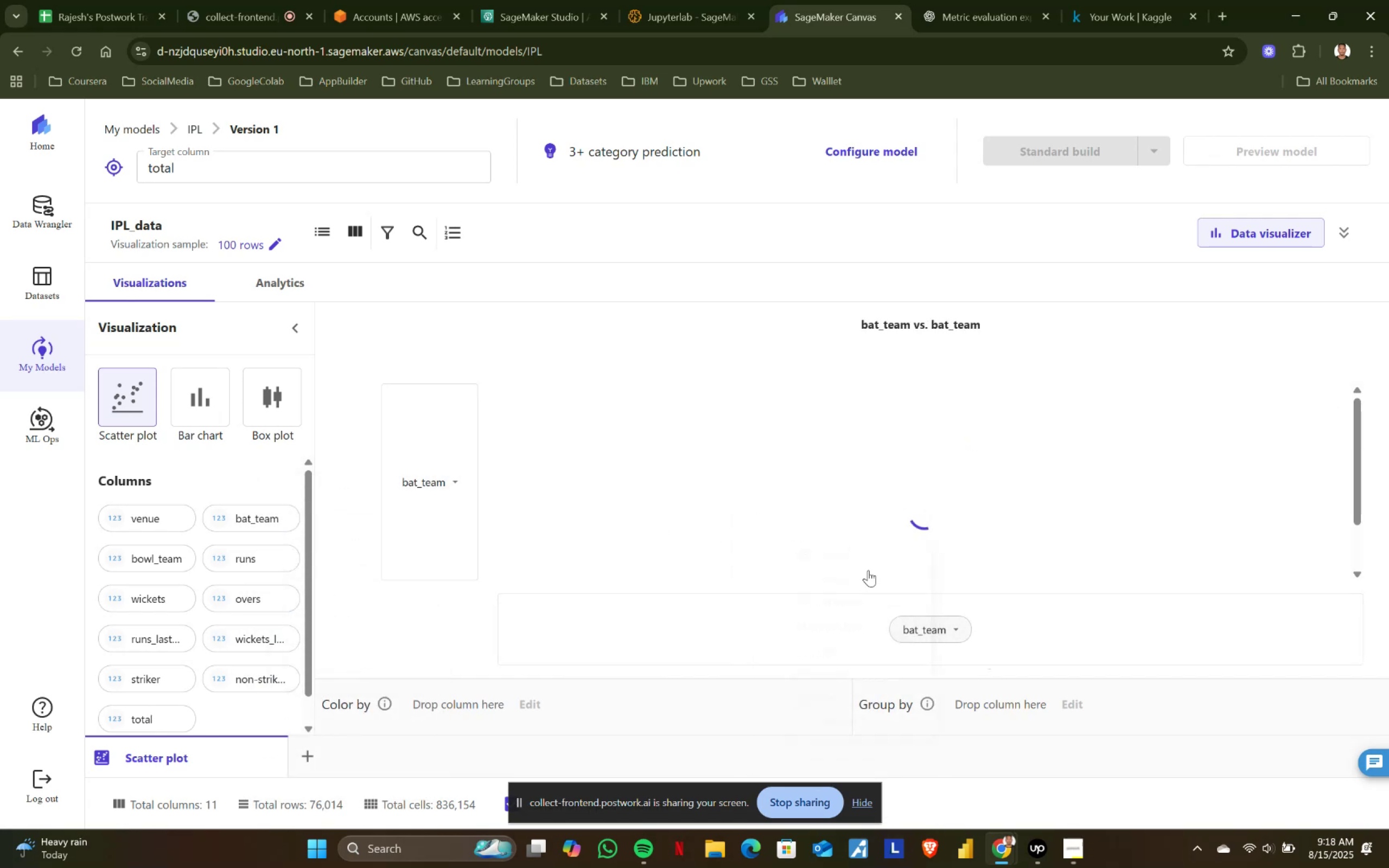 
mouse_move([948, 628])
 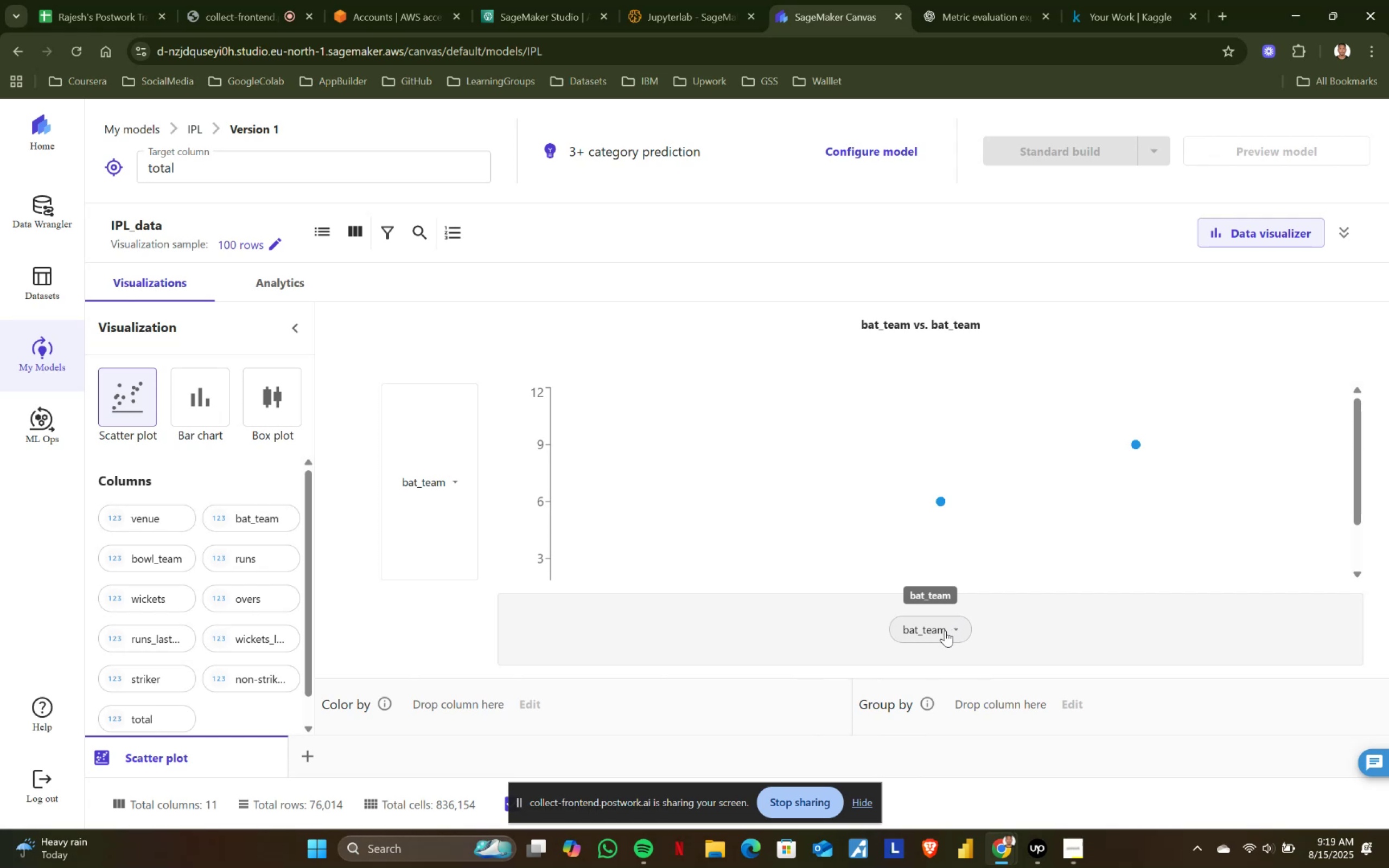 
left_click([945, 630])
 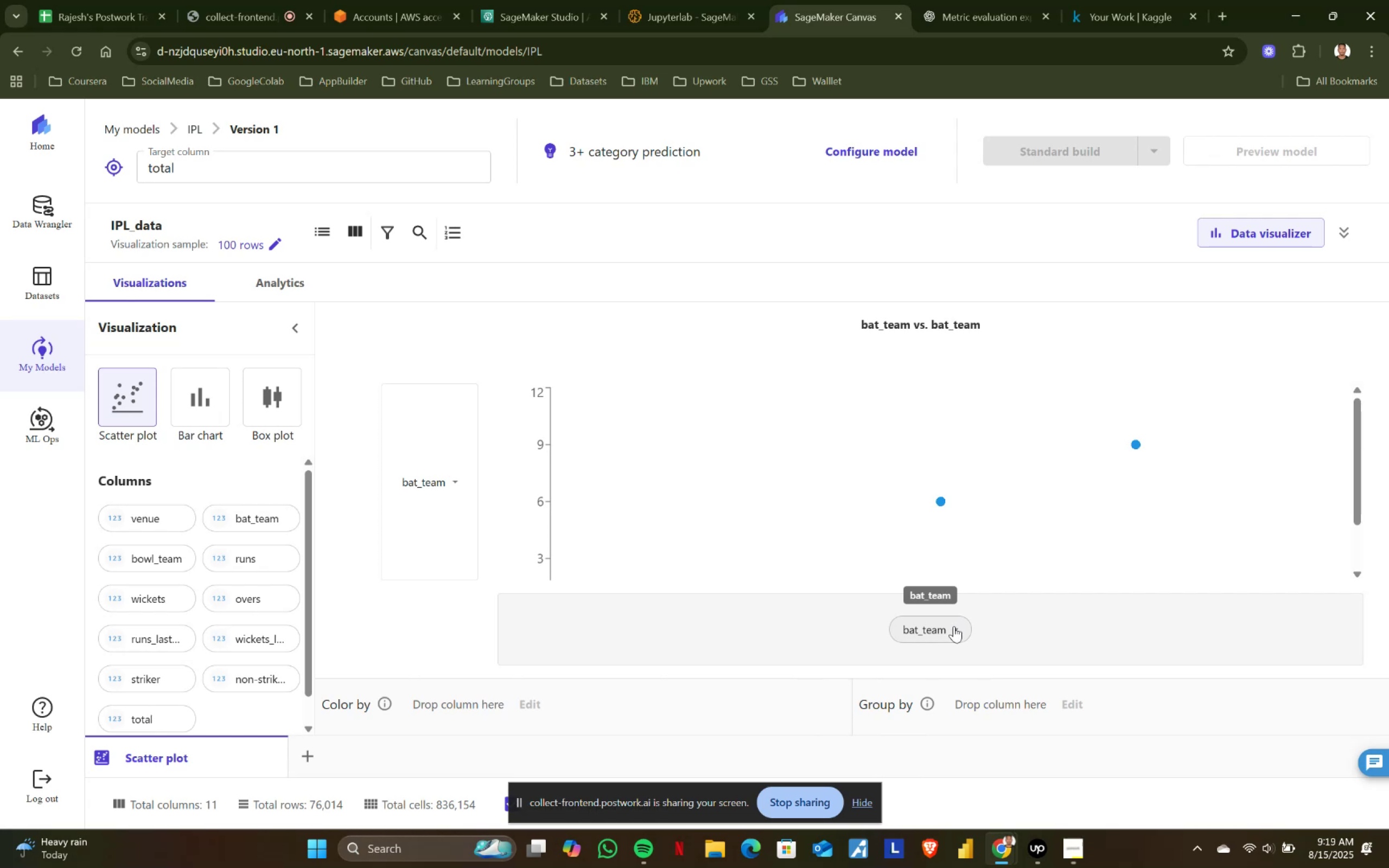 
left_click([959, 624])
 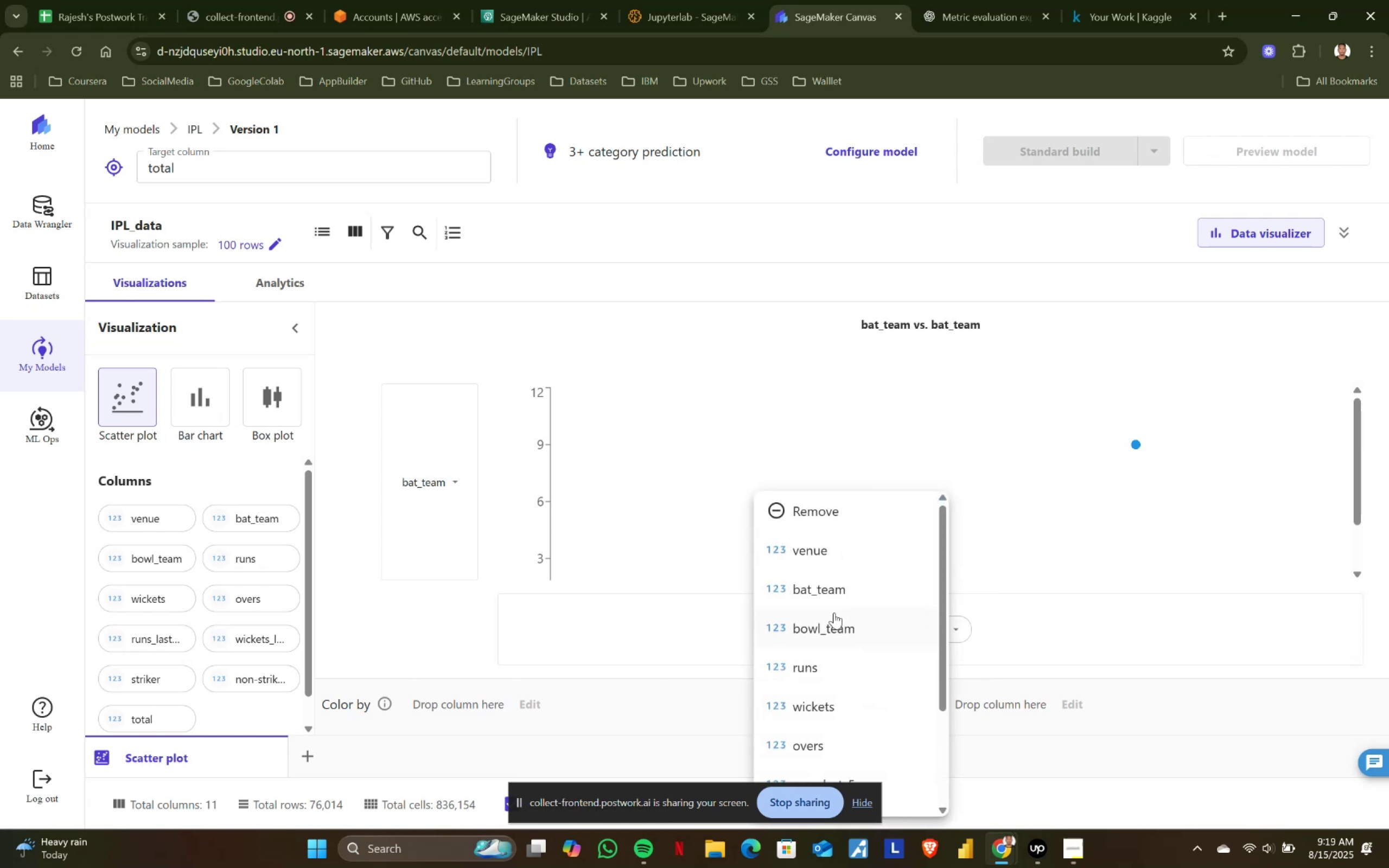 
left_click([819, 631])
 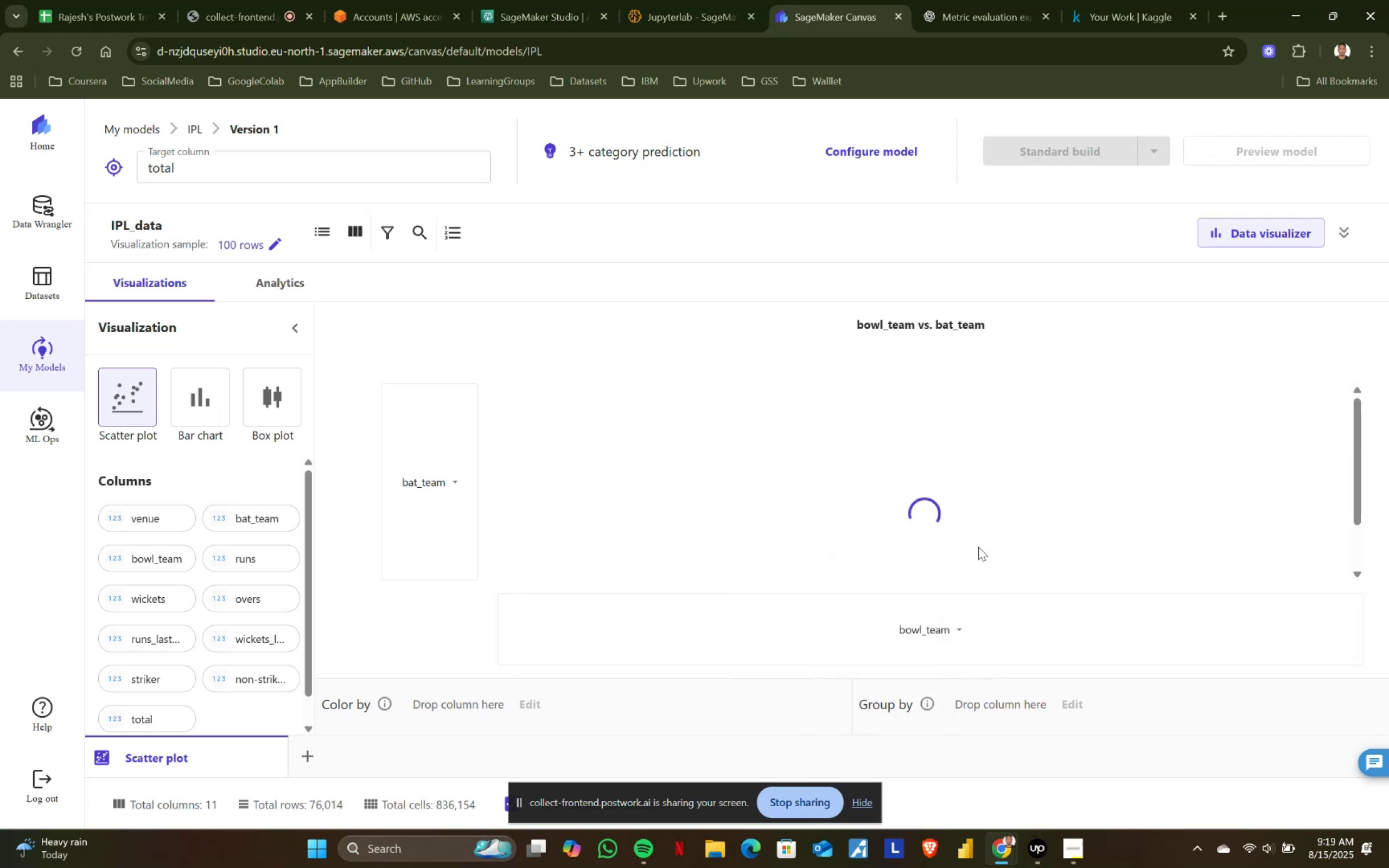 
scroll: coordinate [971, 535], scroll_direction: up, amount: 2.0
 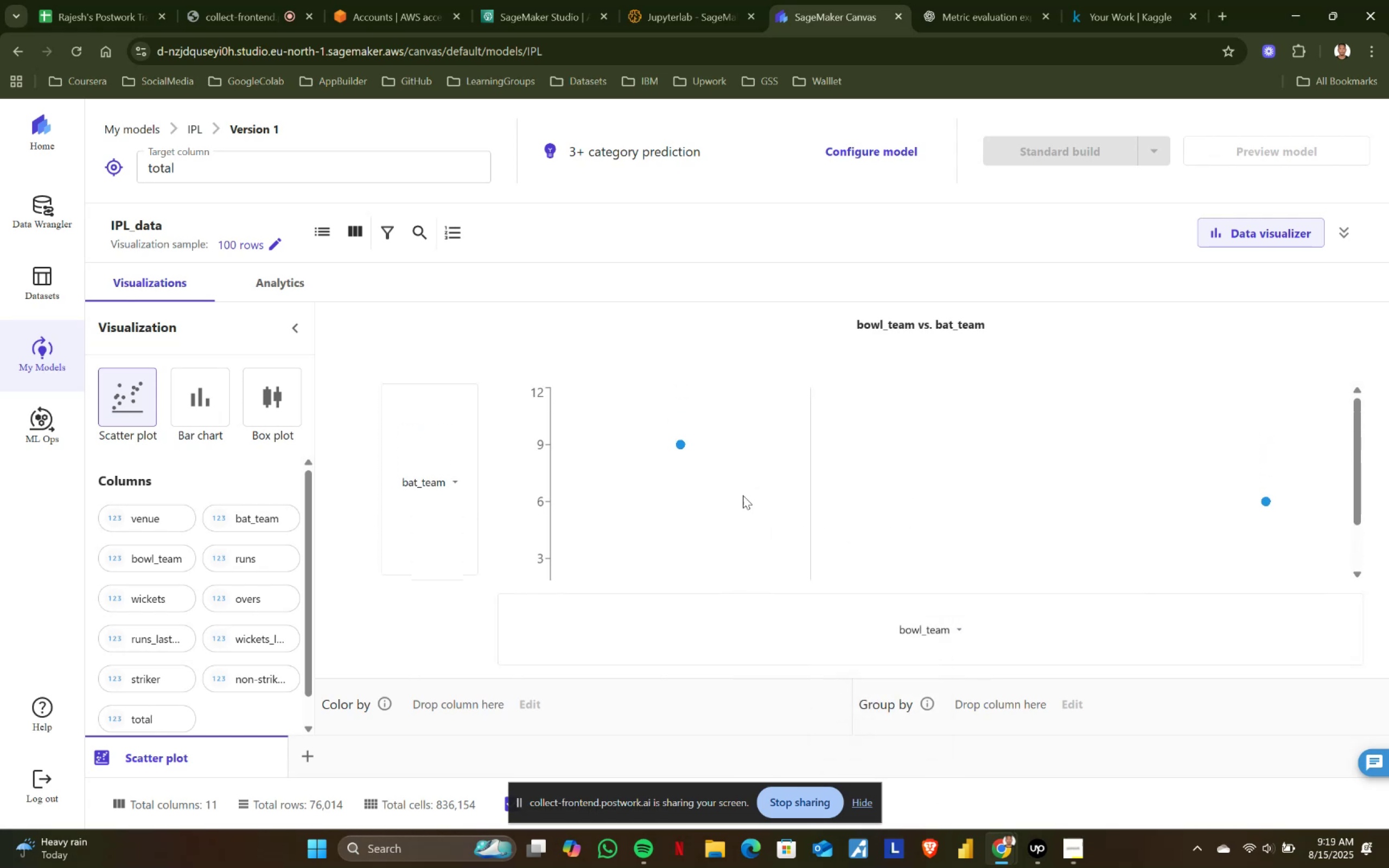 
scroll: coordinate [687, 465], scroll_direction: down, amount: 1.0
 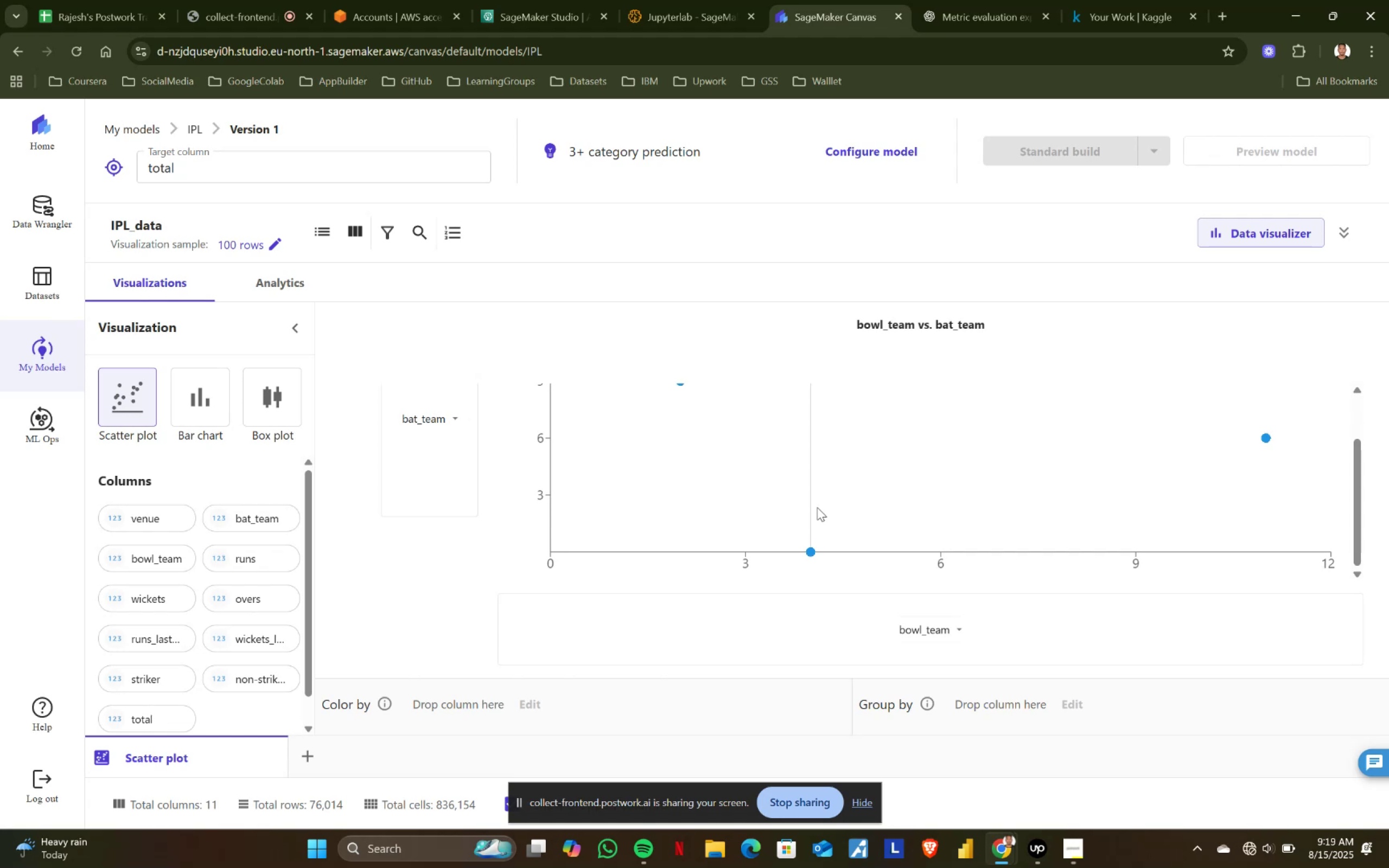 
wait(5.48)
 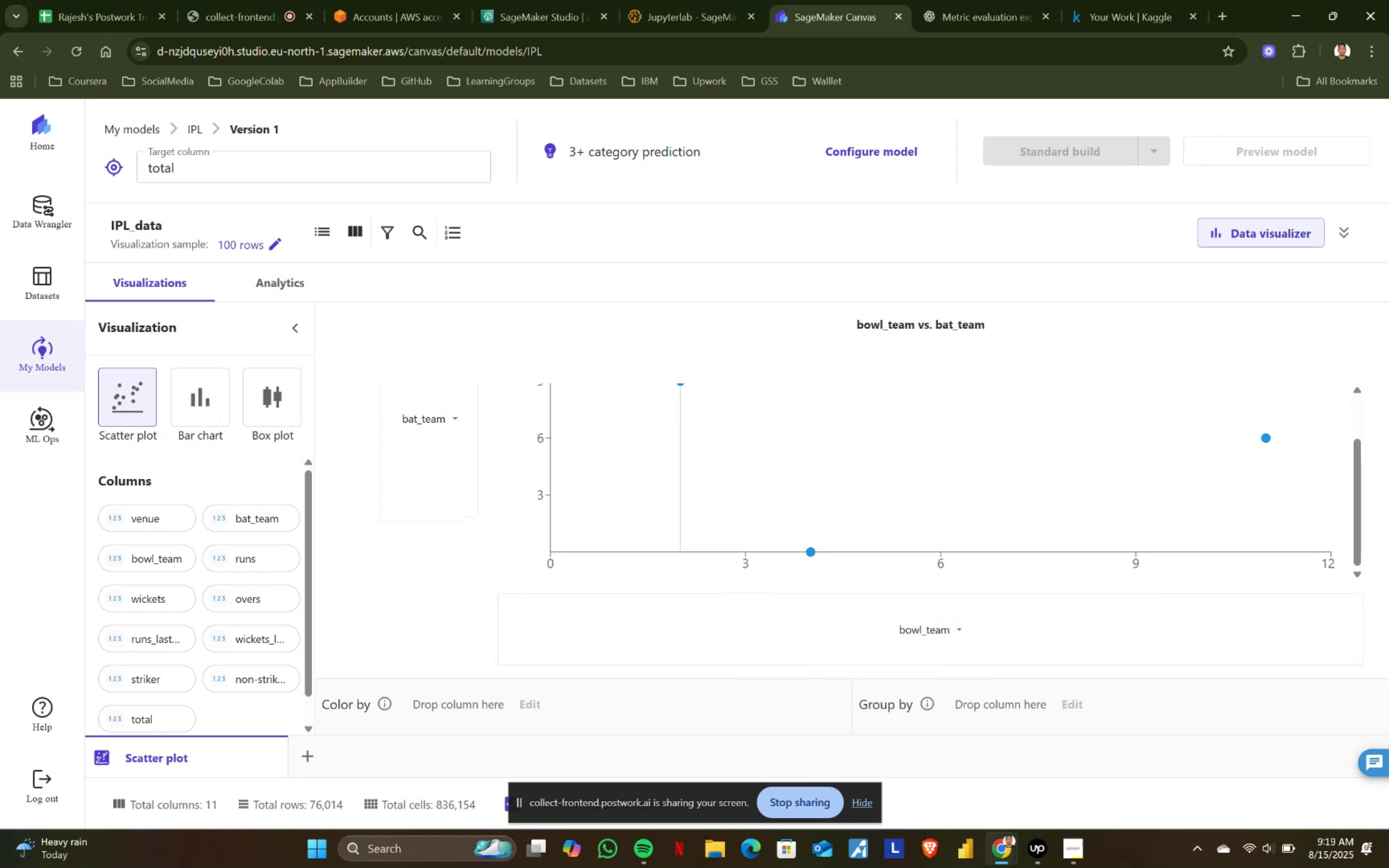 
left_click([1251, 846])
 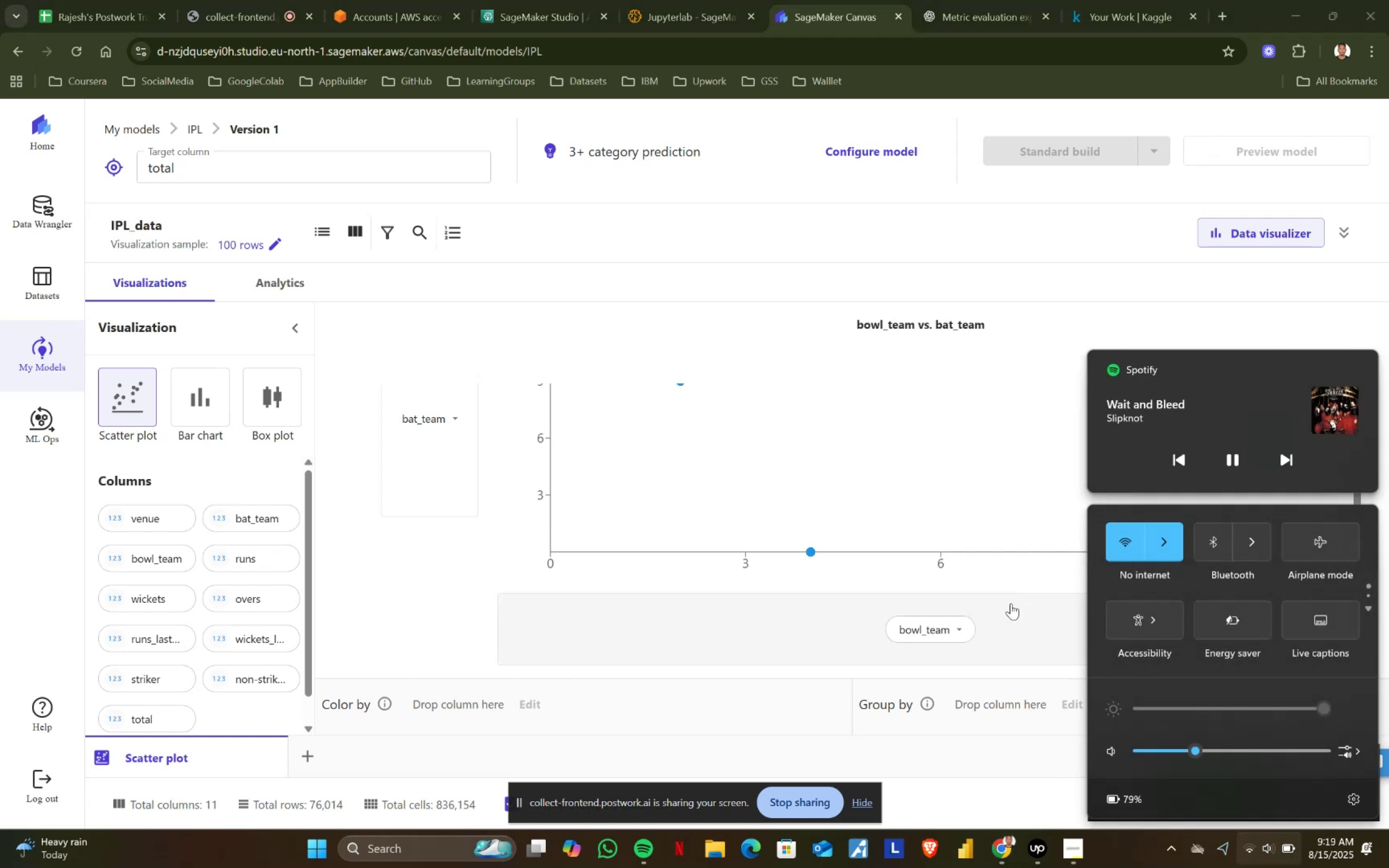 
wait(5.44)
 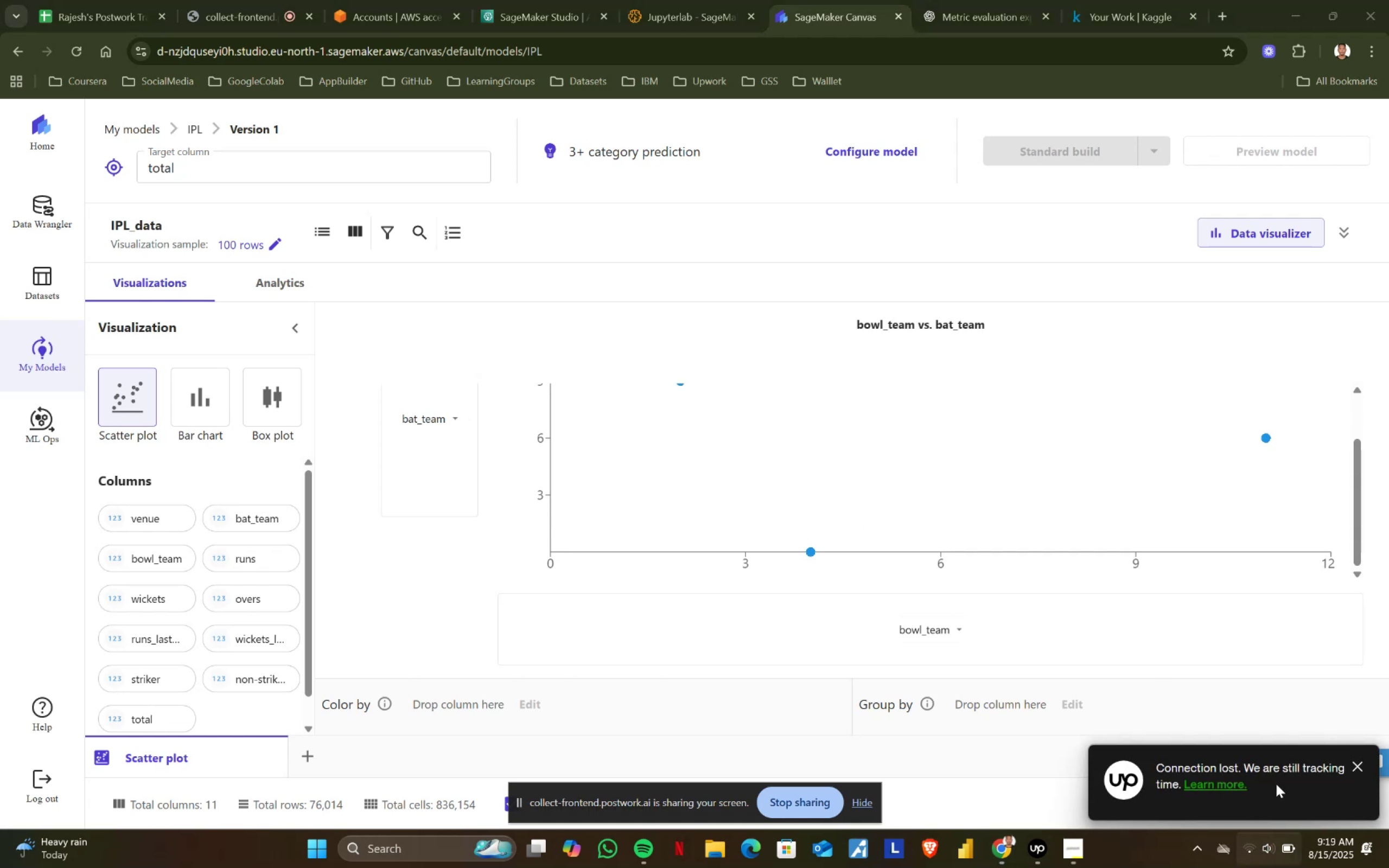 
left_click([1174, 540])
 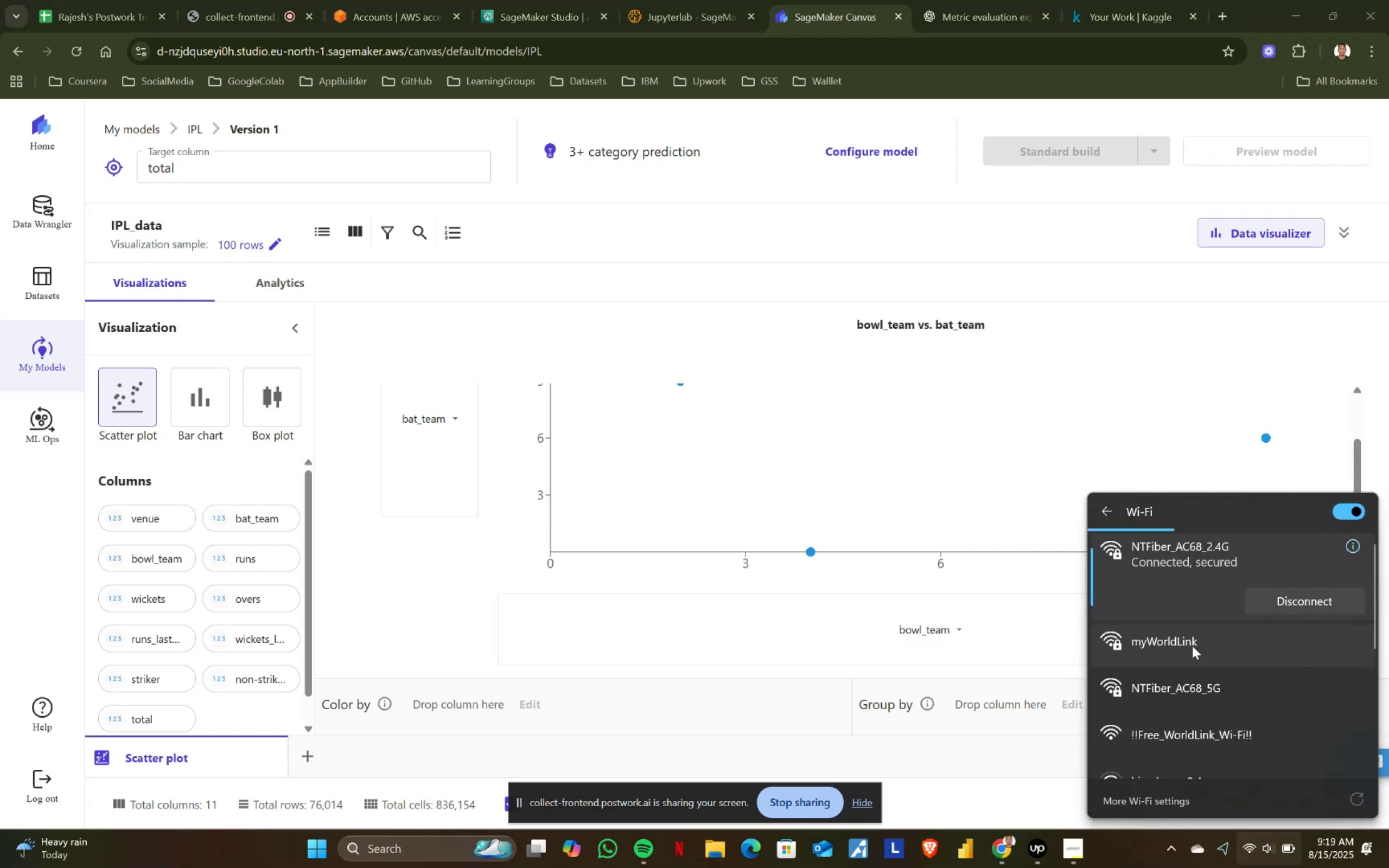 
left_click([1033, 603])
 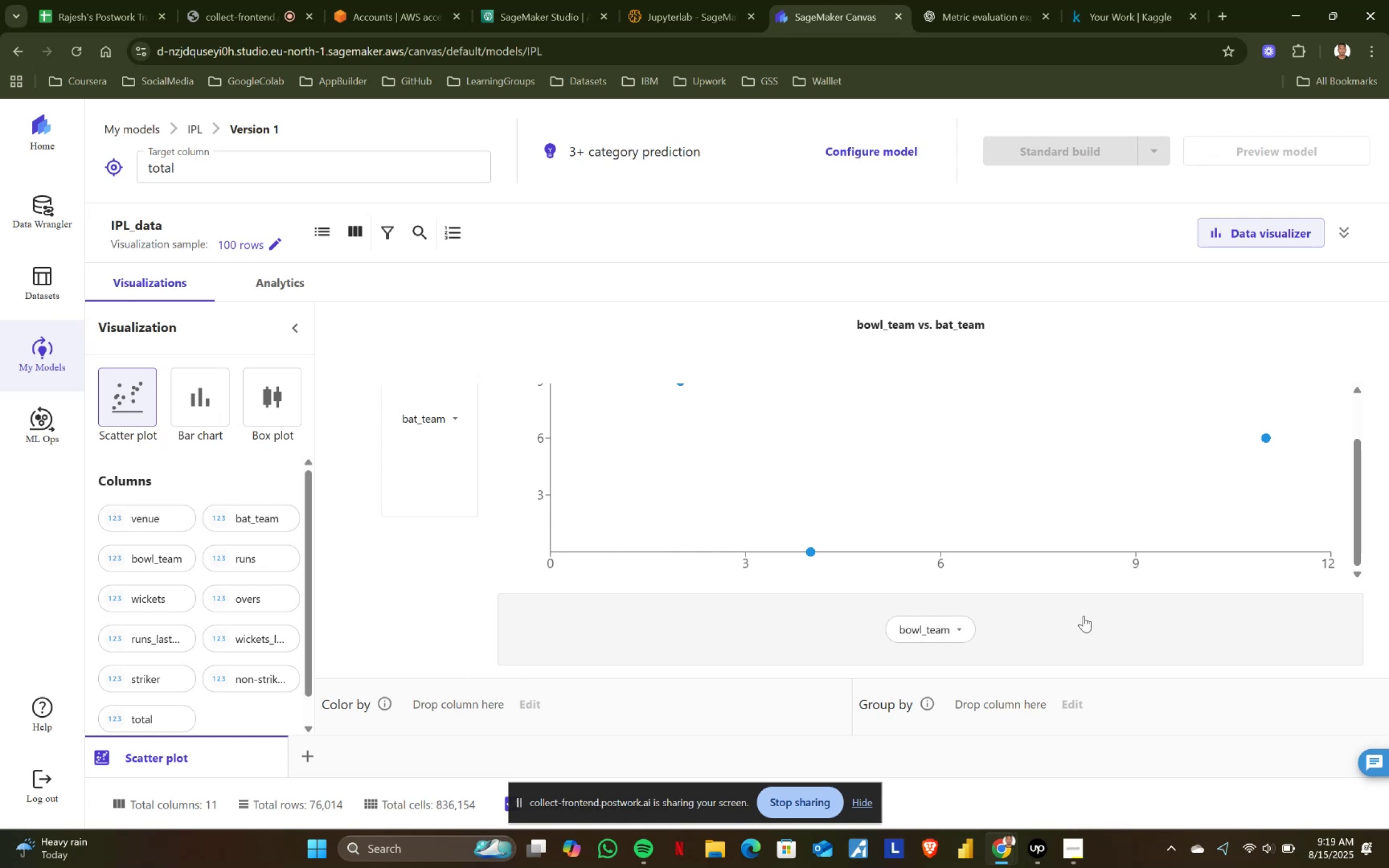 
scroll: coordinate [693, 412], scroll_direction: up, amount: 2.0
 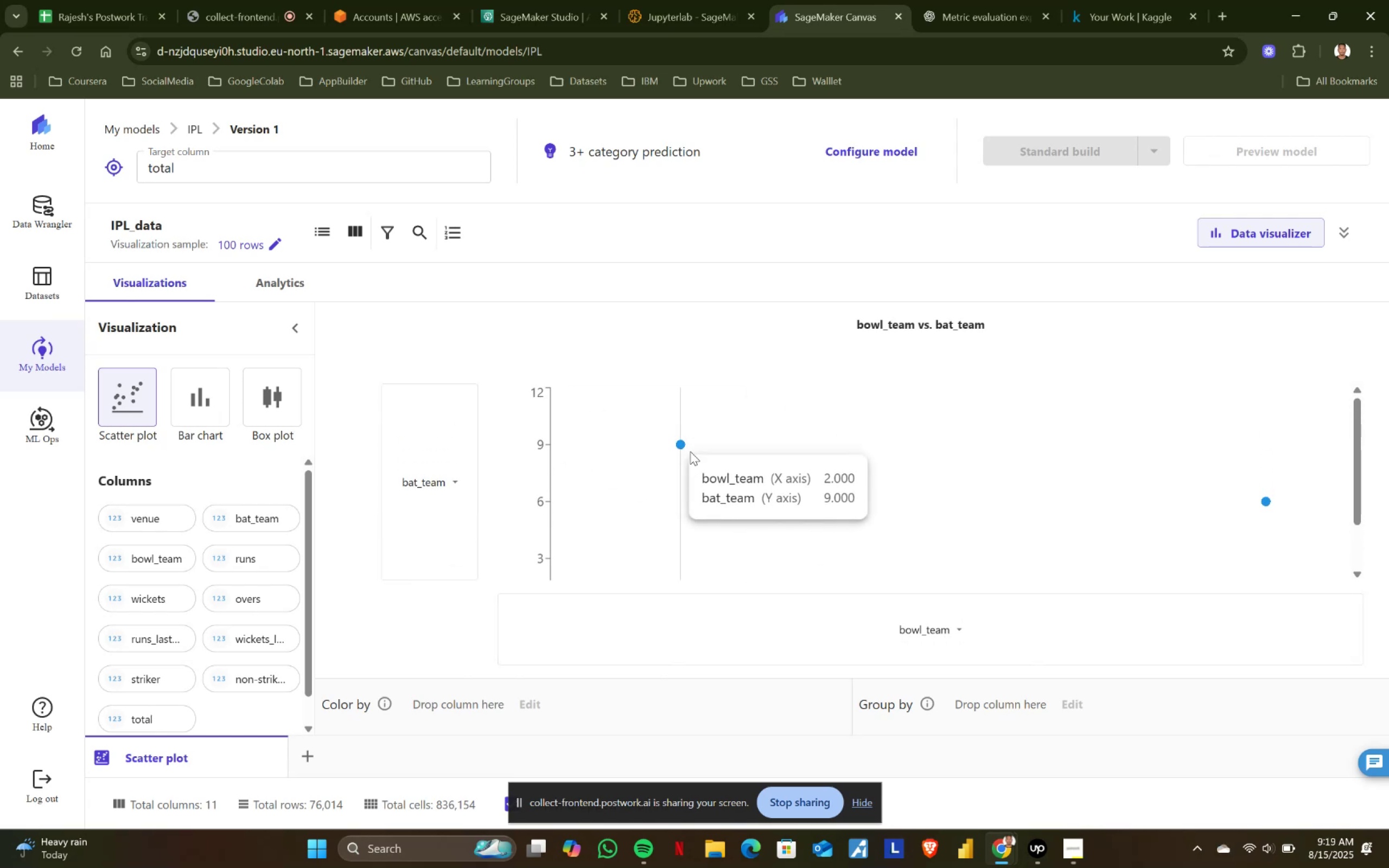 
scroll: coordinate [1269, 504], scroll_direction: down, amount: 1.0
 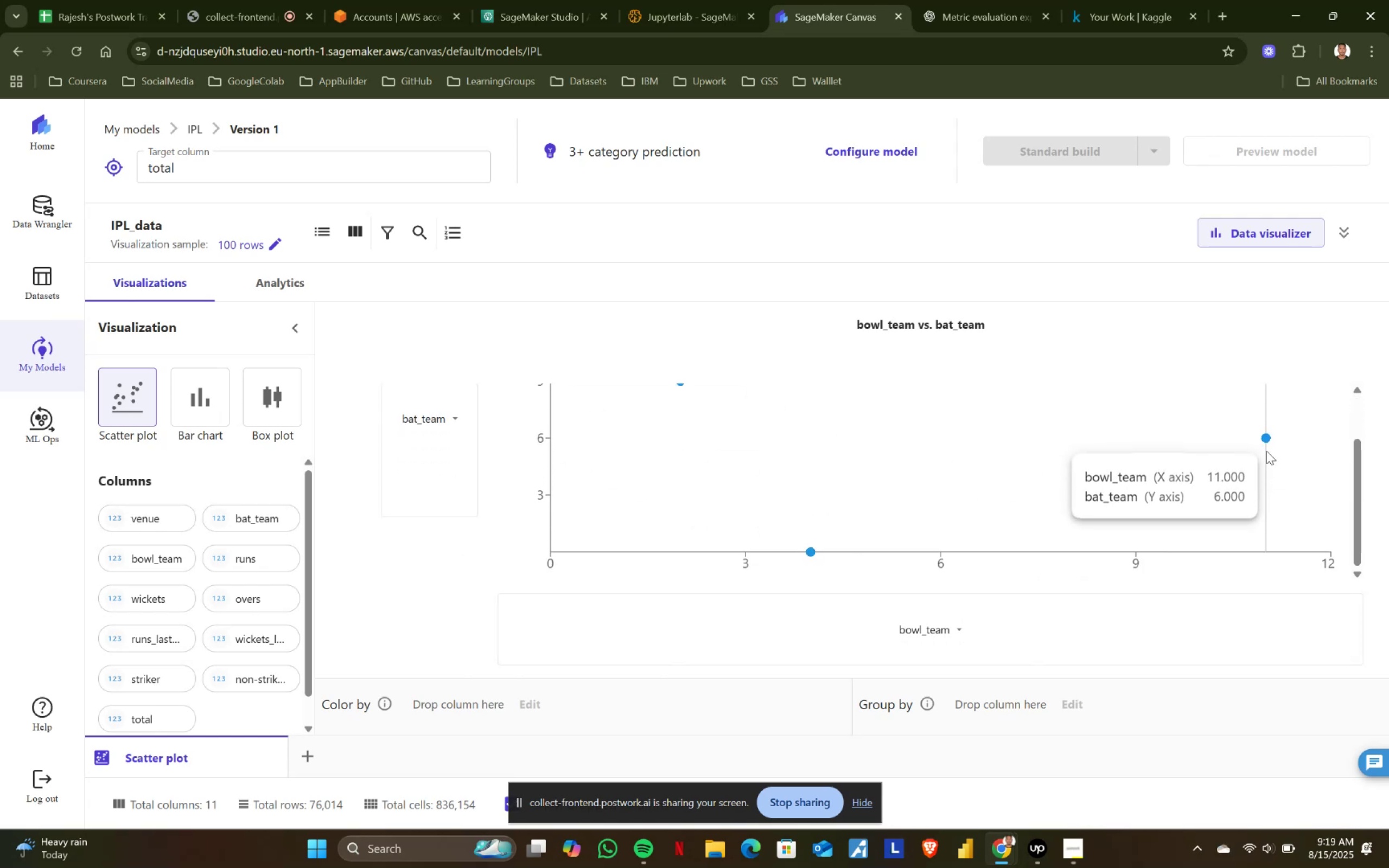 
scroll: coordinate [1267, 442], scroll_direction: up, amount: 1.0
 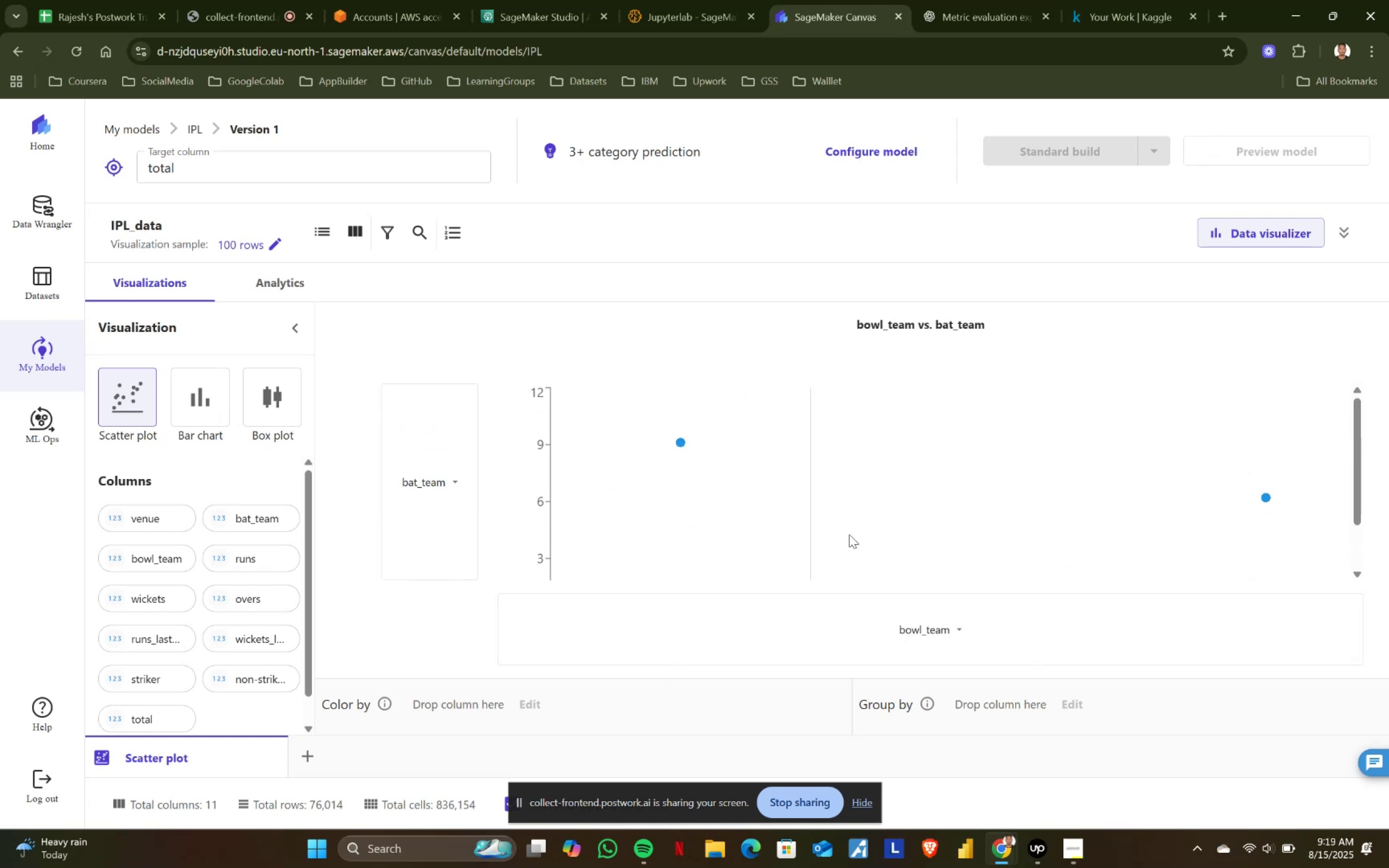 
scroll: coordinate [833, 540], scroll_direction: down, amount: 1.0
 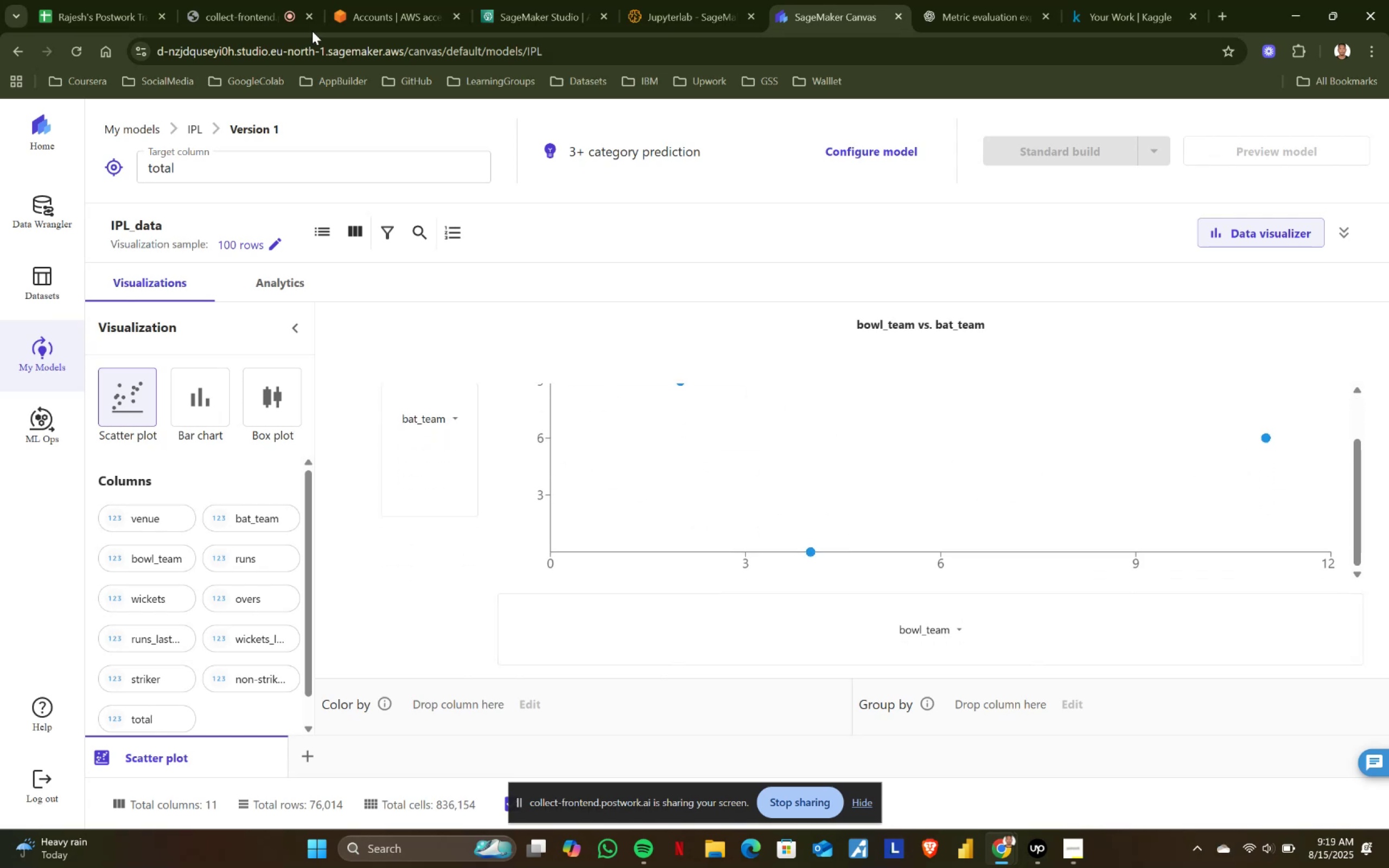 
left_click([225, 0])
 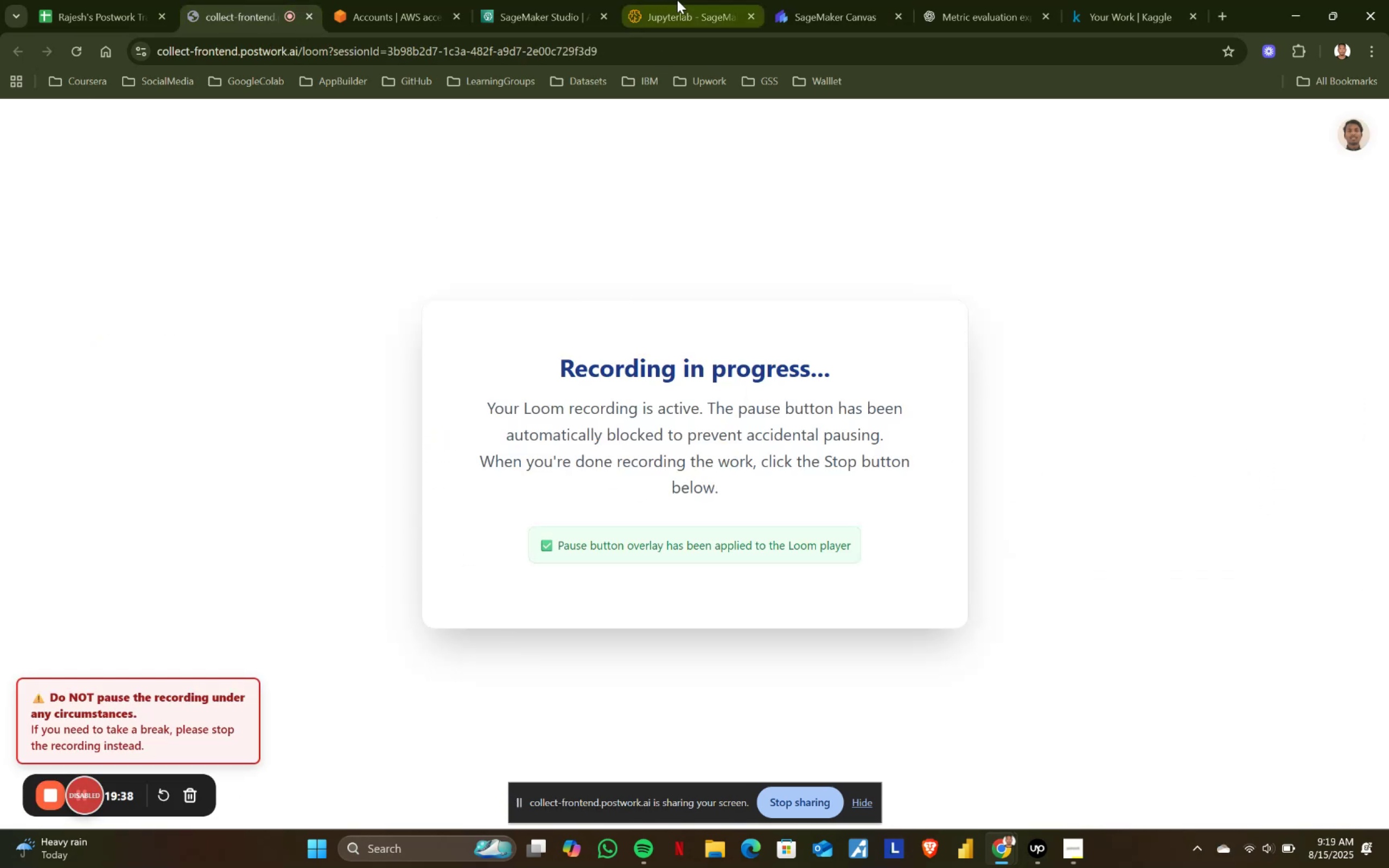 
left_click([812, 0])
 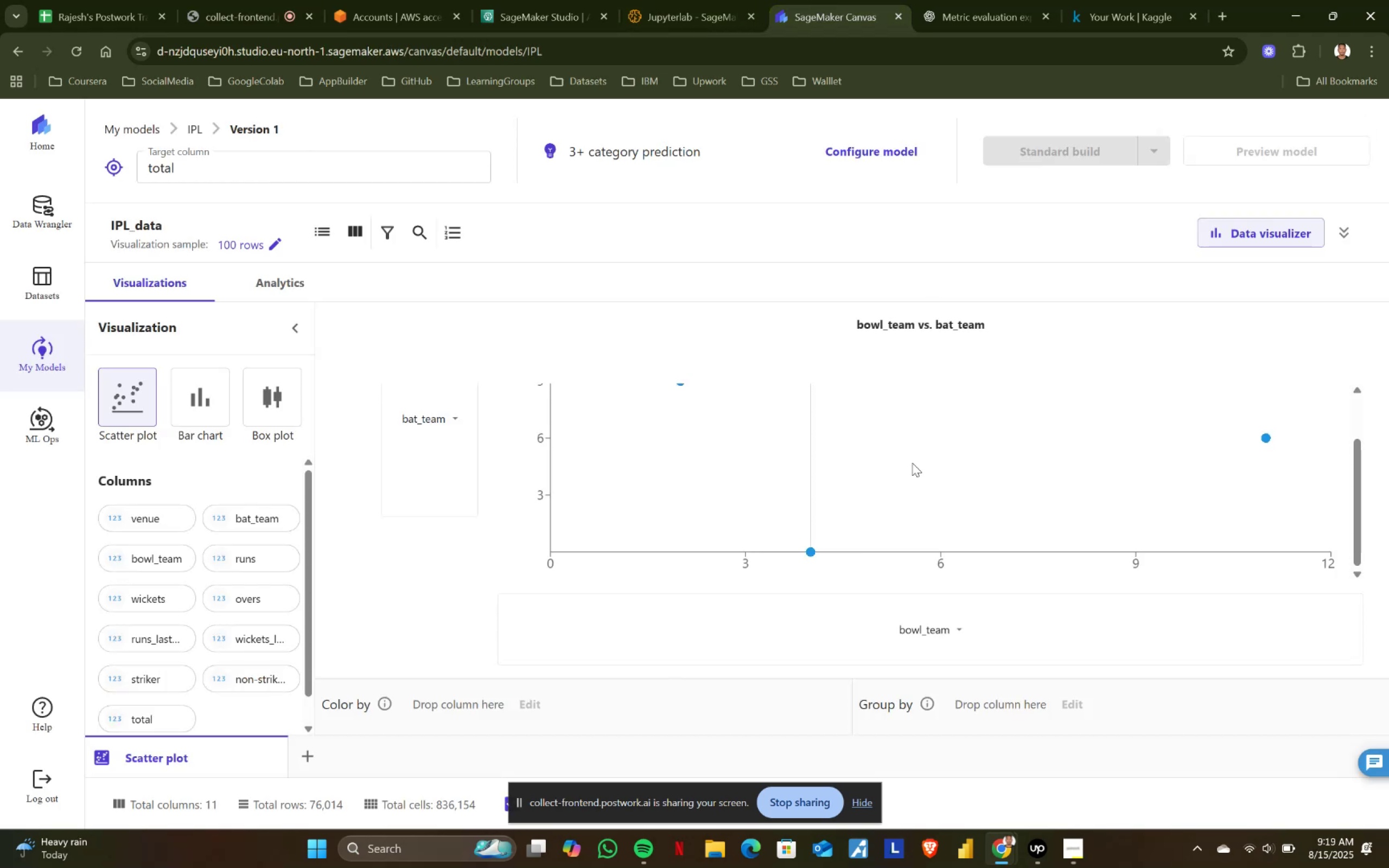 
scroll: coordinate [925, 502], scroll_direction: down, amount: 2.0
 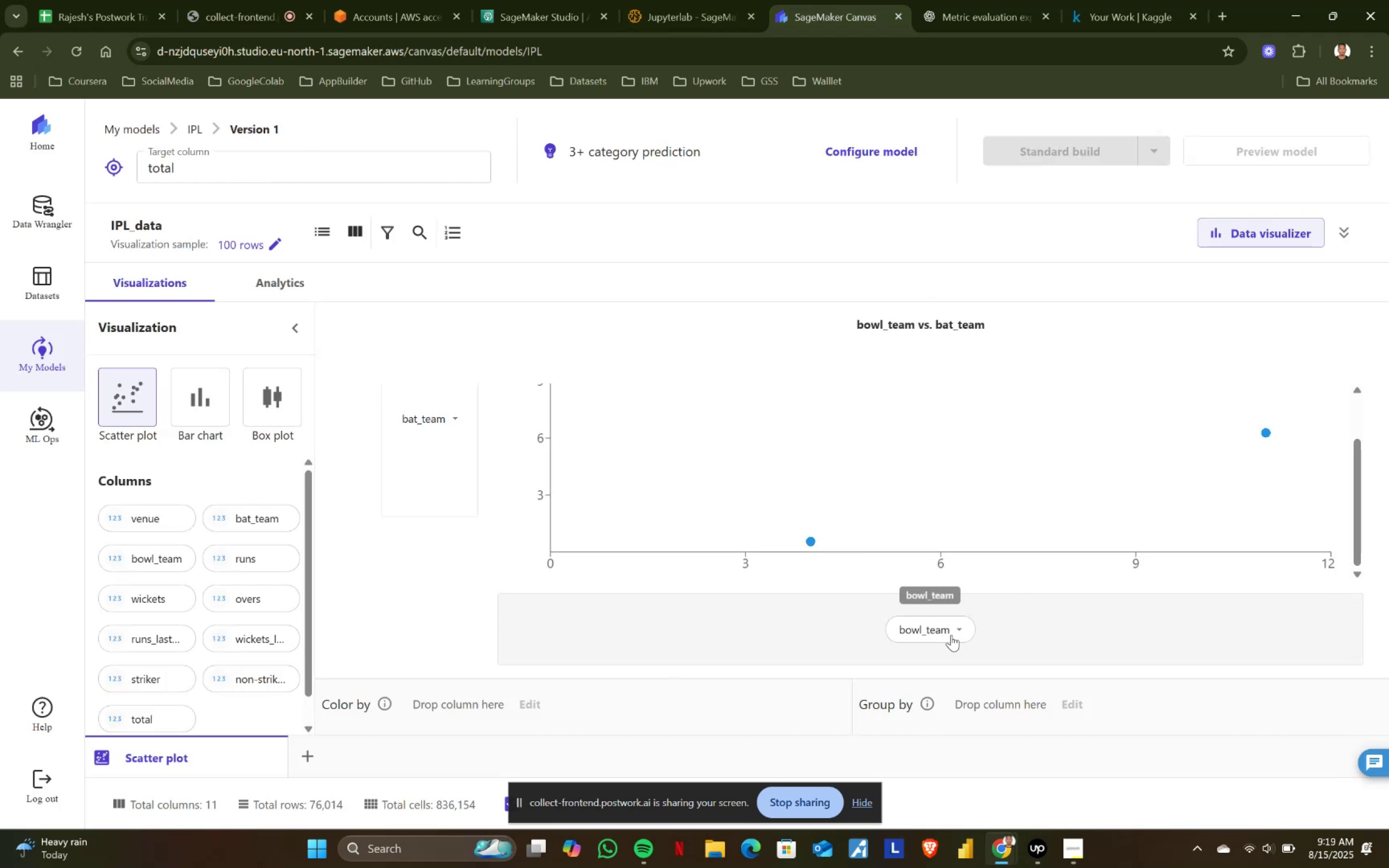 
left_click([955, 629])
 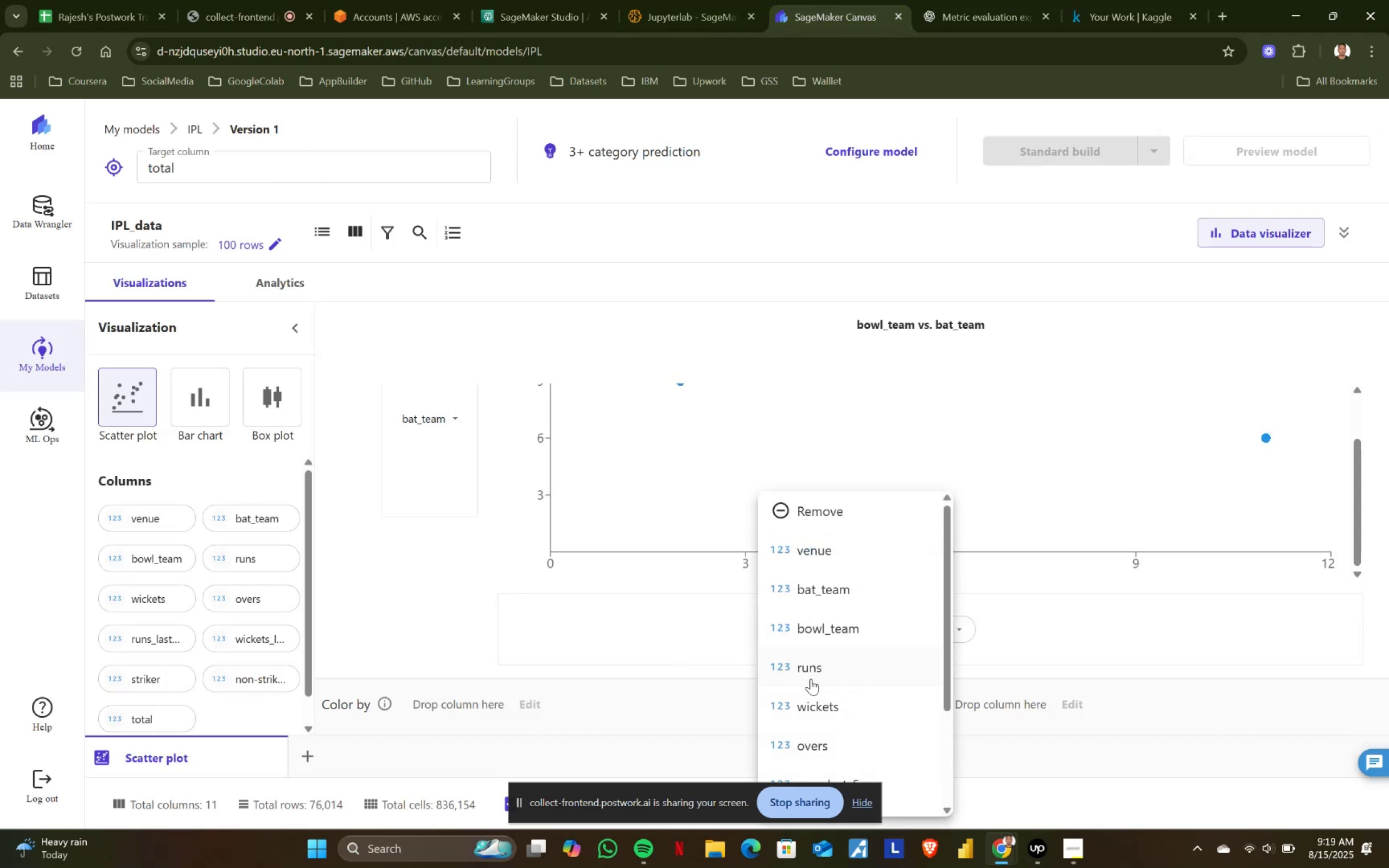 
left_click([815, 667])
 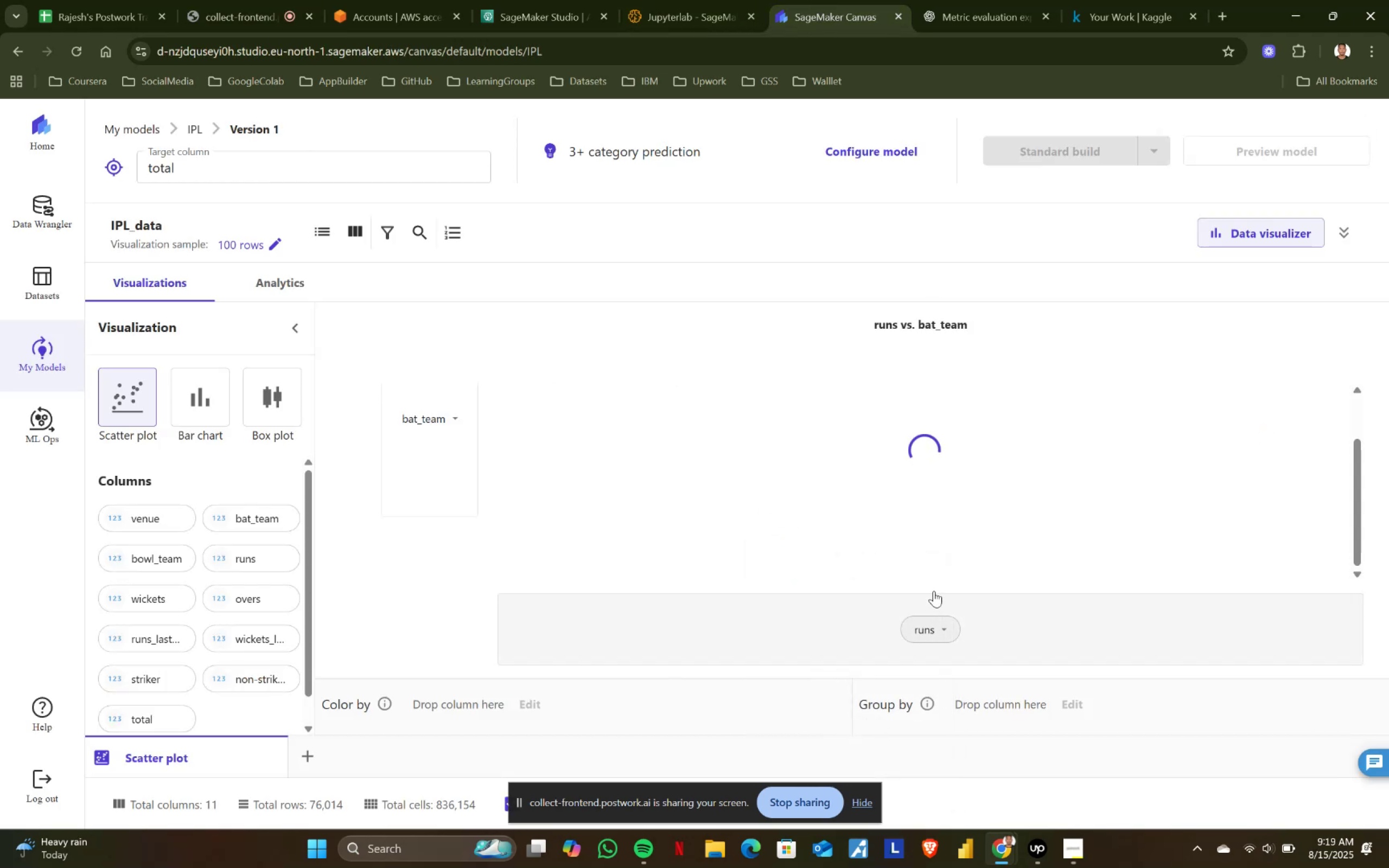 
scroll: coordinate [933, 587], scroll_direction: up, amount: 2.0
 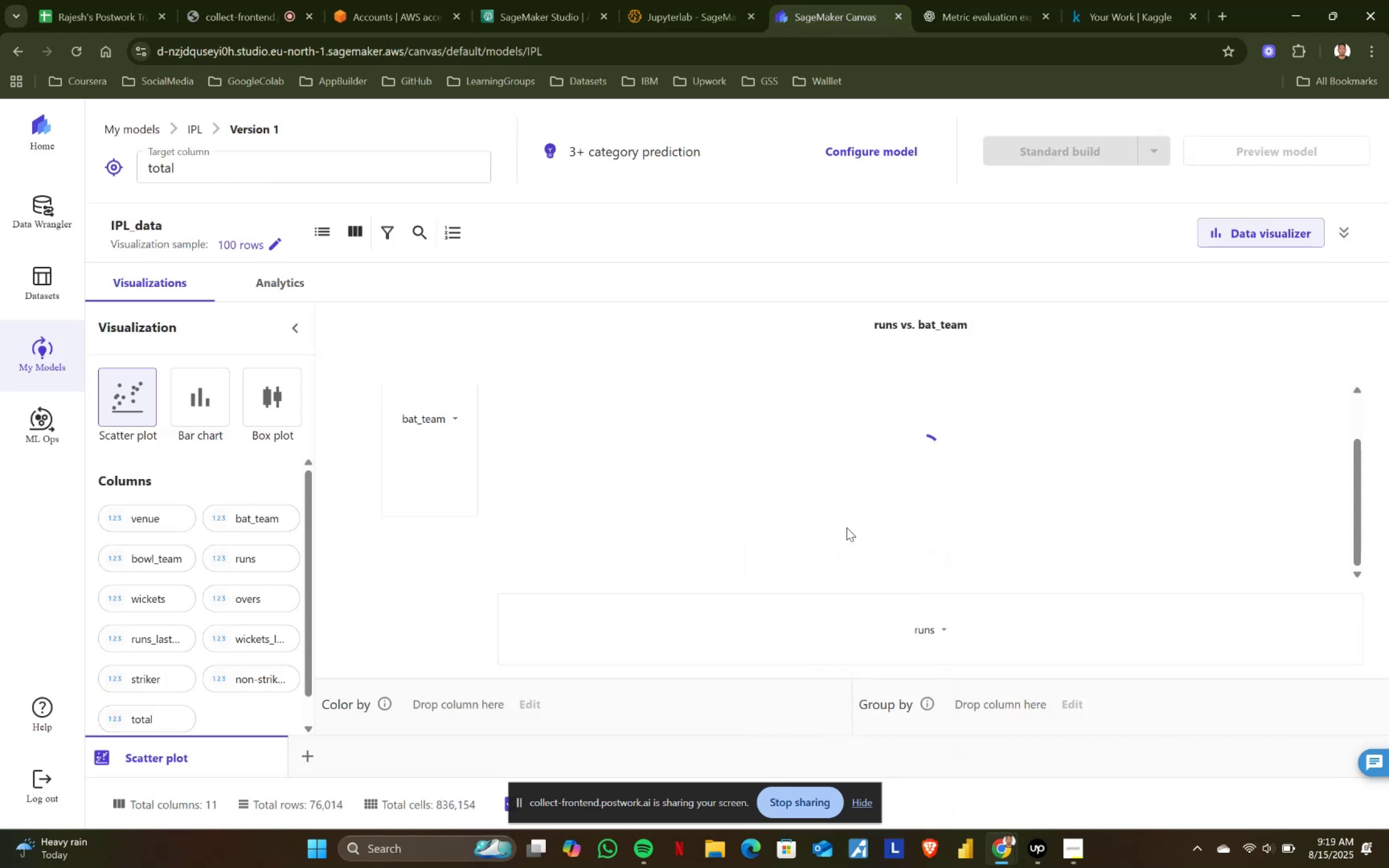 
scroll: coordinate [842, 523], scroll_direction: down, amount: 3.0
 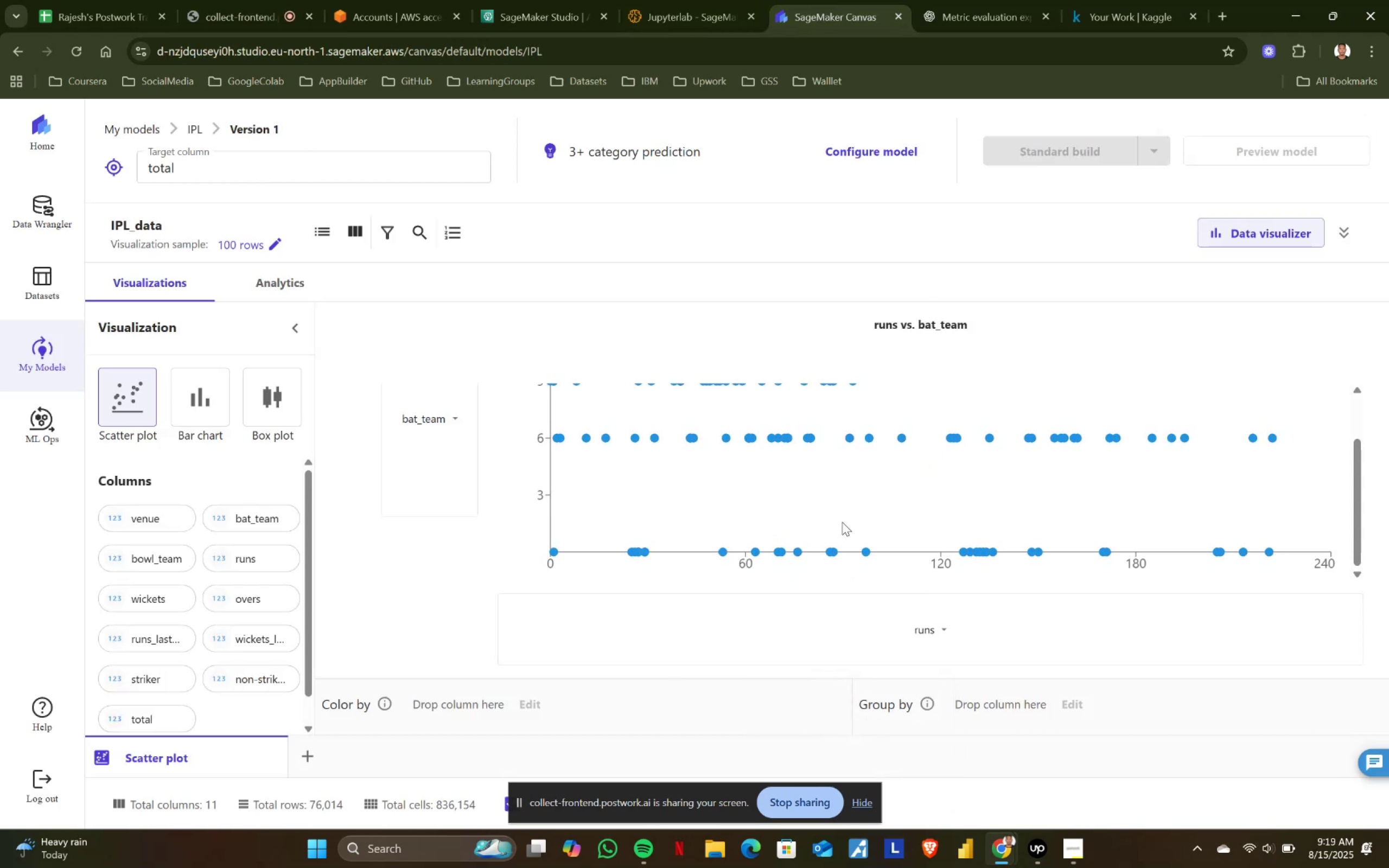 
scroll: coordinate [926, 487], scroll_direction: up, amount: 2.0
 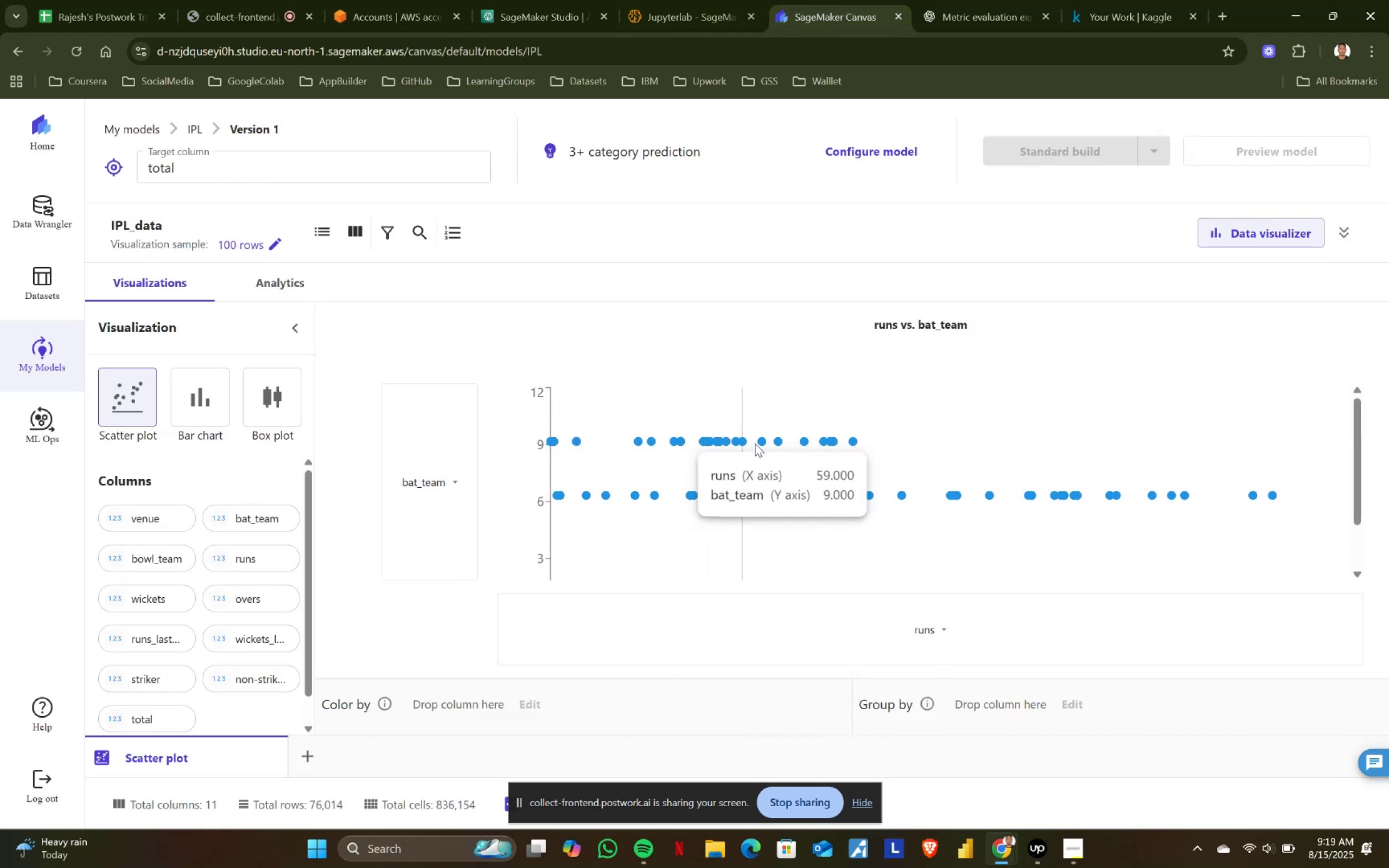 
scroll: coordinate [1282, 473], scroll_direction: down, amount: 2.0
 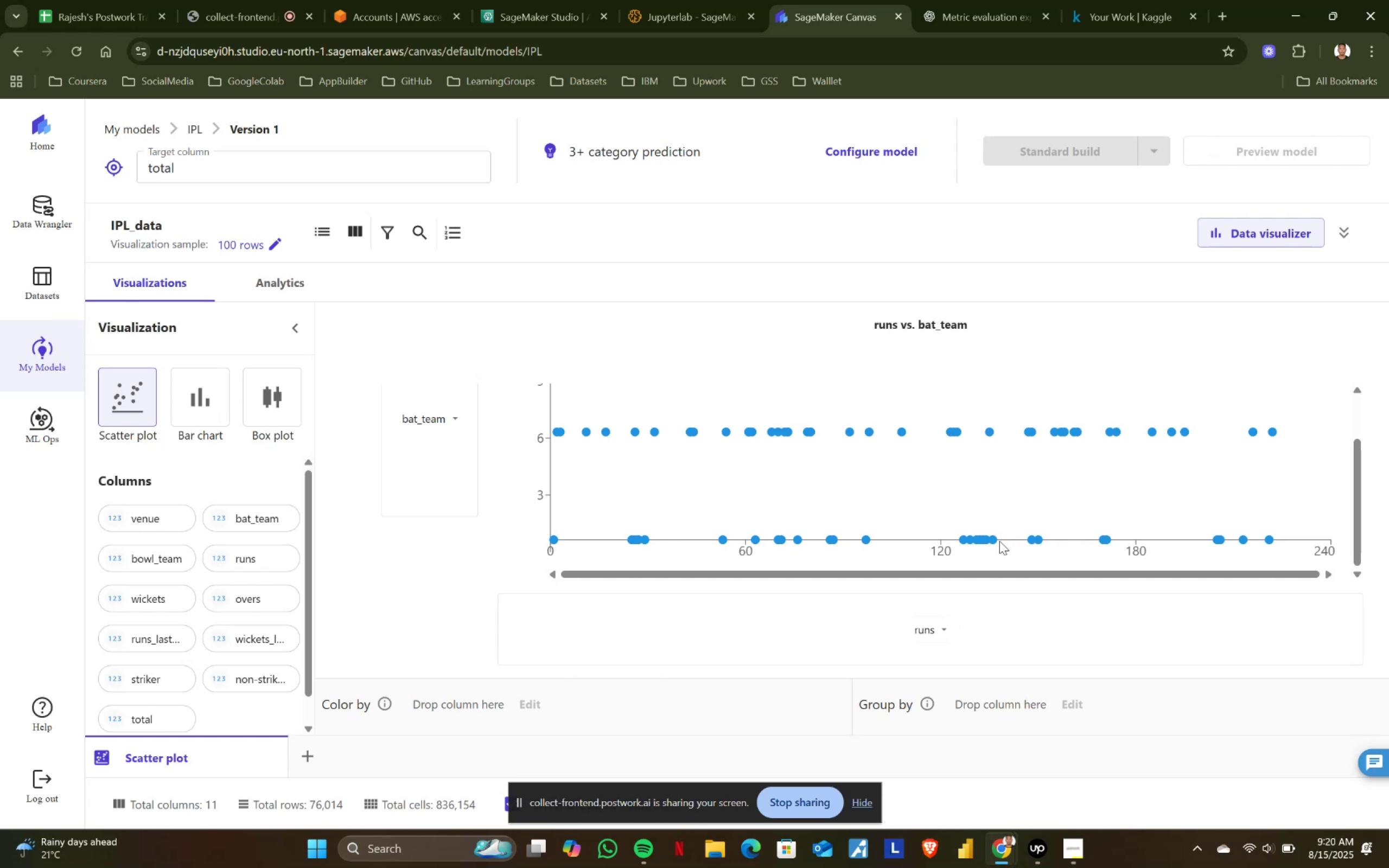 
wait(27.81)
 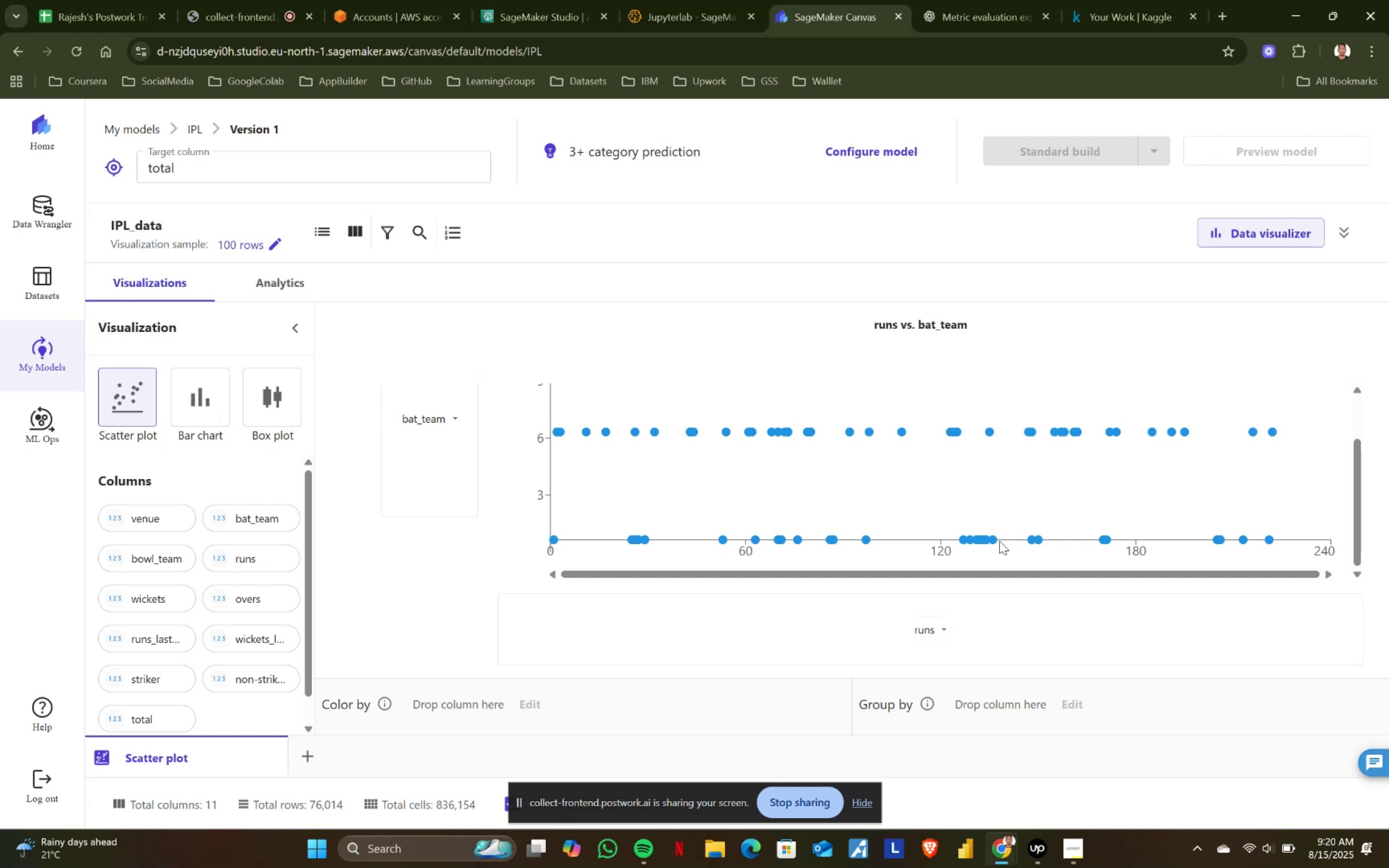 
key(VolumeDown)
 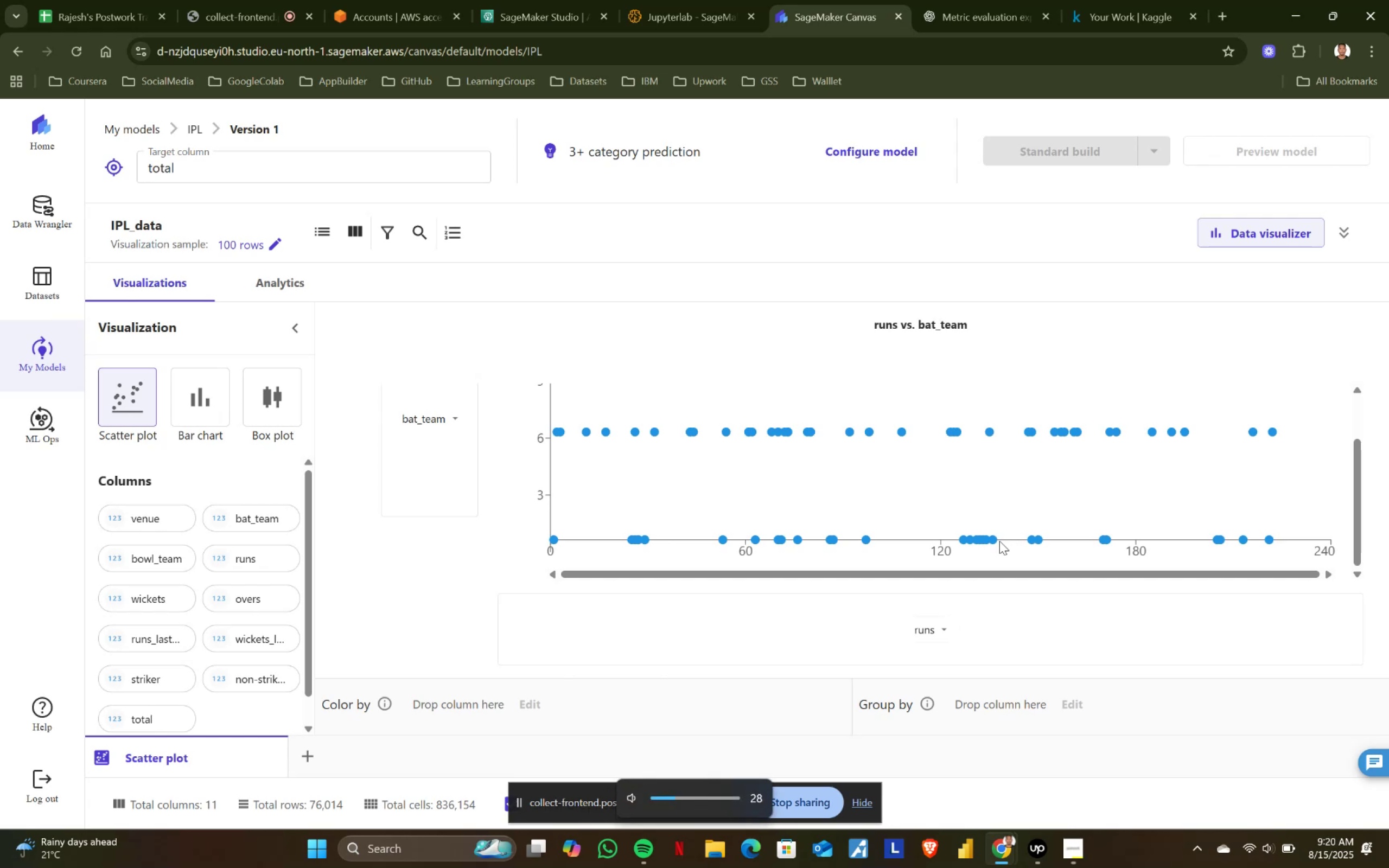 
key(VolumeDown)
 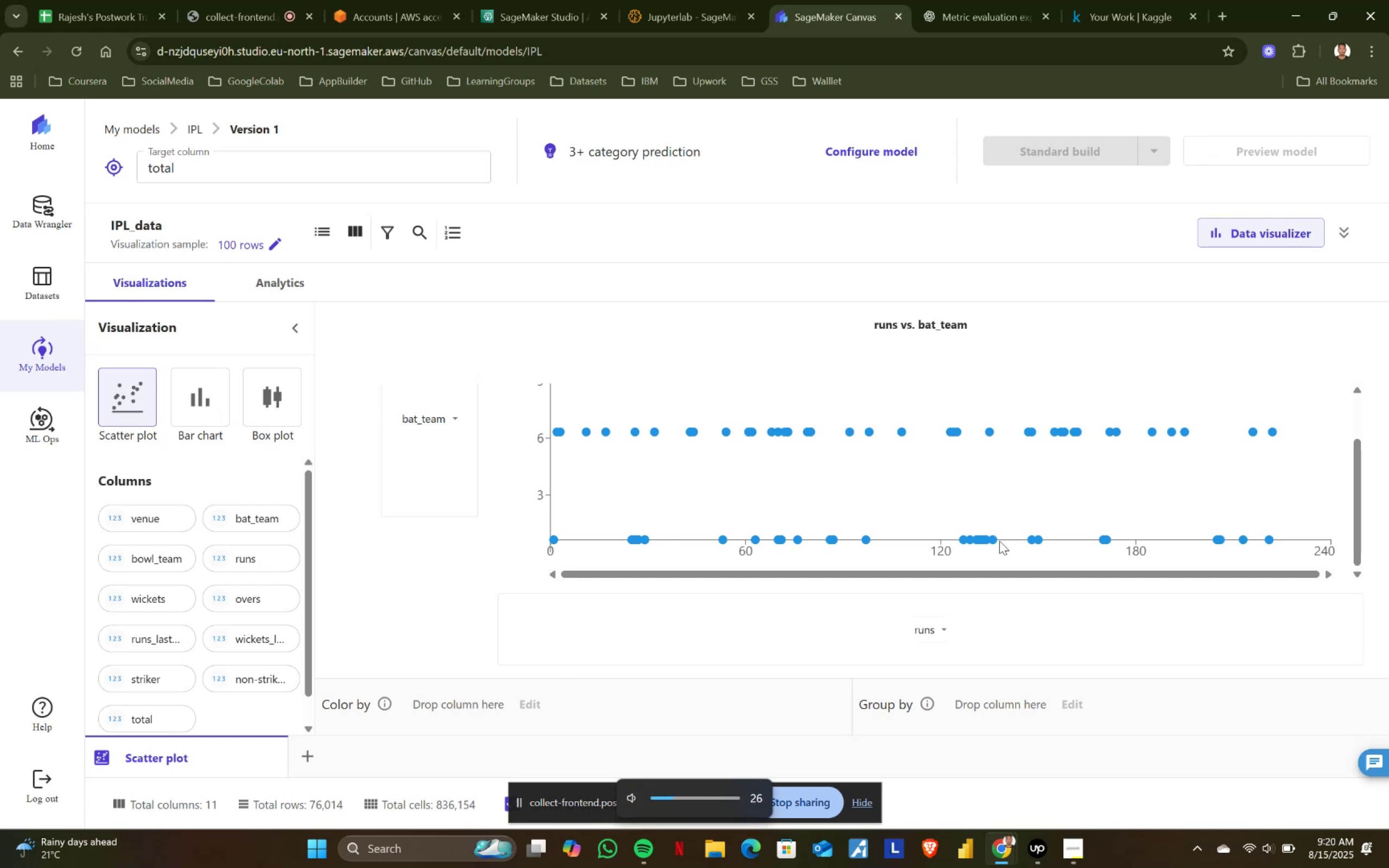 
key(VolumeDown)
 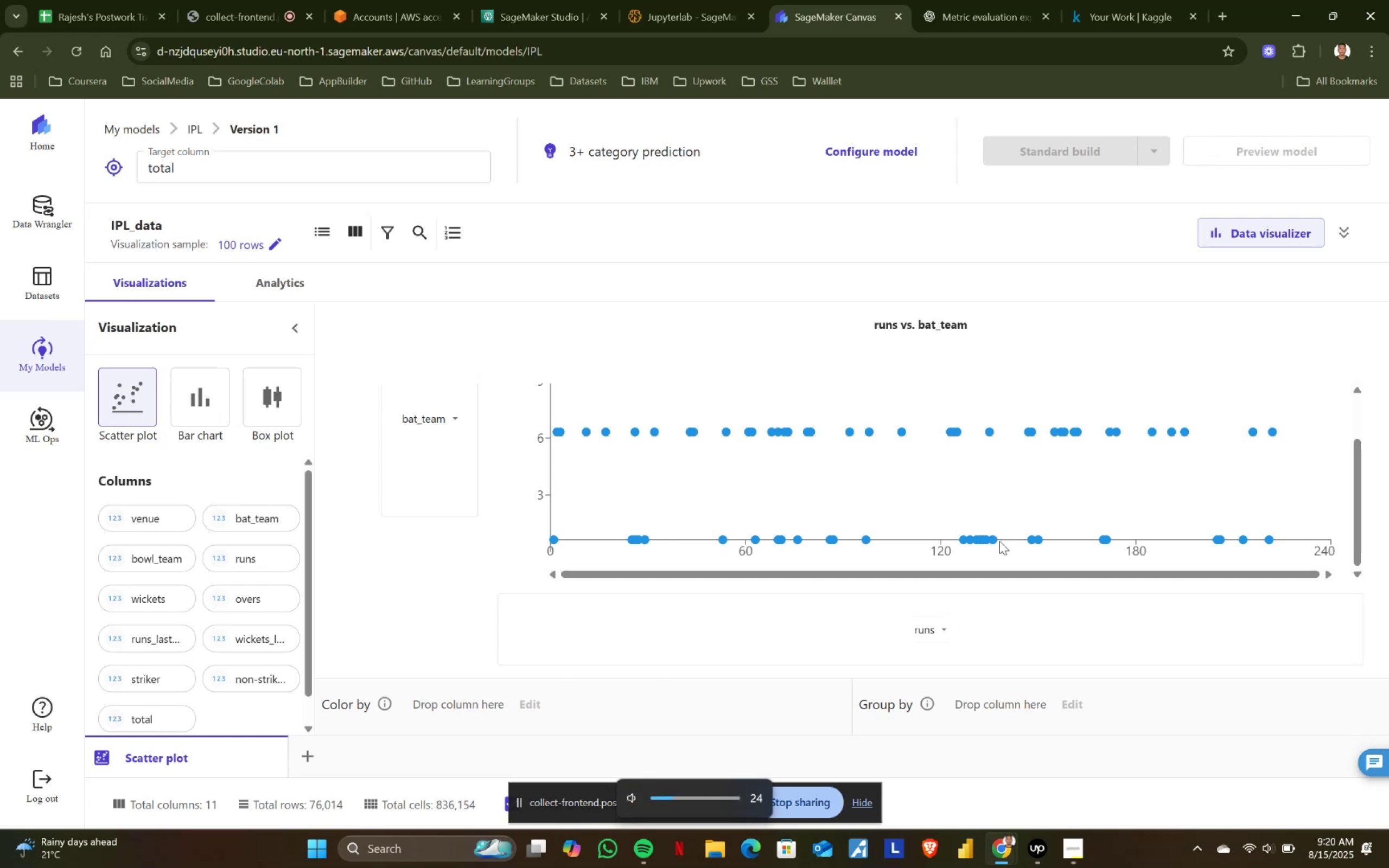 
key(VolumeDown)
 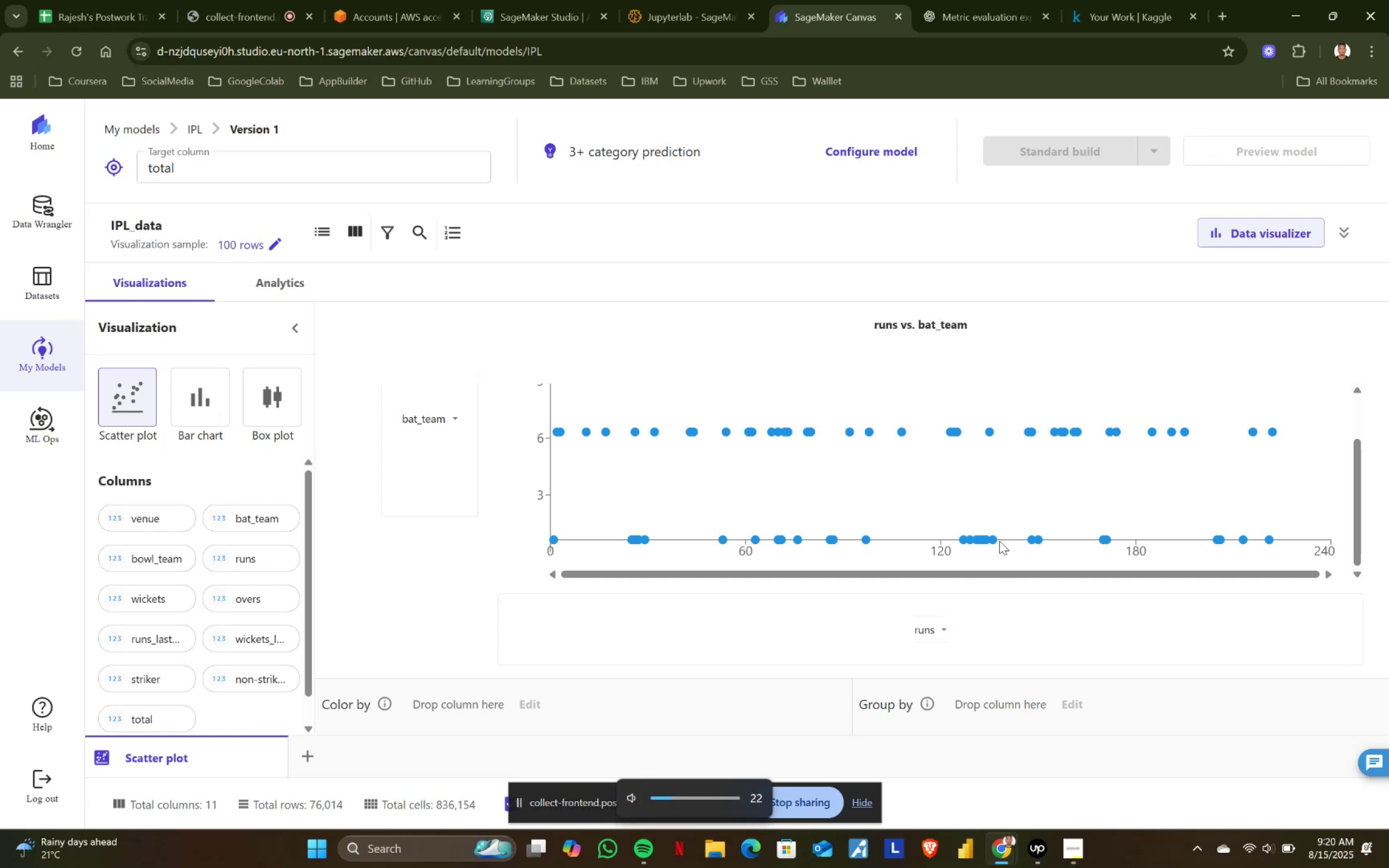 
key(VolumeDown)
 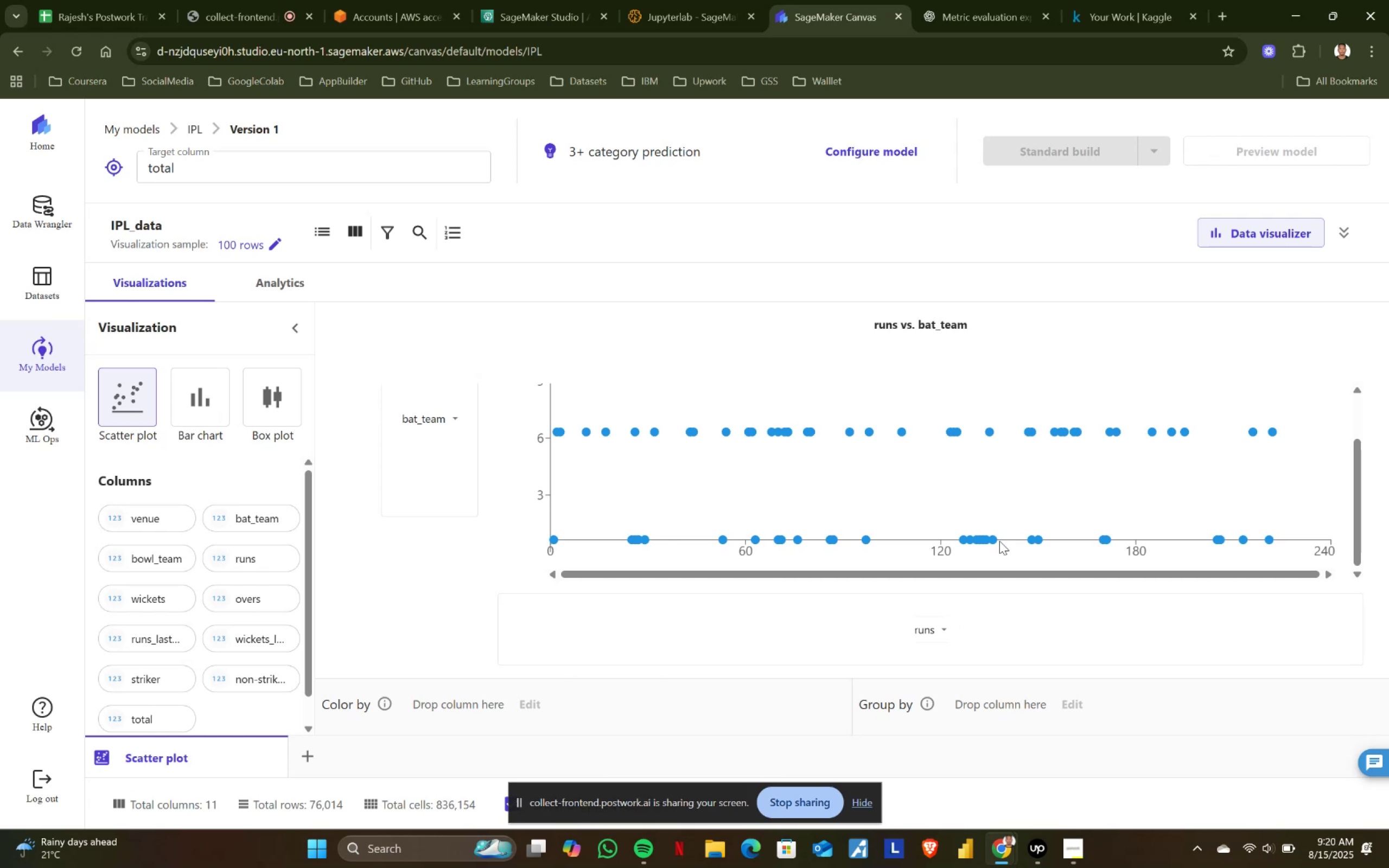 
key(VolumeUp)
 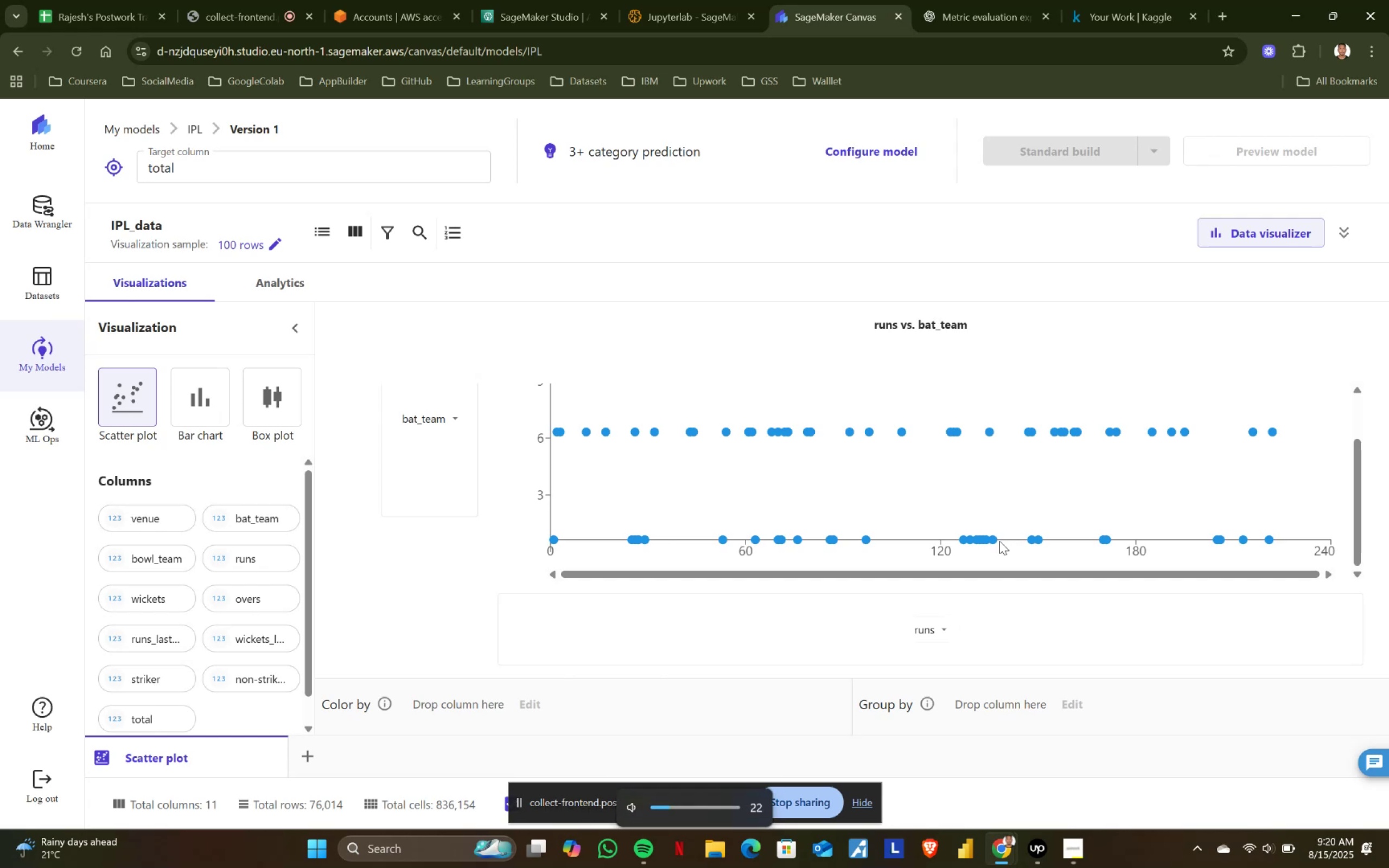 
key(VolumeUp)
 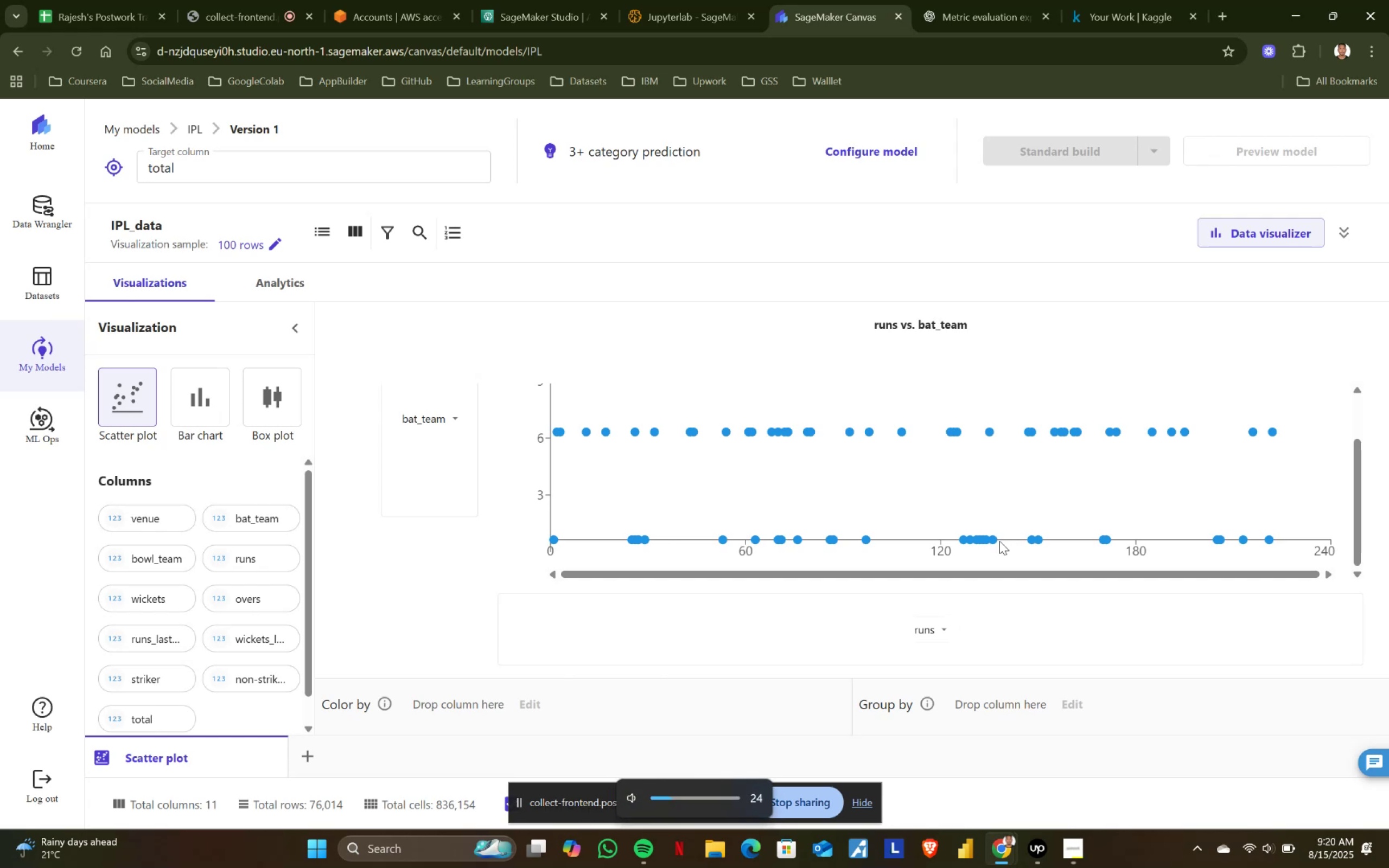 
key(VolumeUp)
 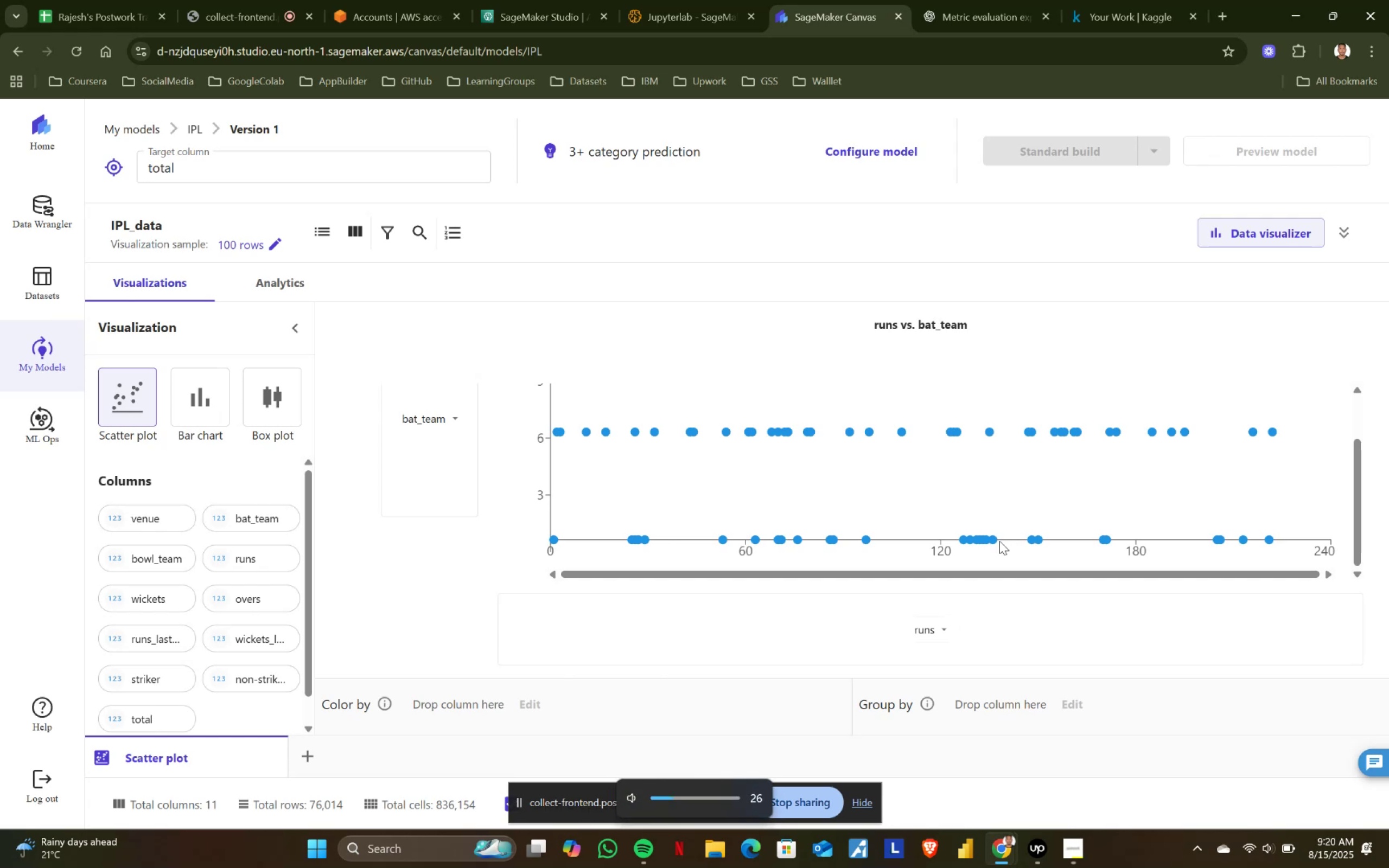 
key(VolumeUp)
 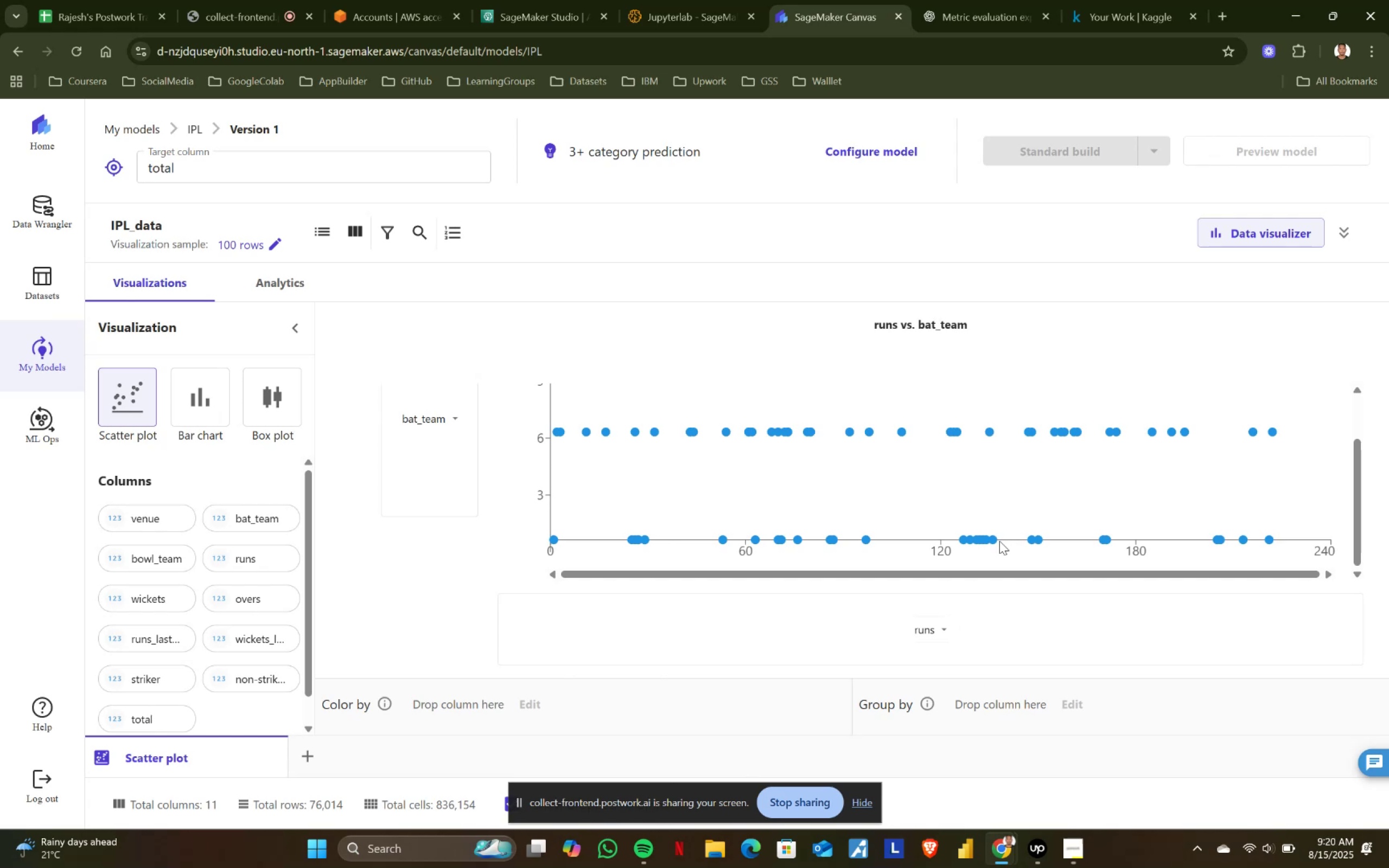 
wait(8.22)
 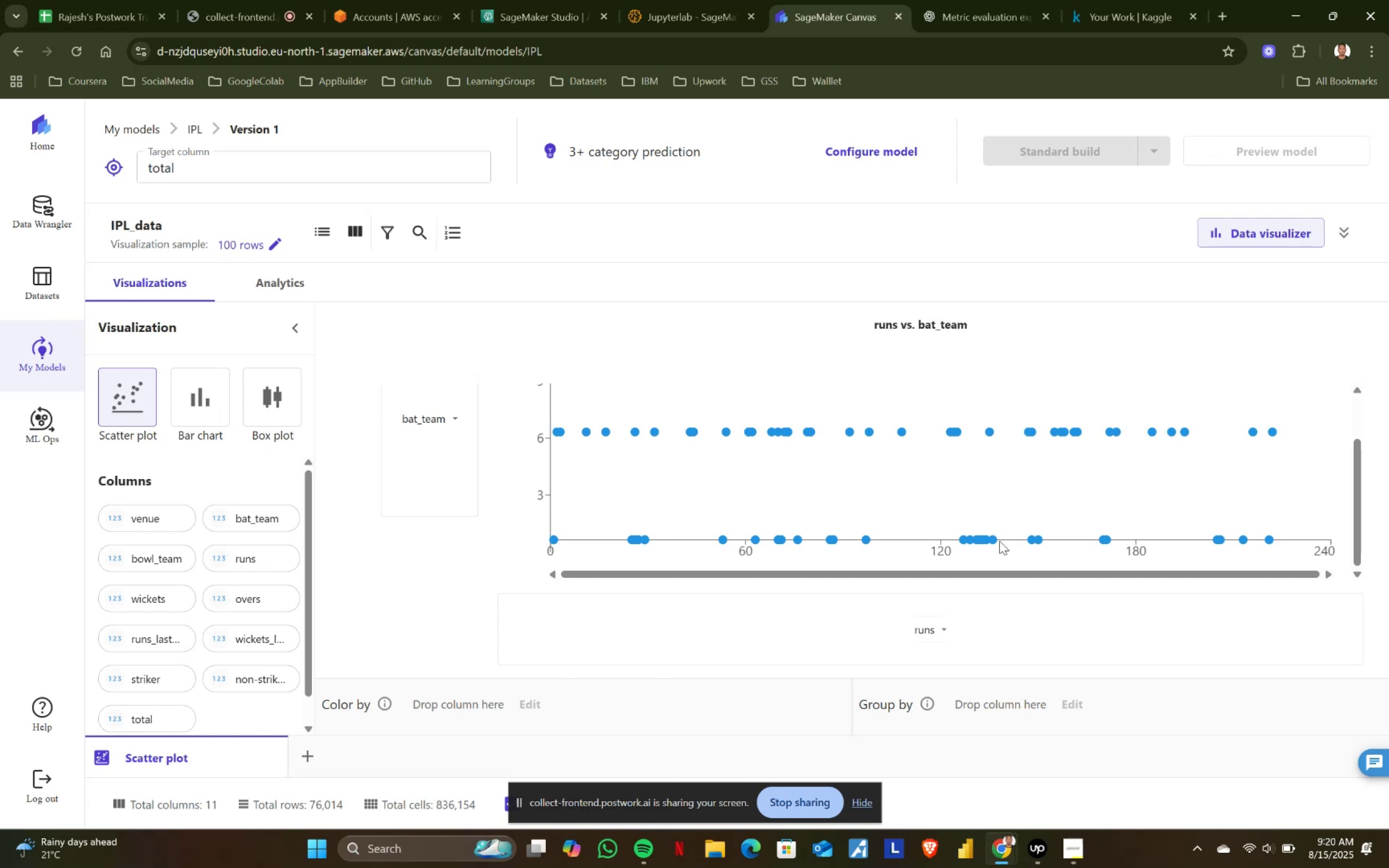 
scroll: coordinate [1034, 539], scroll_direction: down, amount: 1.0
 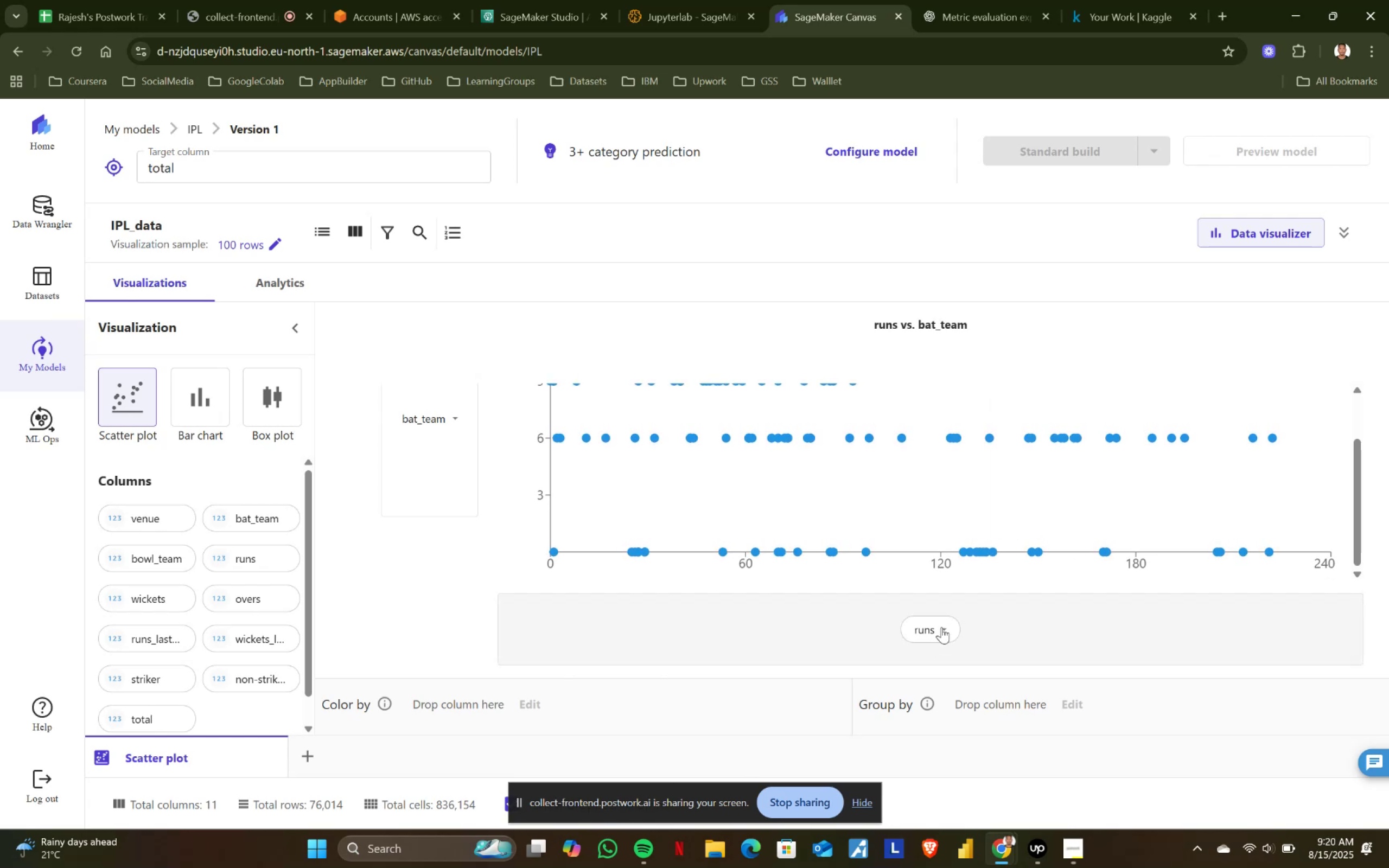 
left_click([941, 626])
 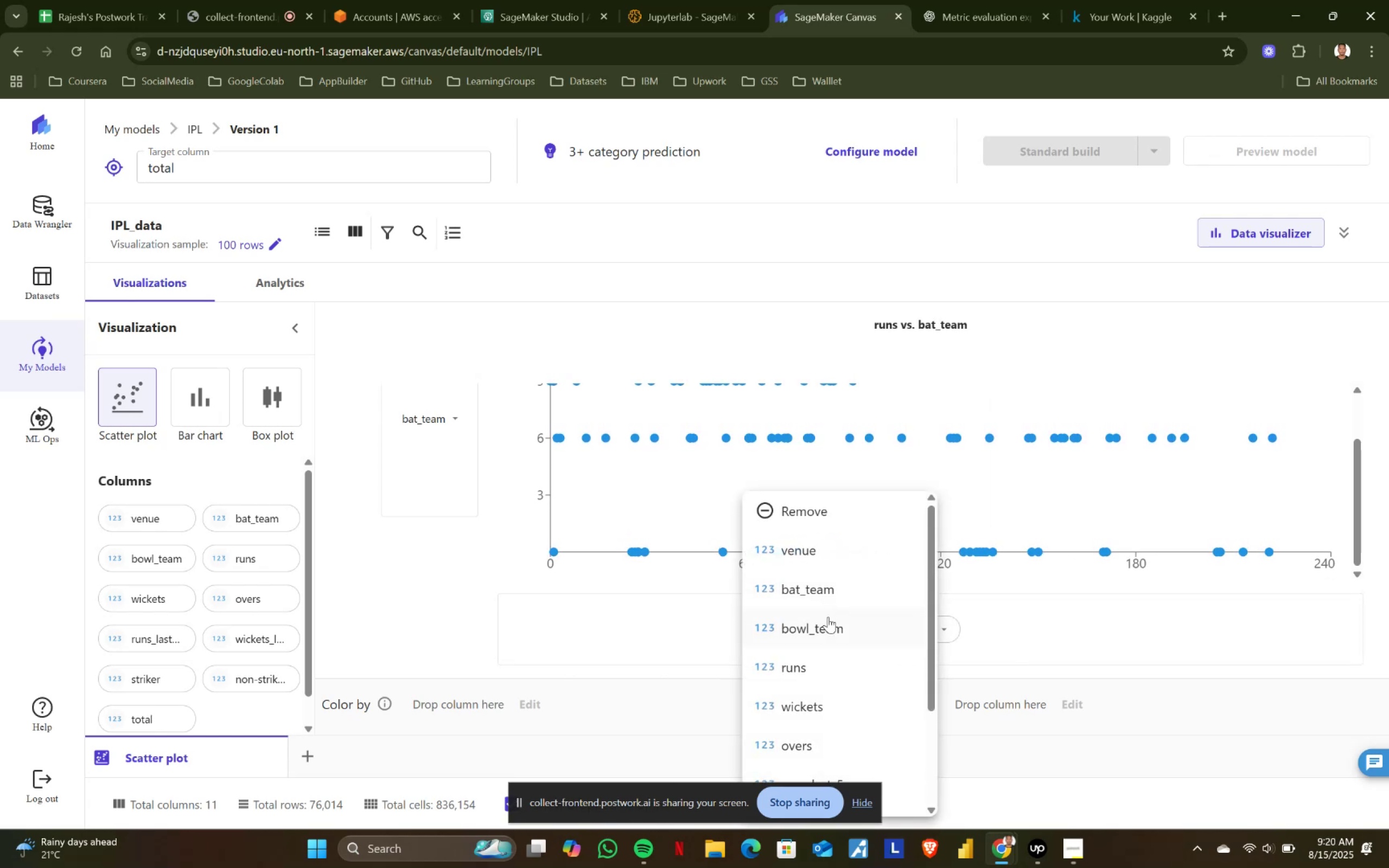 
left_click([827, 628])
 